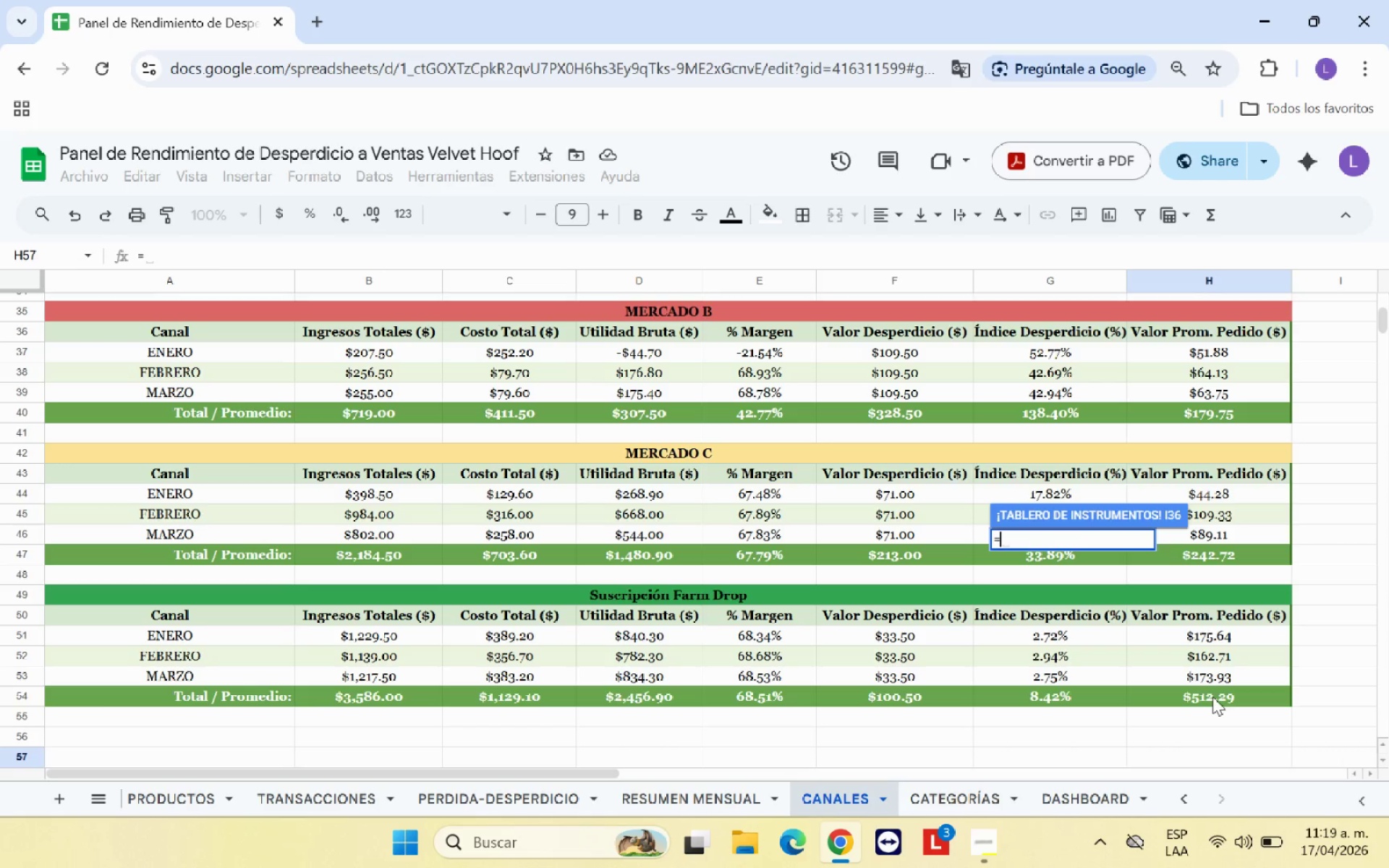 
left_click([1212, 697])
 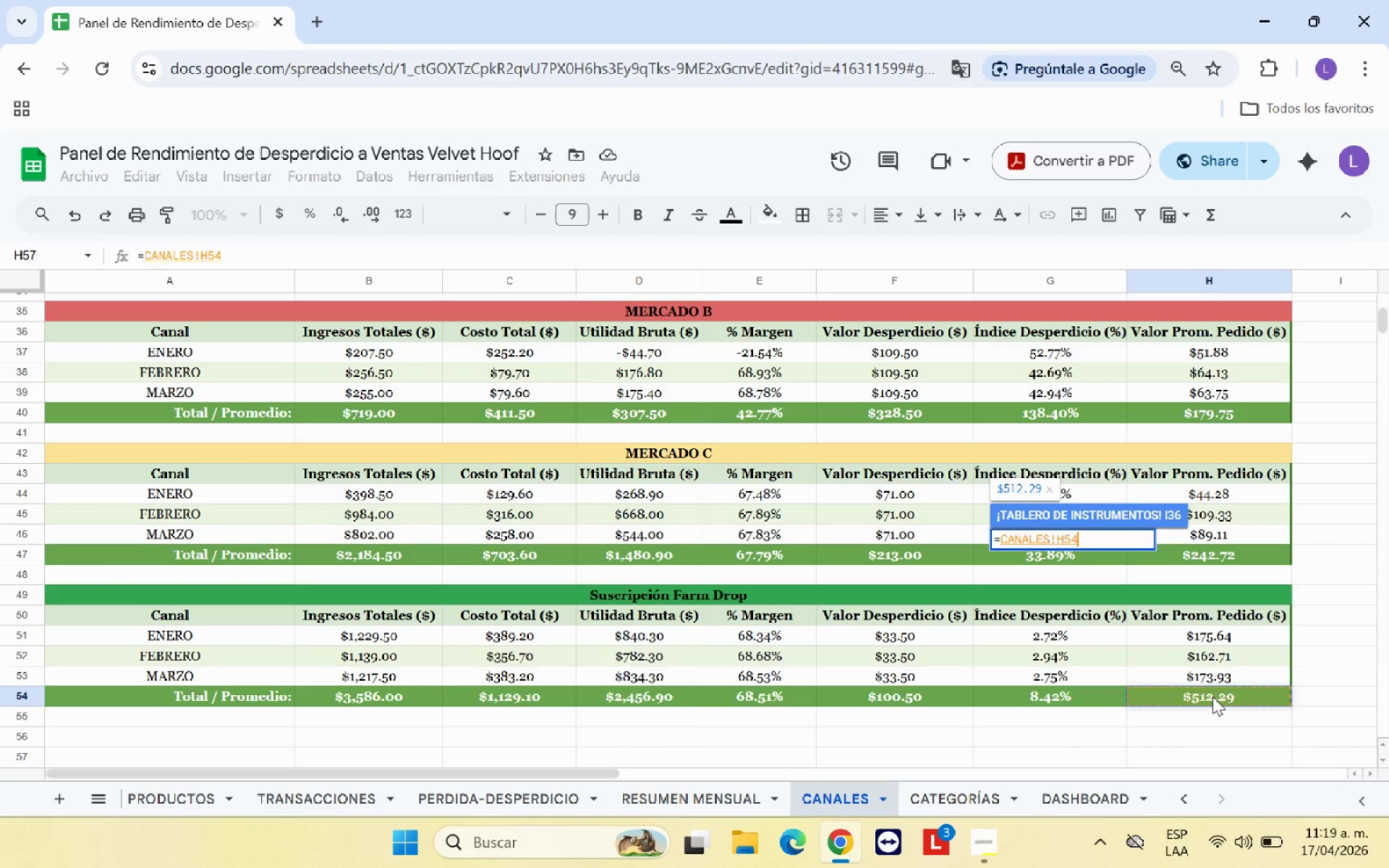 
key(Enter)
 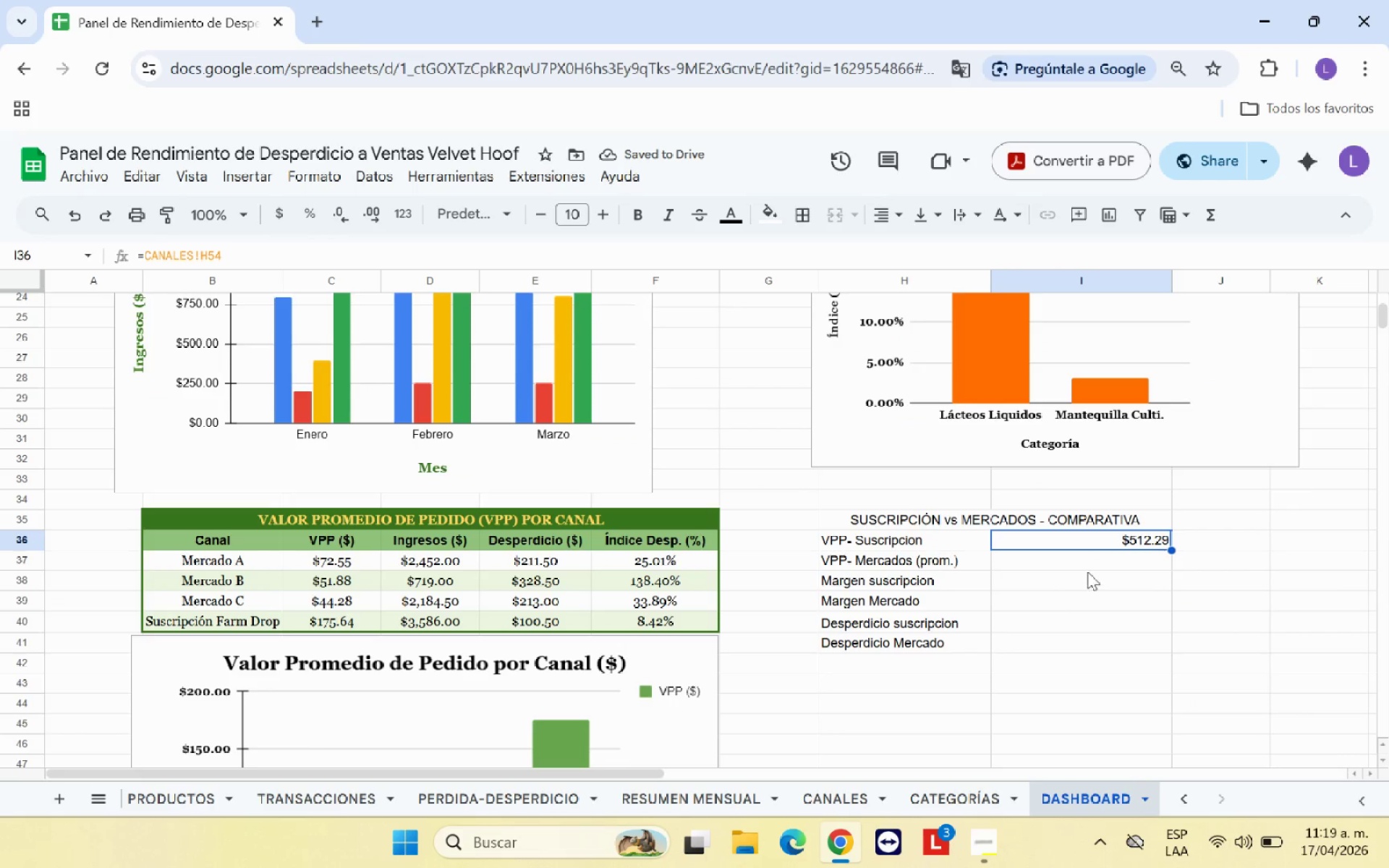 
left_click([1100, 561])
 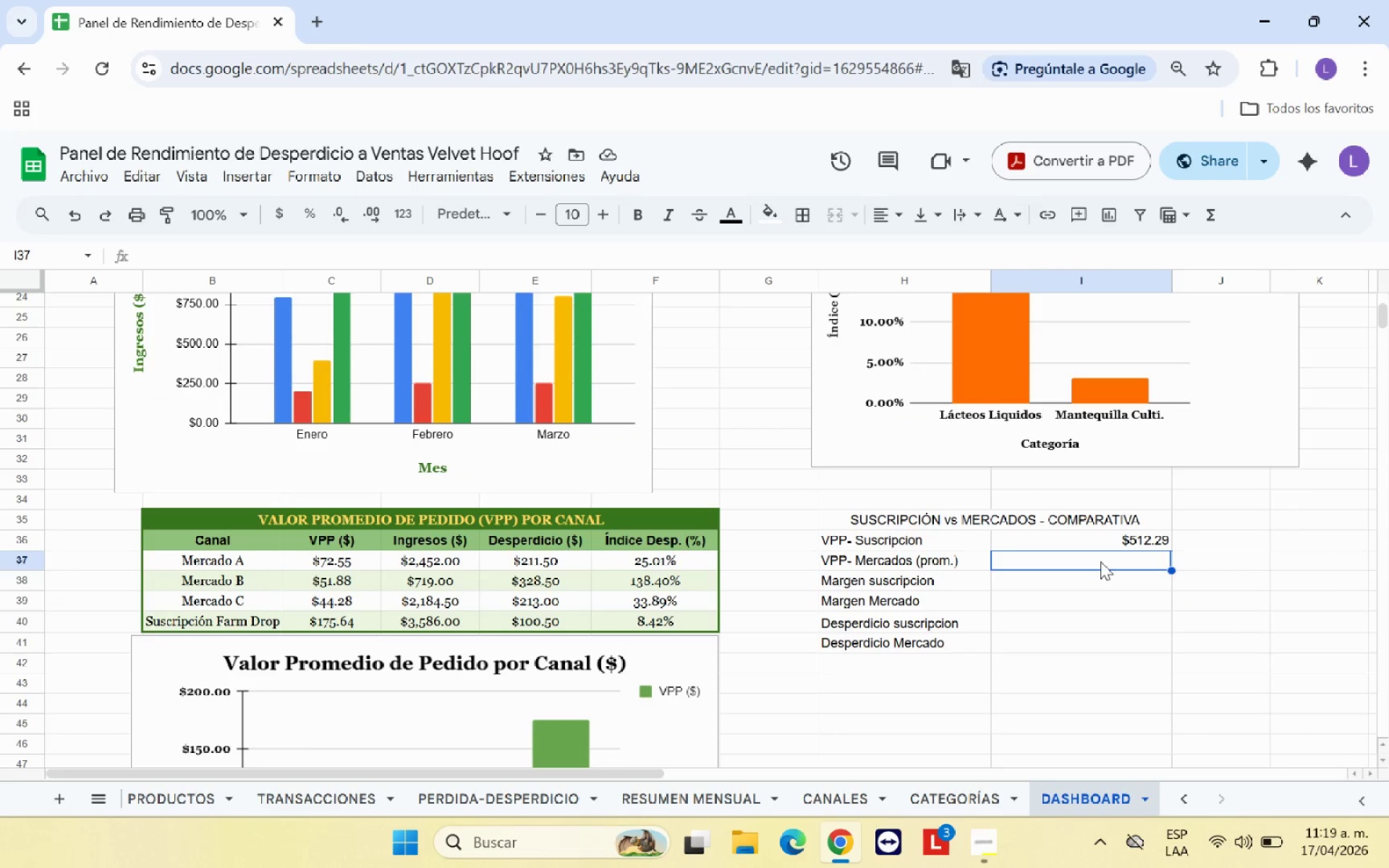 
key(Shift+0)
 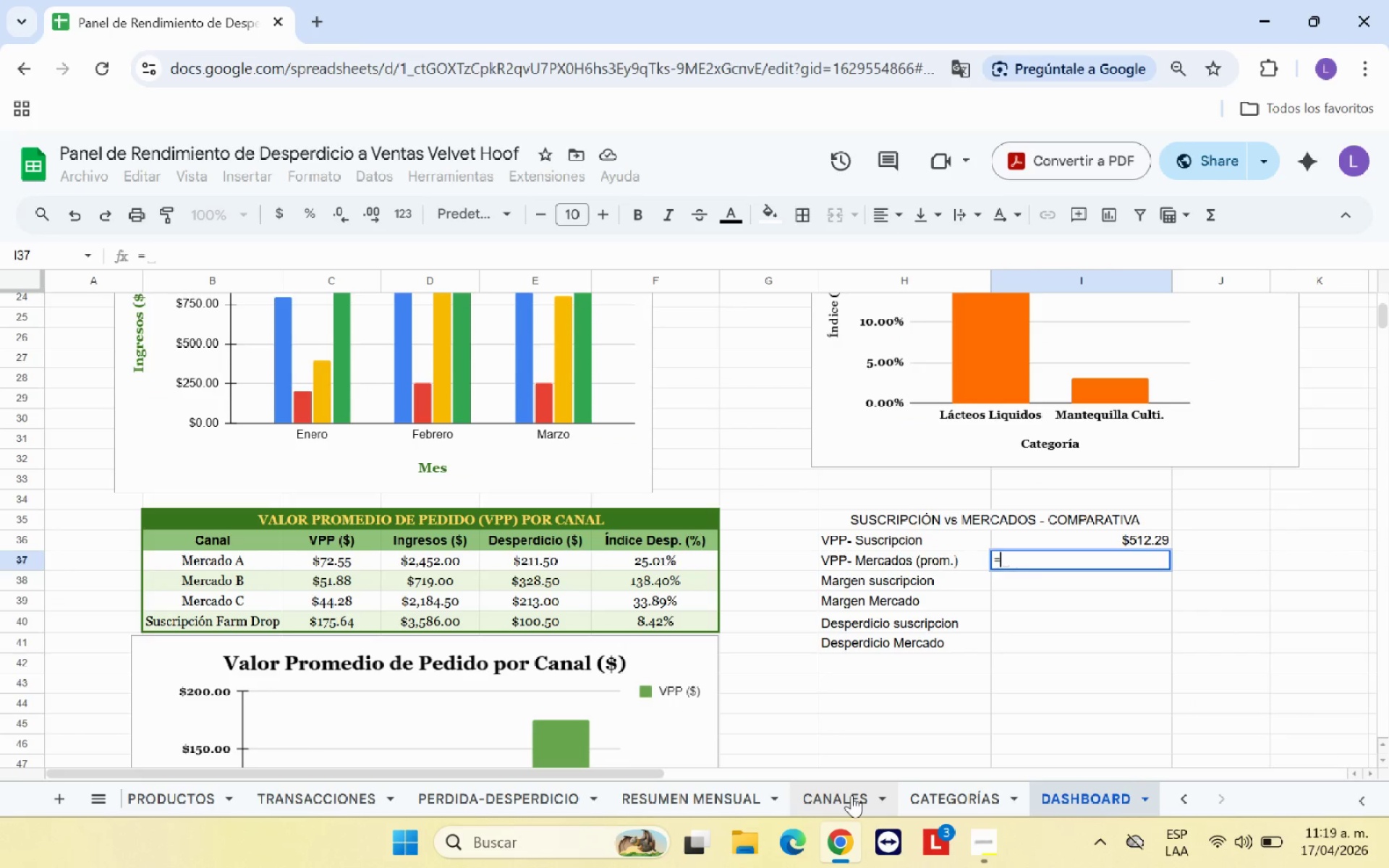 
left_click([851, 795])
 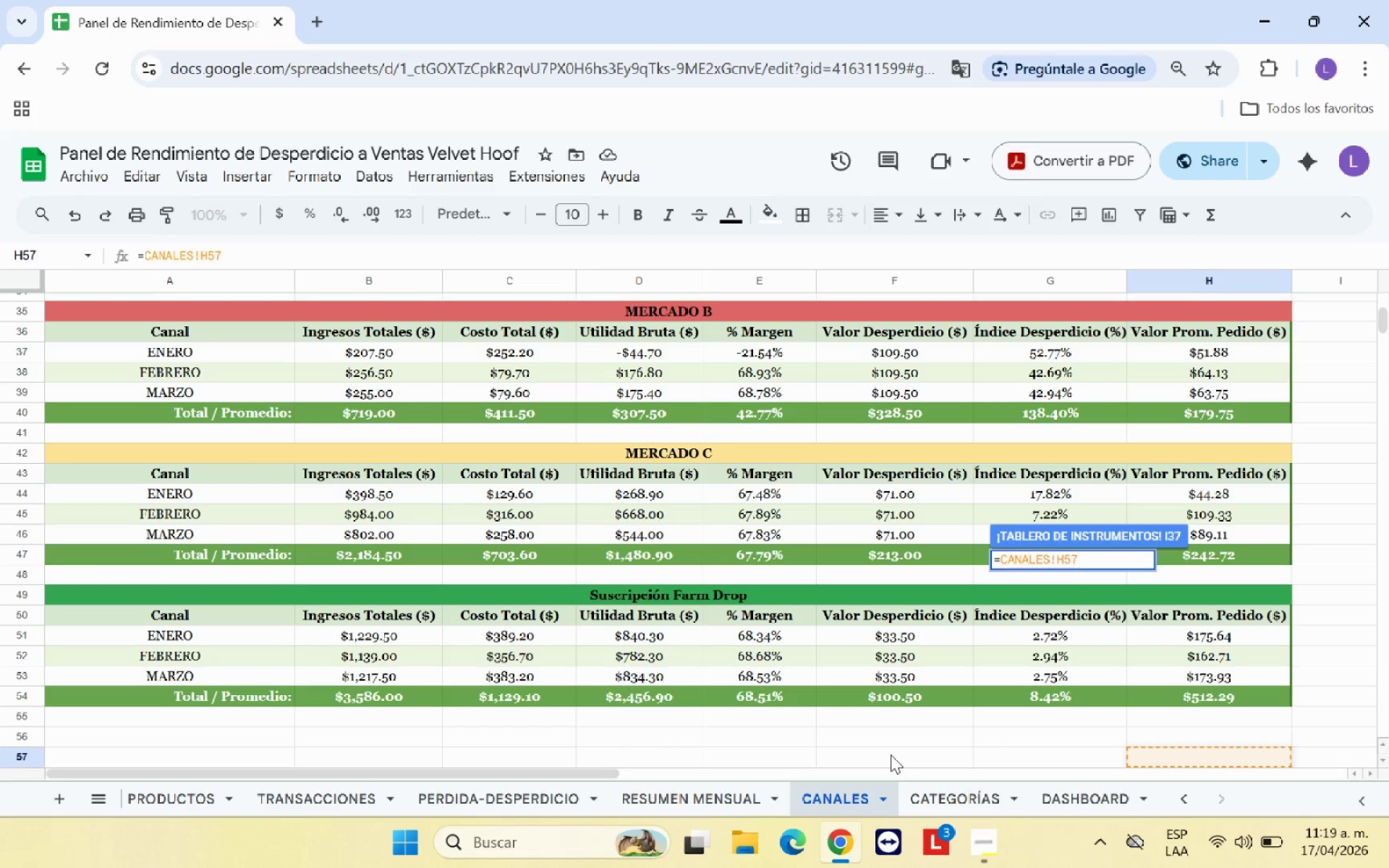 
scroll: coordinate [921, 734], scroll_direction: up, amount: 2.0
 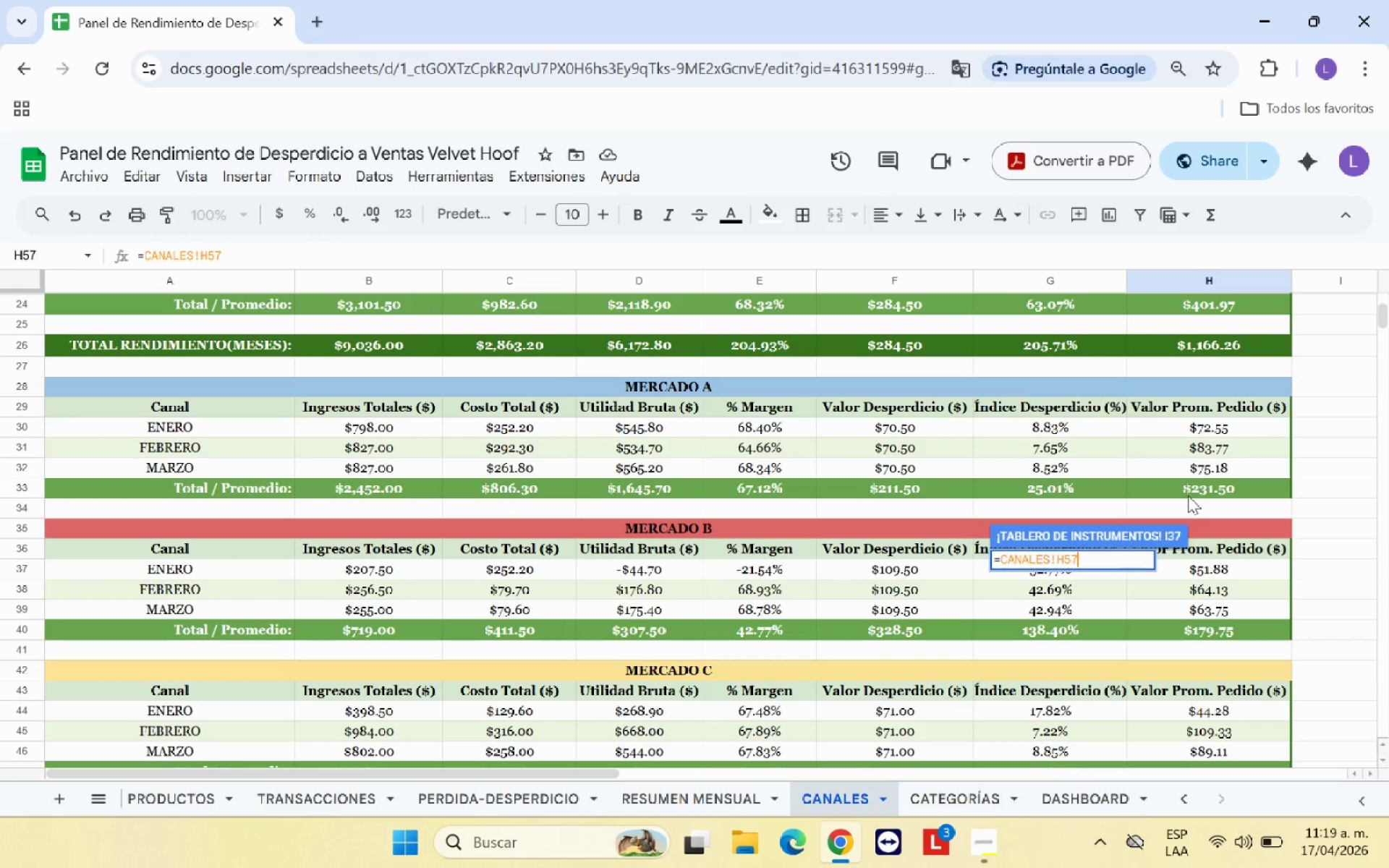 
key(Backspace)
 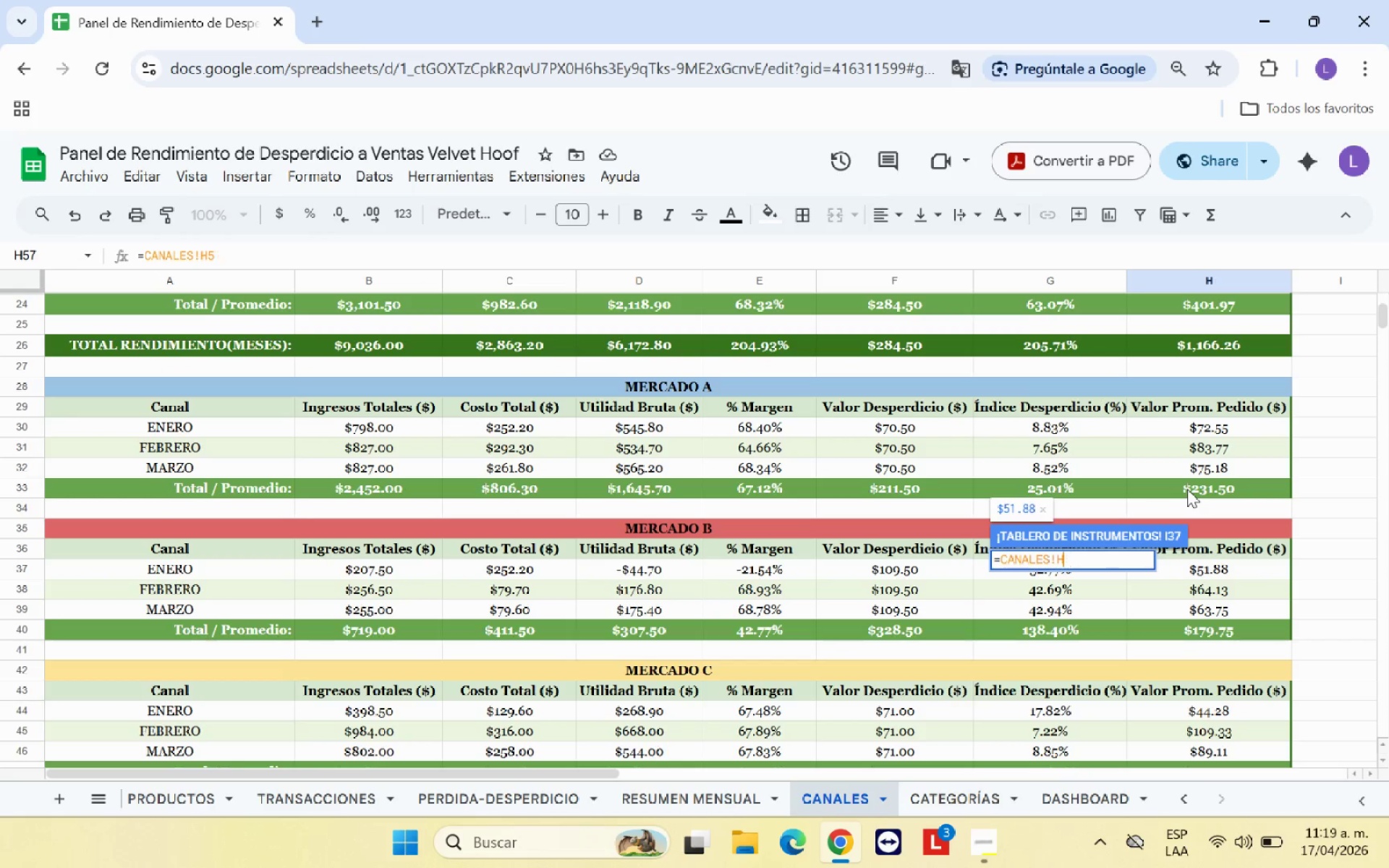 
key(Backspace)
 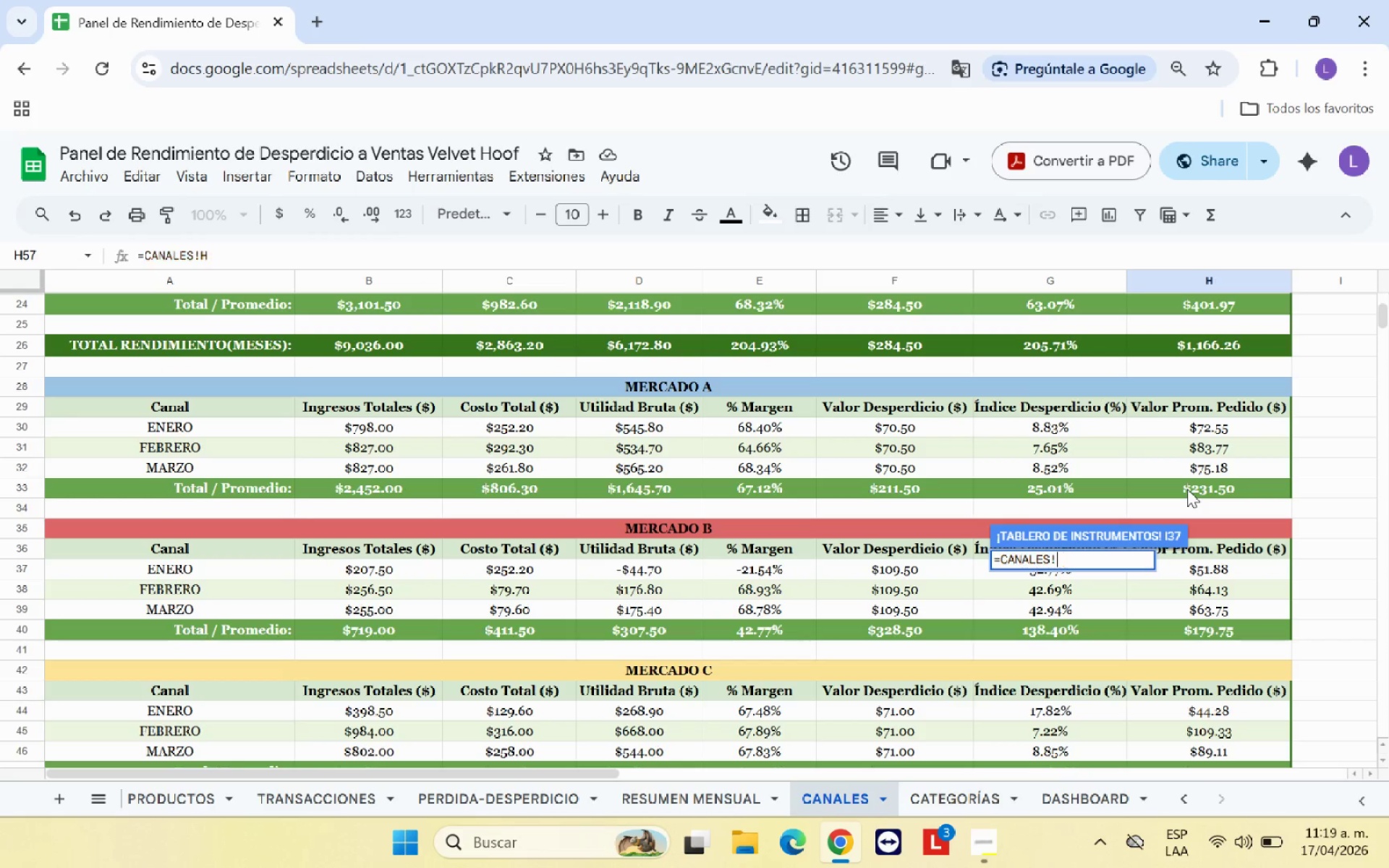 
key(Backspace)
 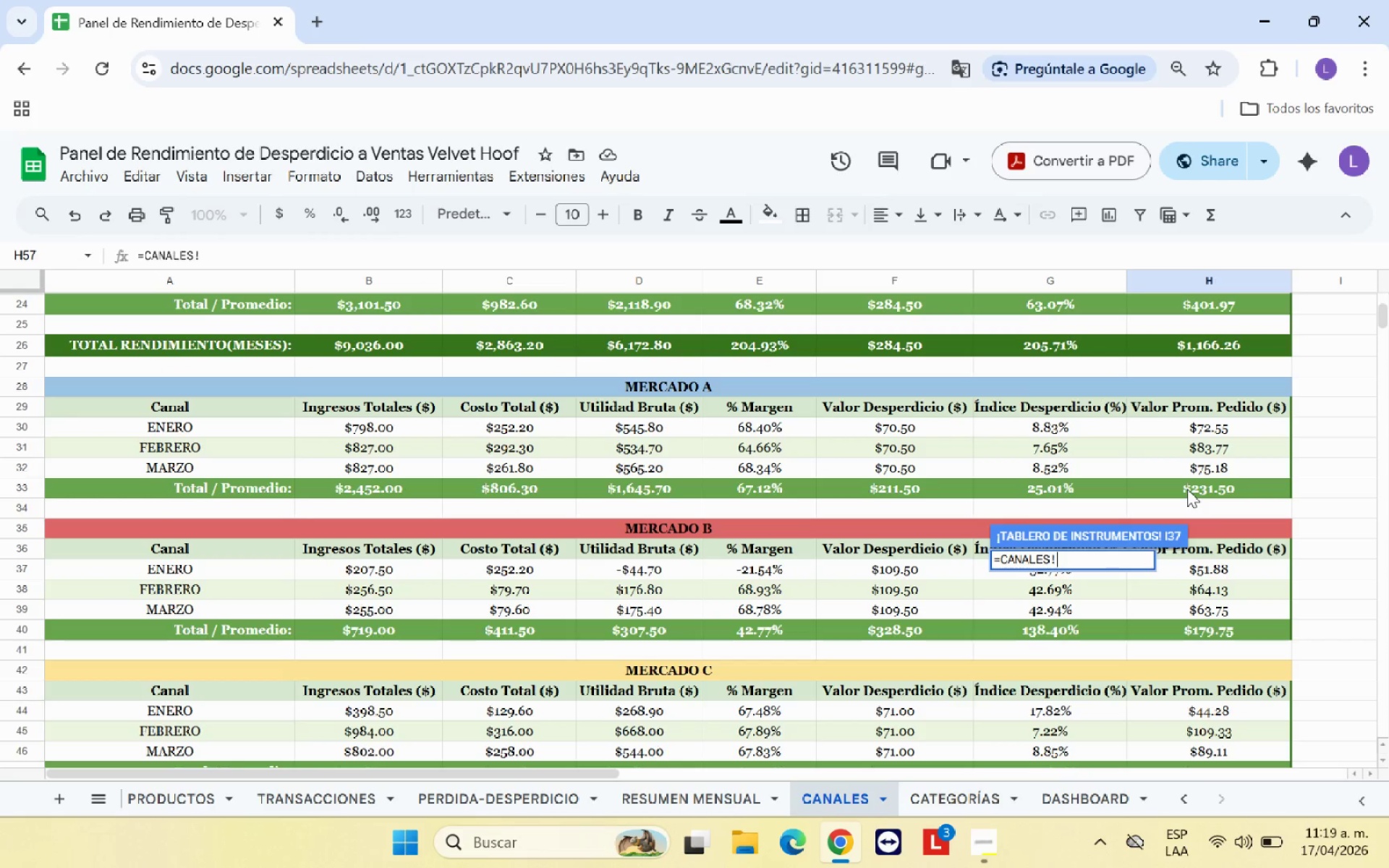 
key(Backspace)
 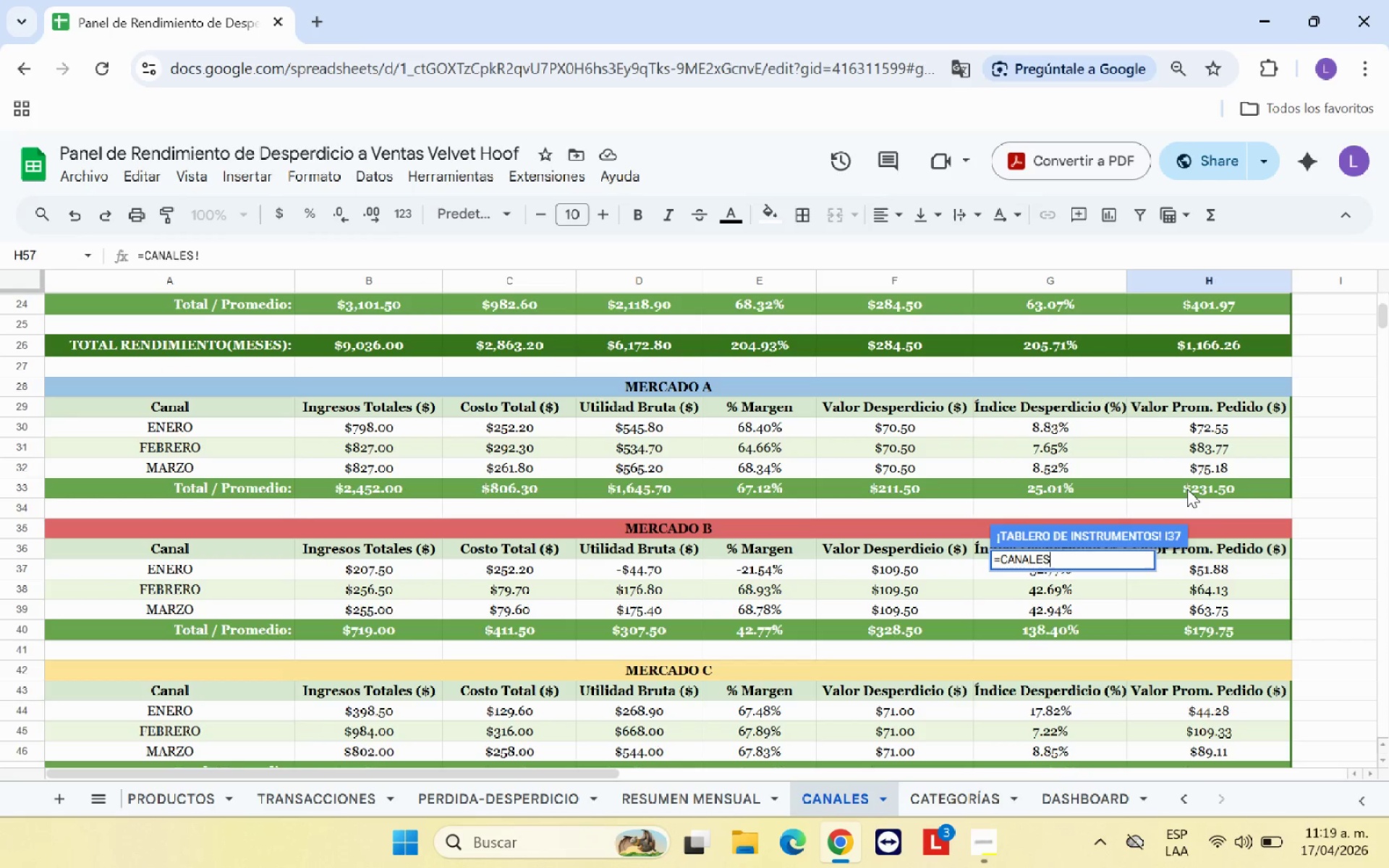 
key(Backspace)
 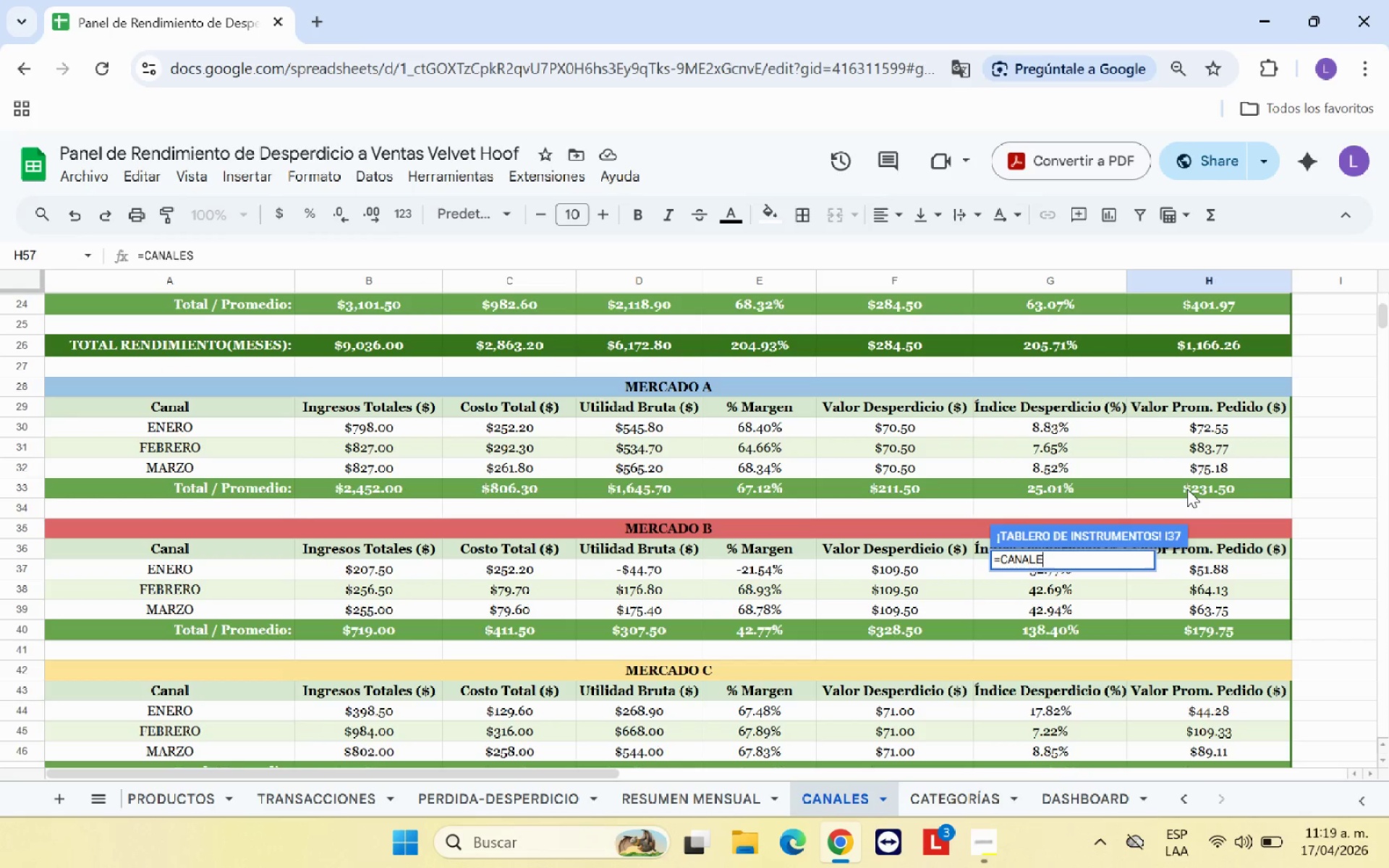 
key(Backspace)
 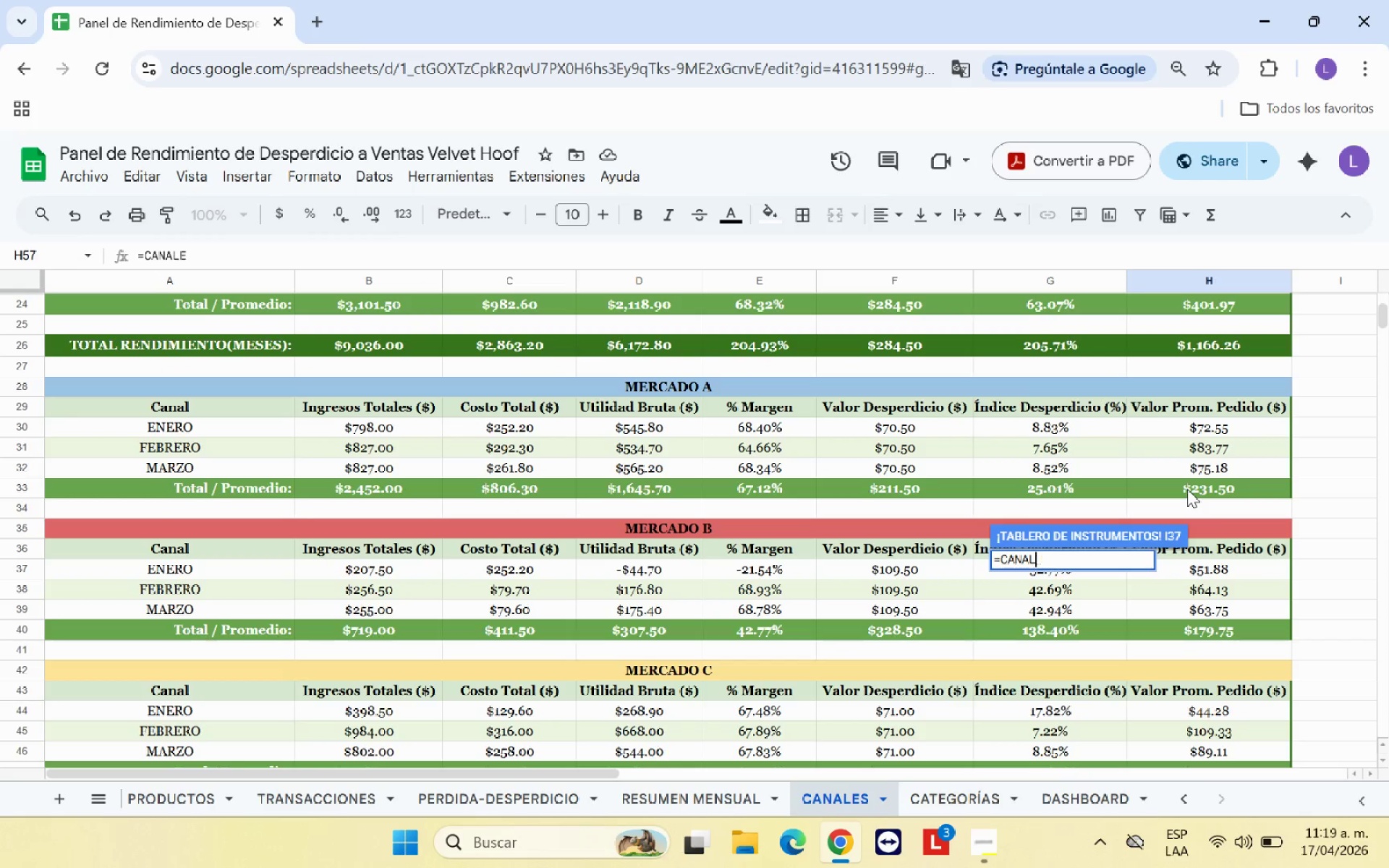 
key(Backspace)
 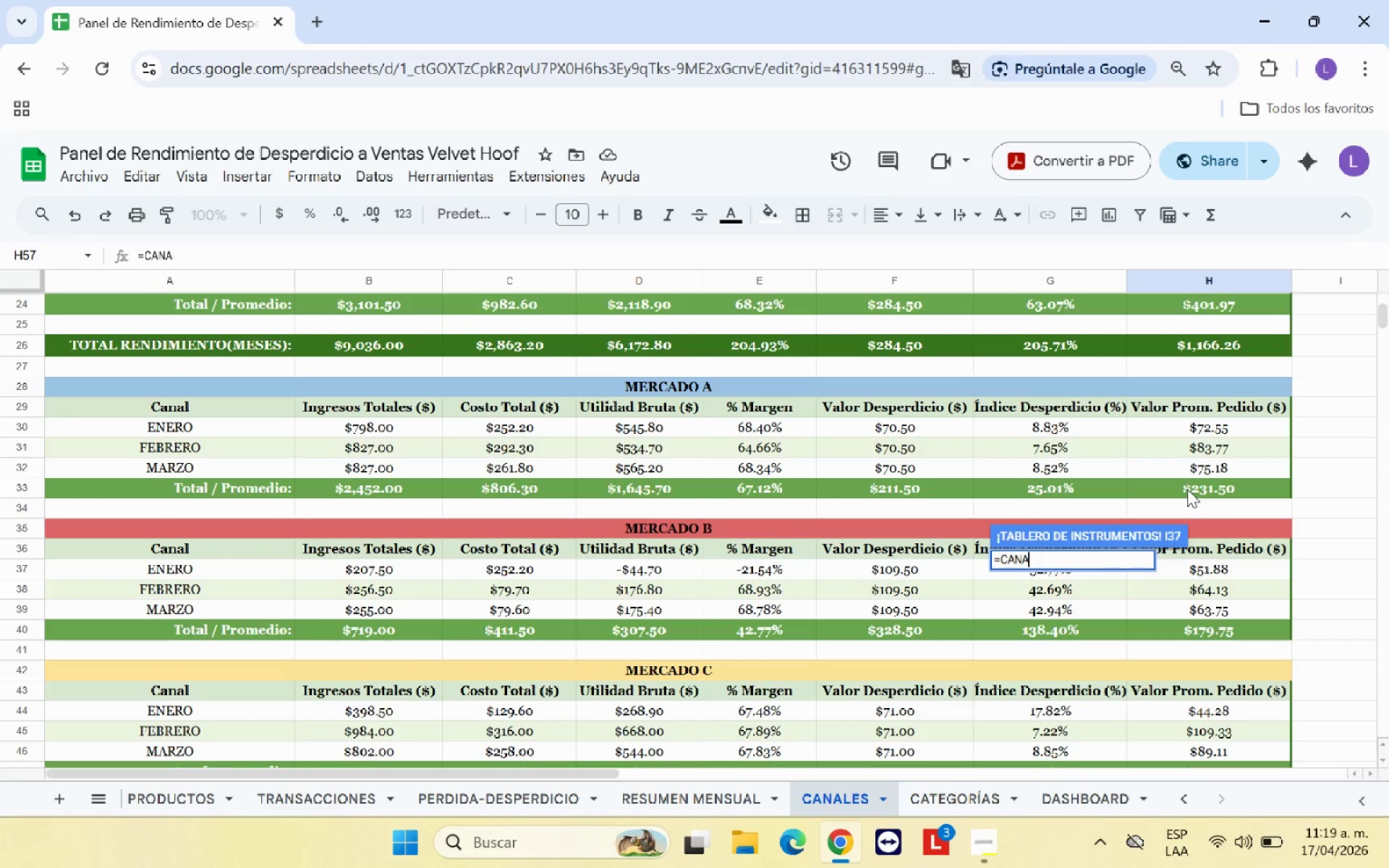 
key(Backspace)
 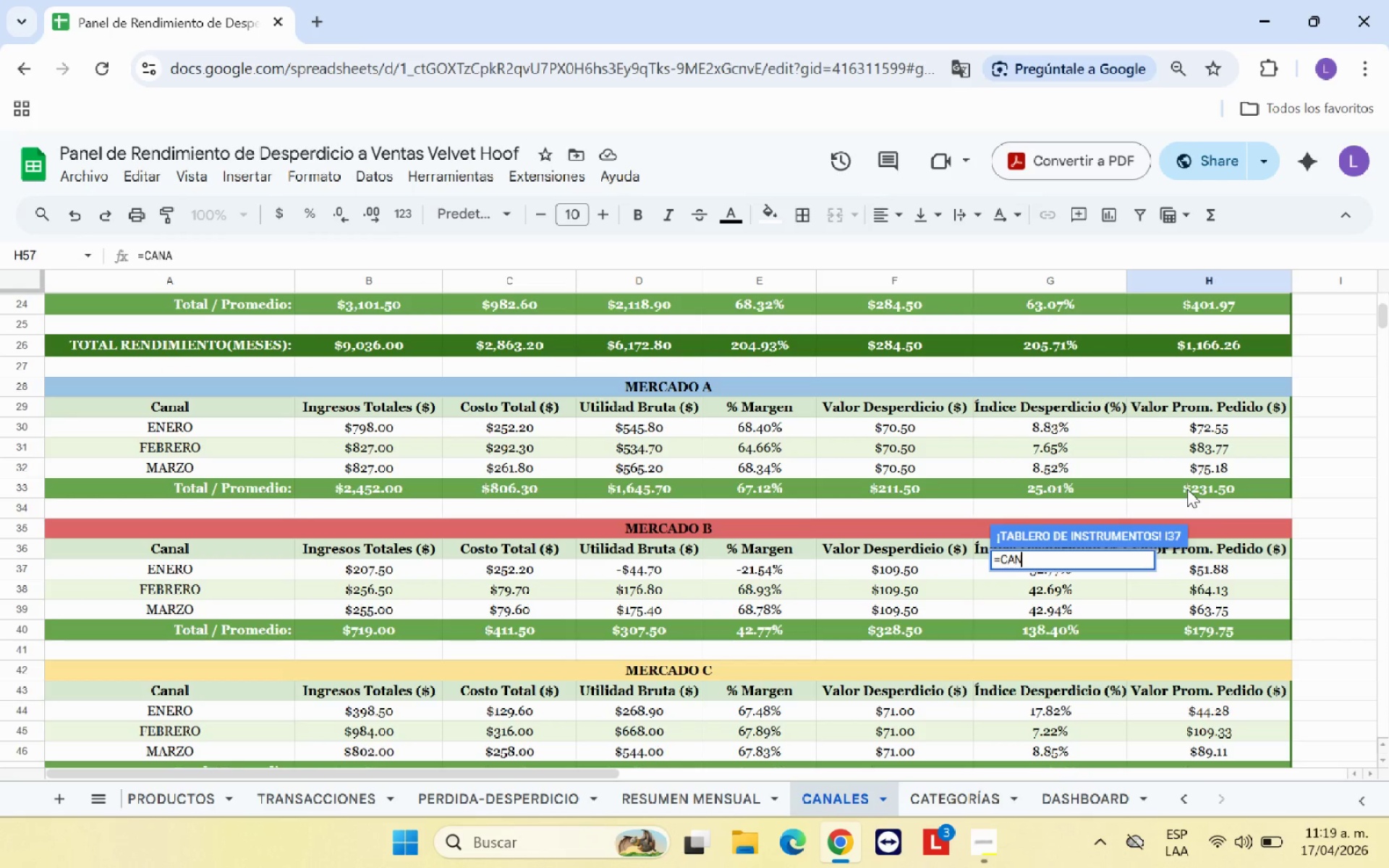 
key(Backspace)
 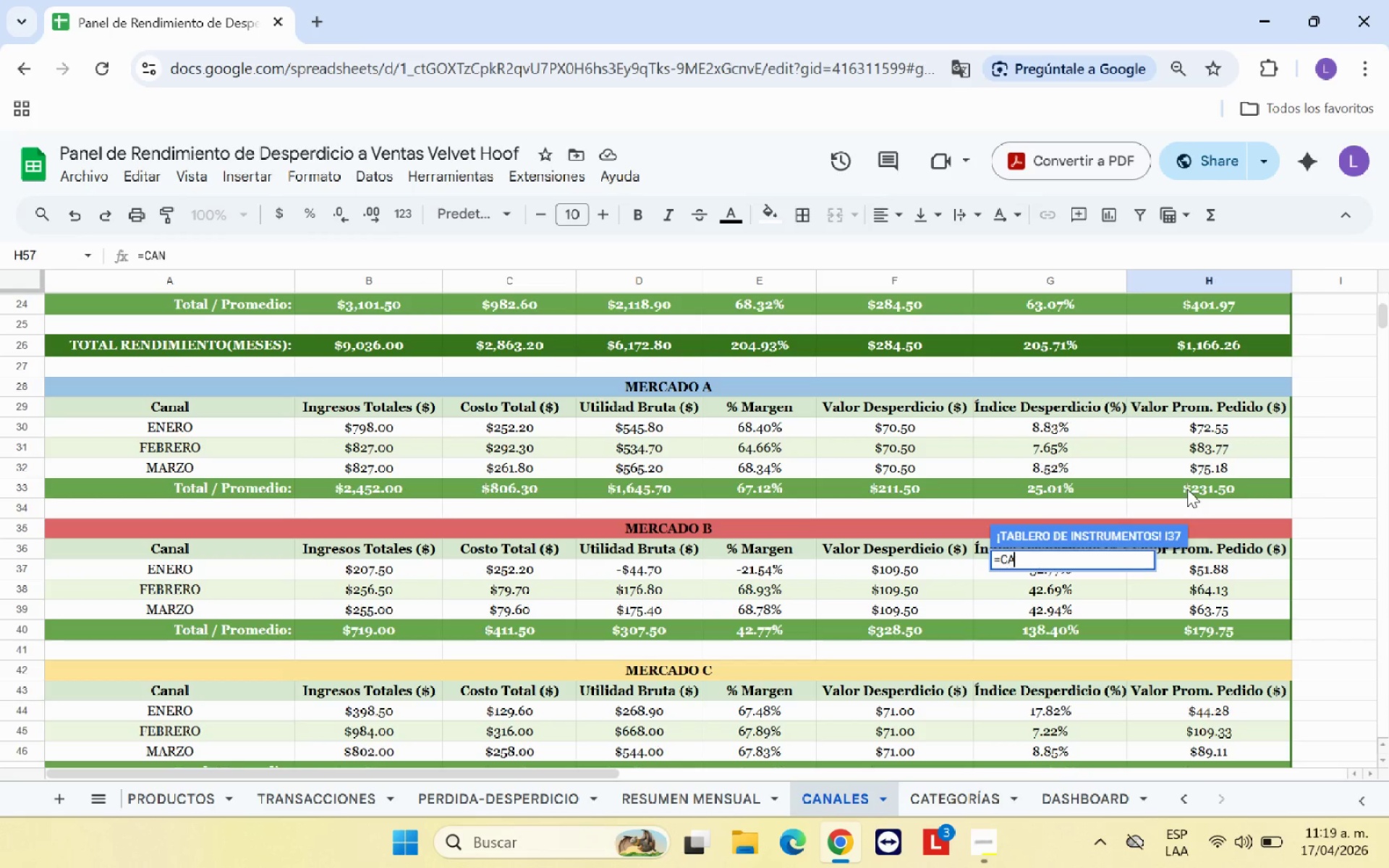 
key(Backspace)
 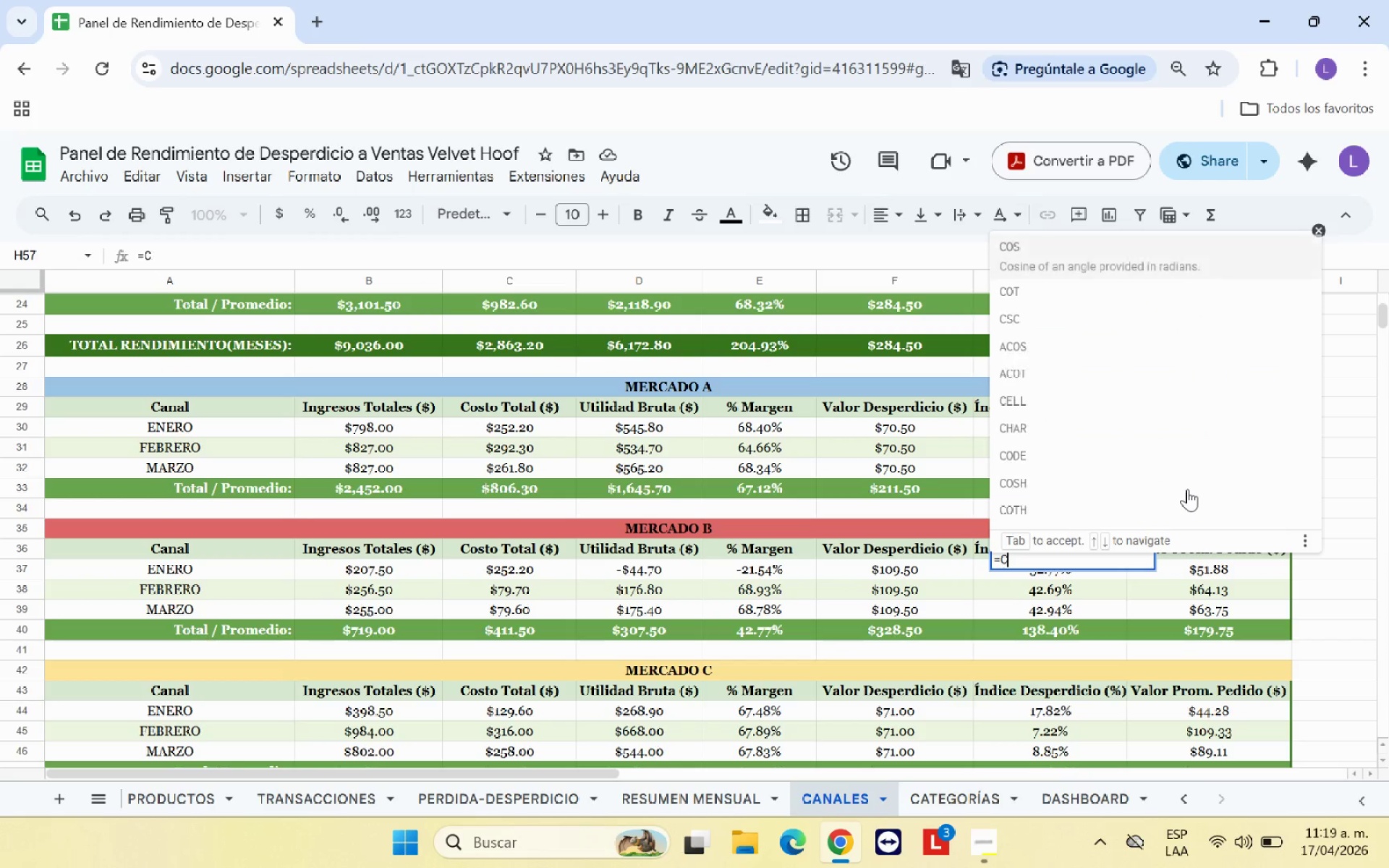 
key(Backspace)
 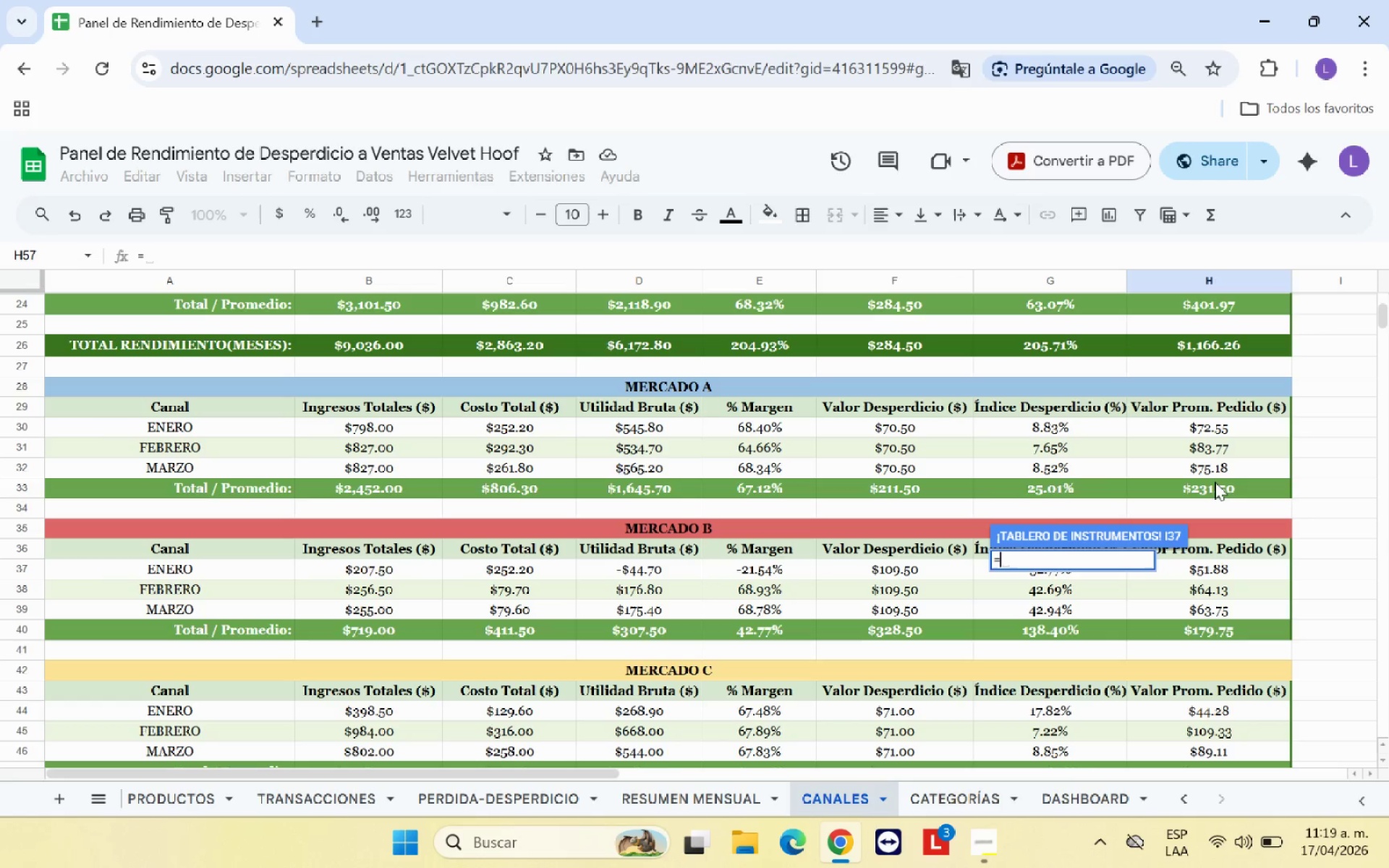 
left_click([1216, 481])
 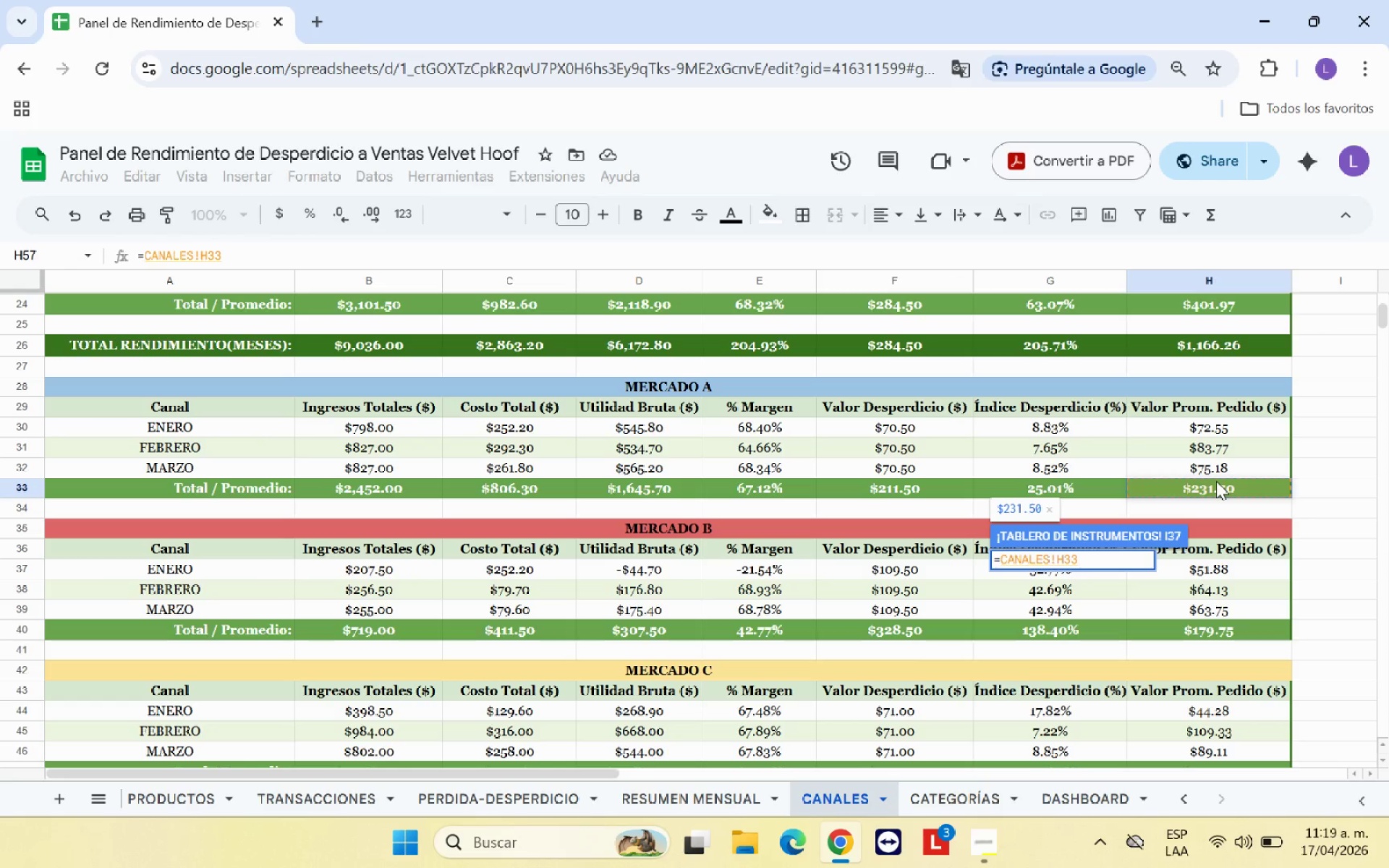 
key(Equal)
 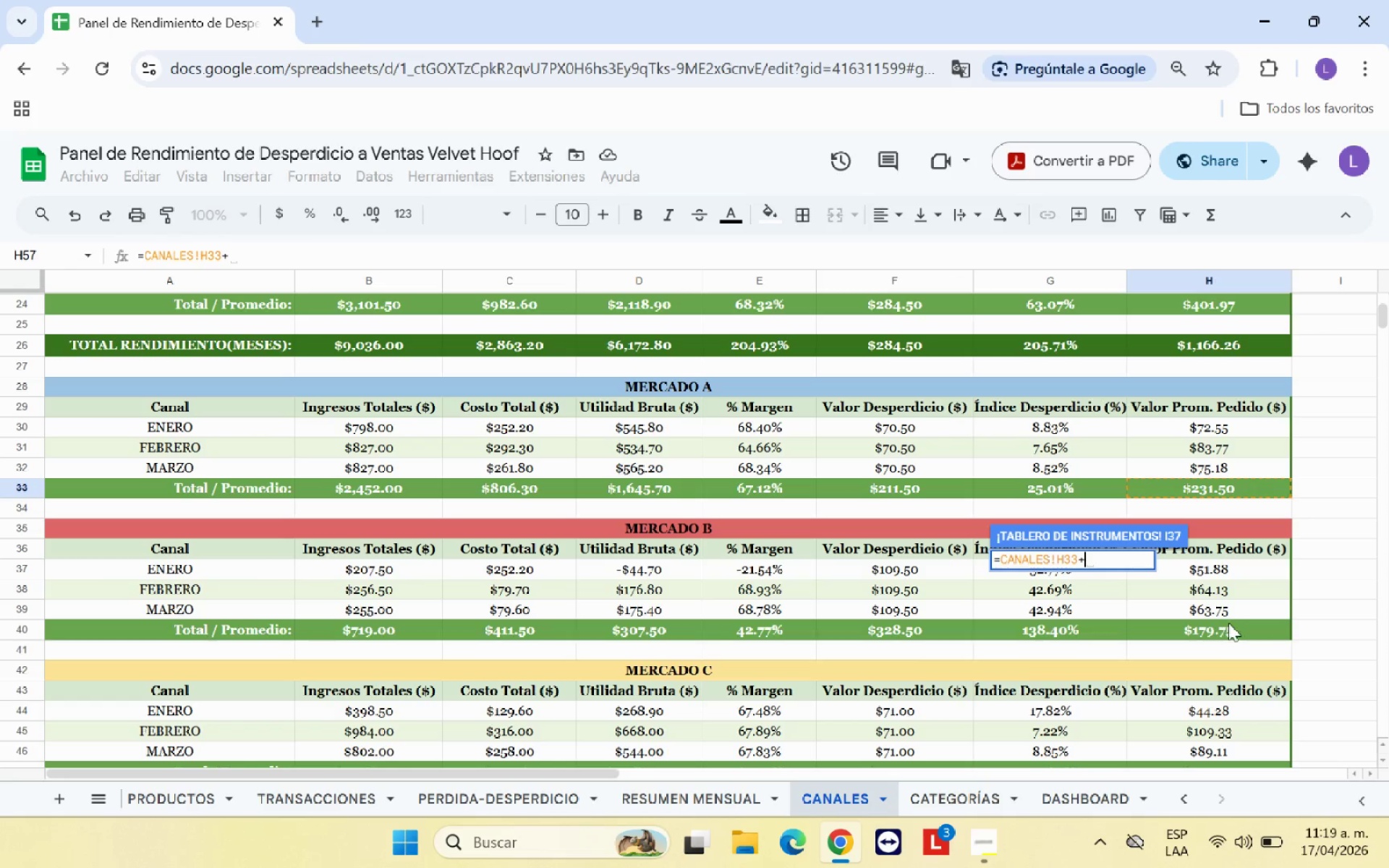 
left_click([1229, 626])
 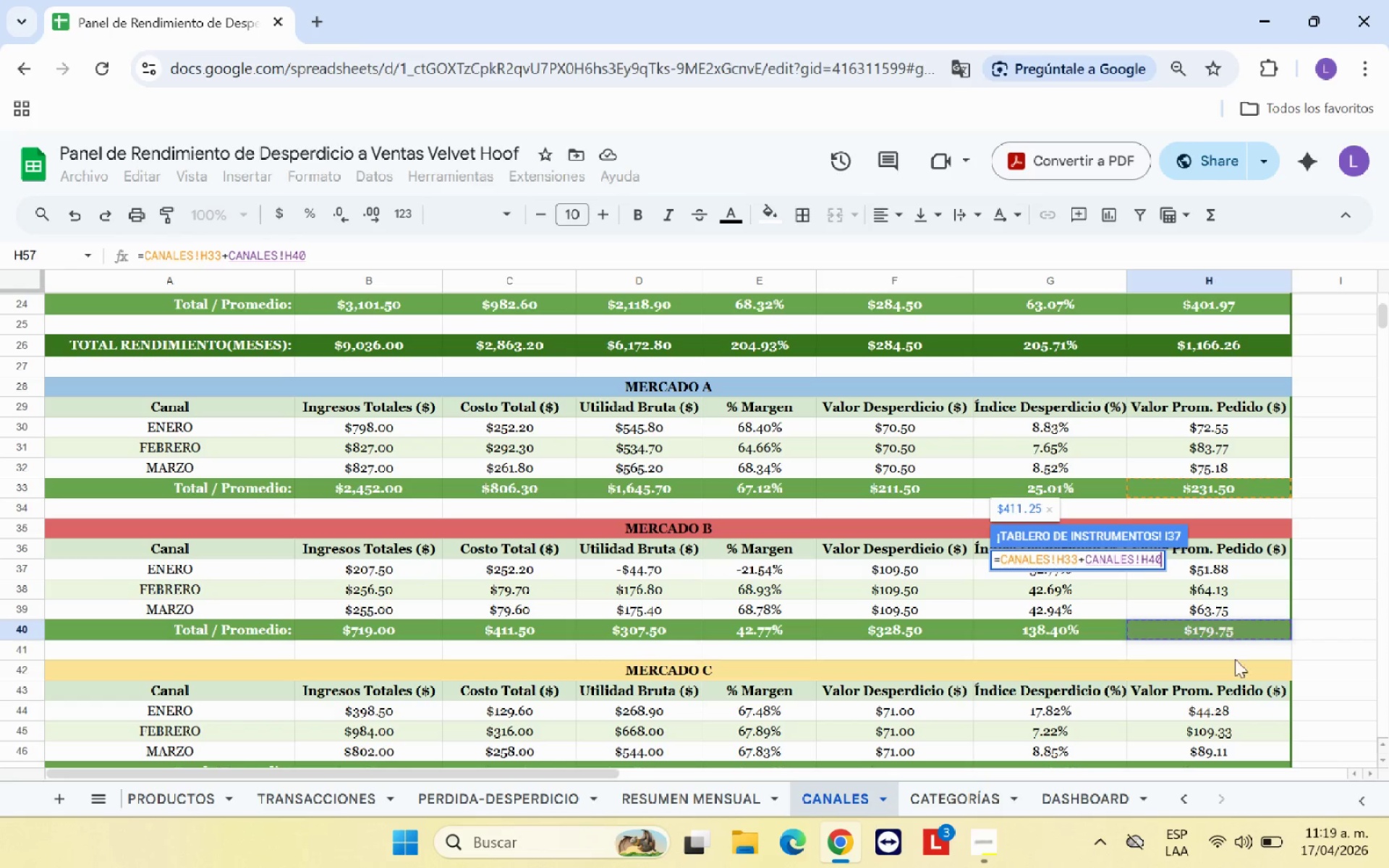 
key(Equal)
 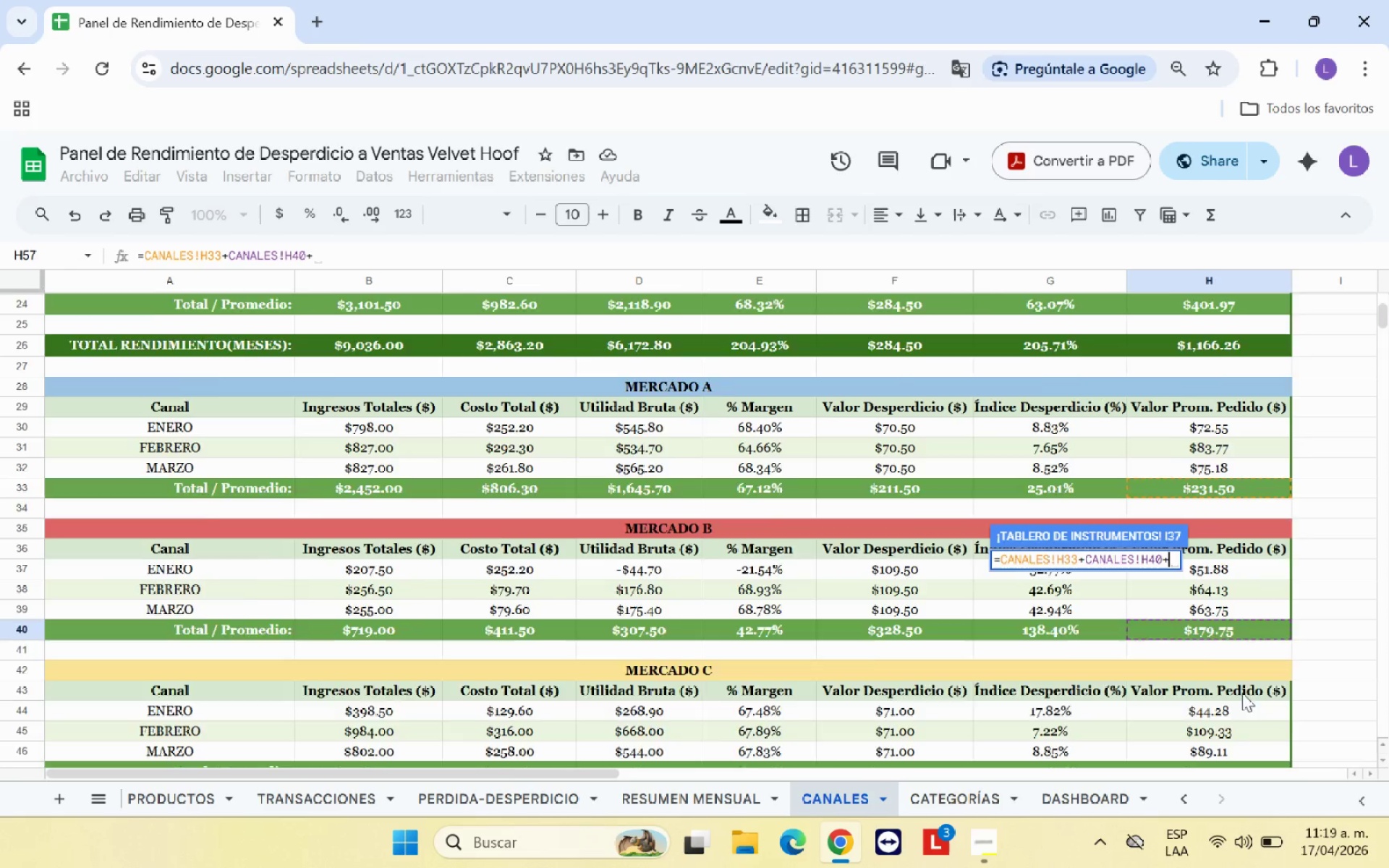 
scroll: coordinate [1242, 693], scroll_direction: down, amount: 1.0
 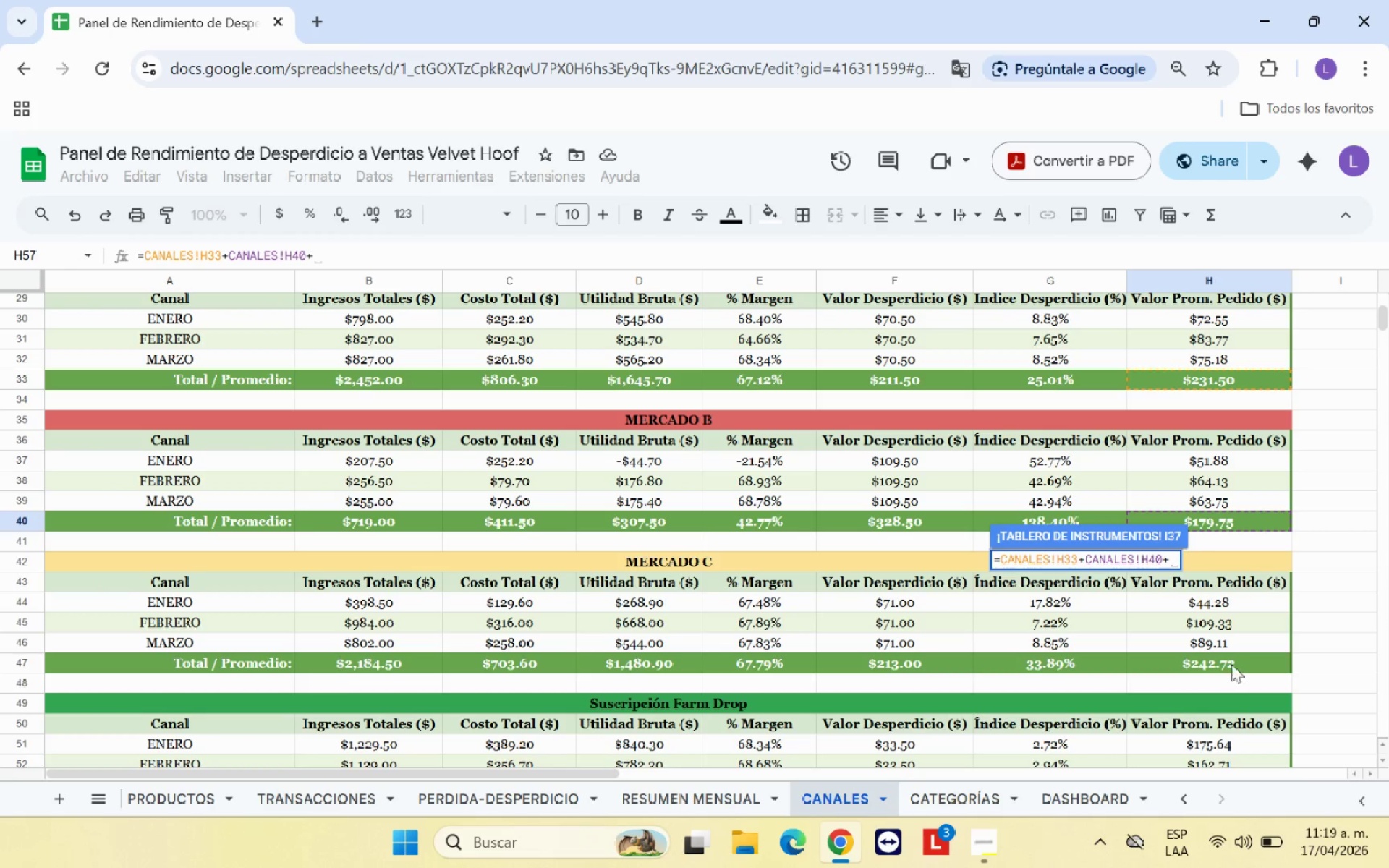 
left_click([1231, 662])
 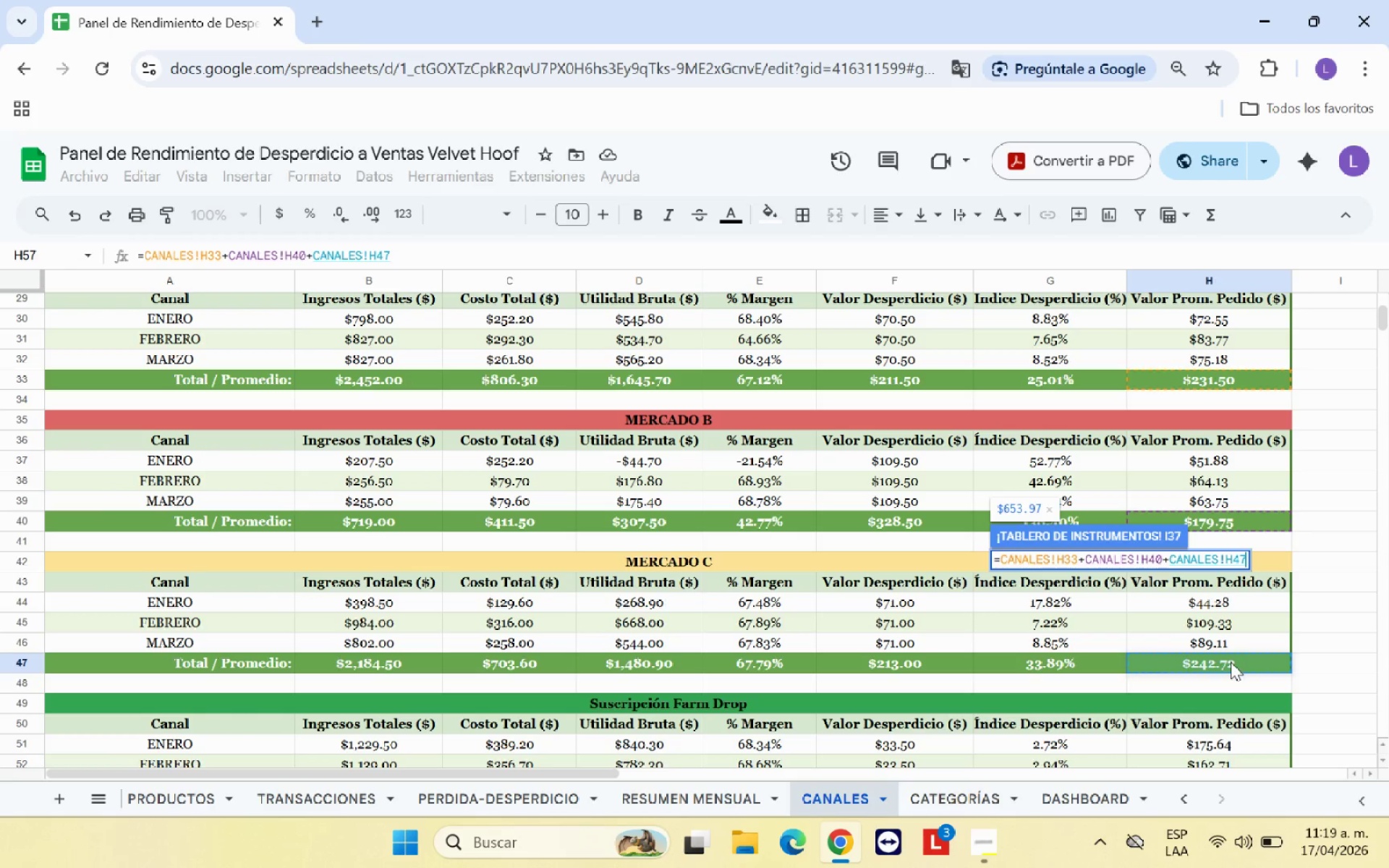 
key(Enter)
 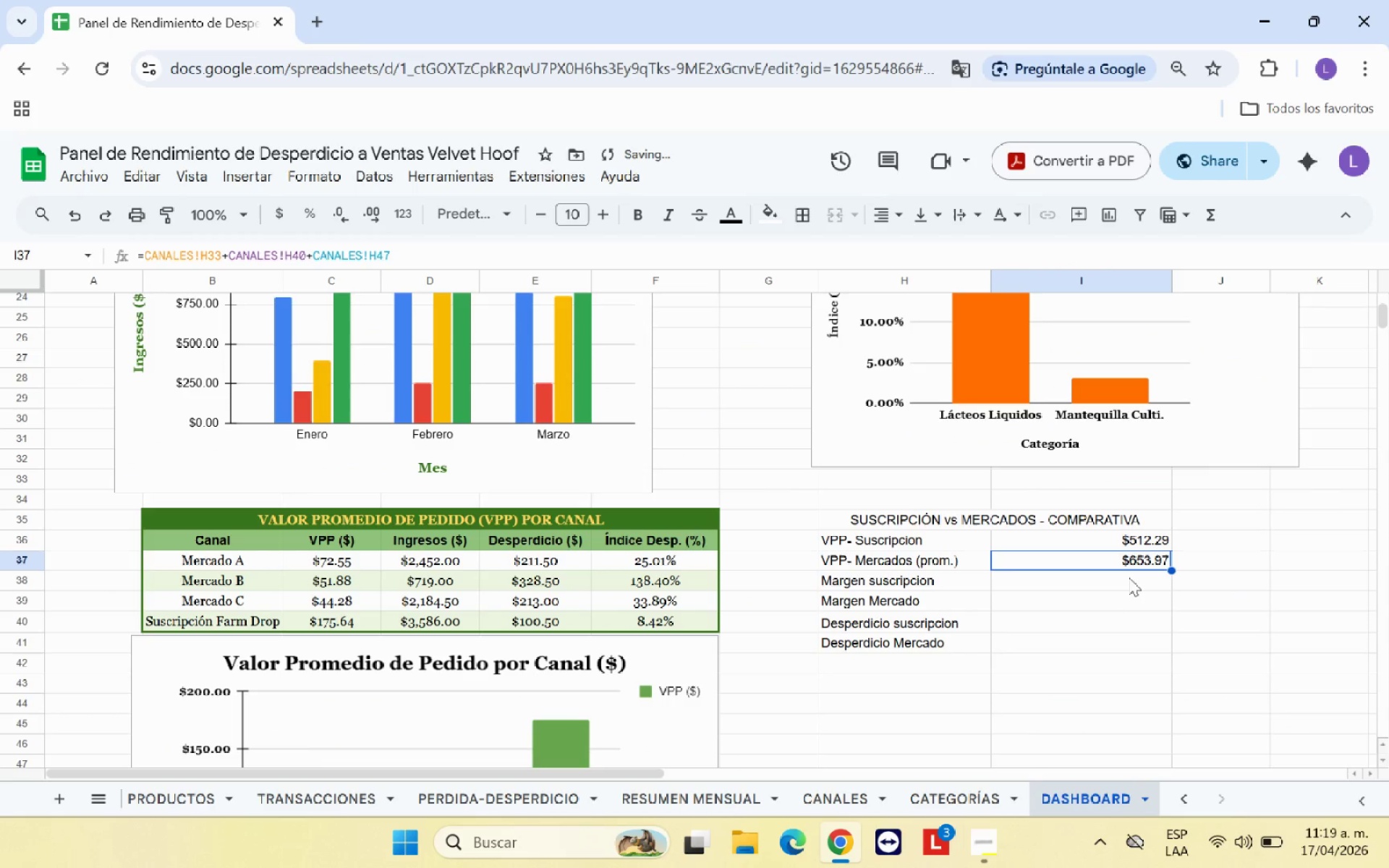 
left_click([1129, 576])
 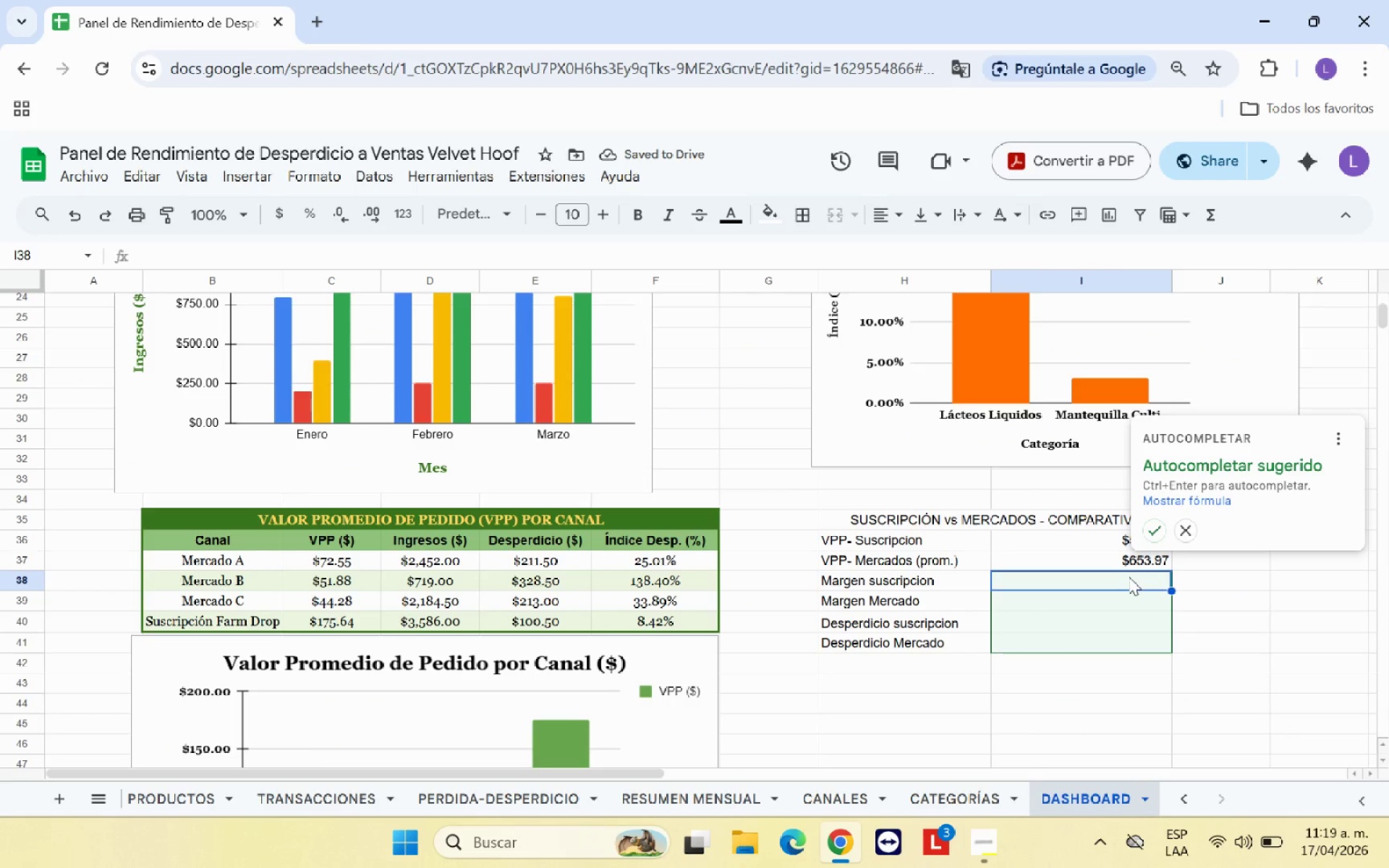 
left_click([1129, 576])
 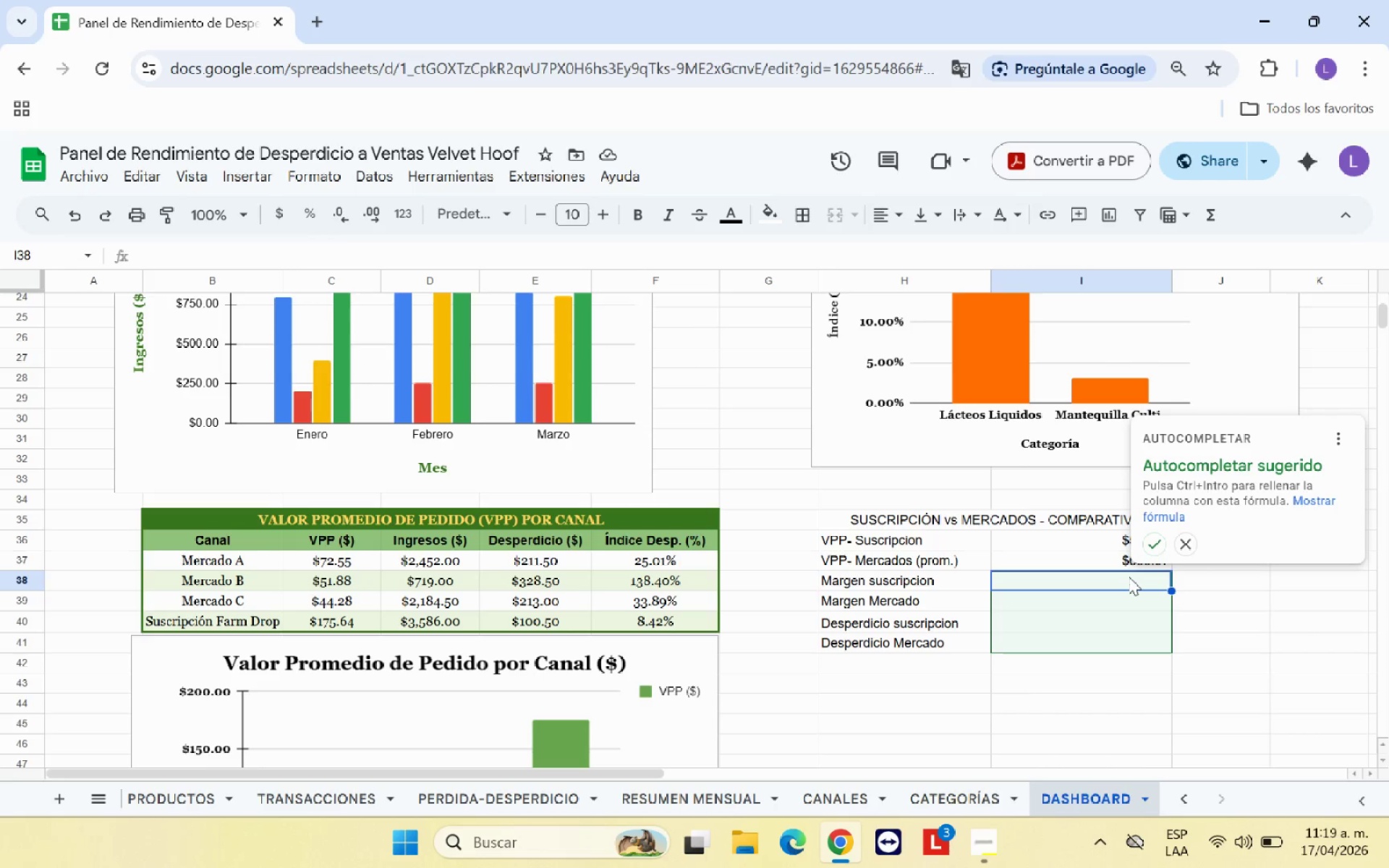 
wait(17.27)
 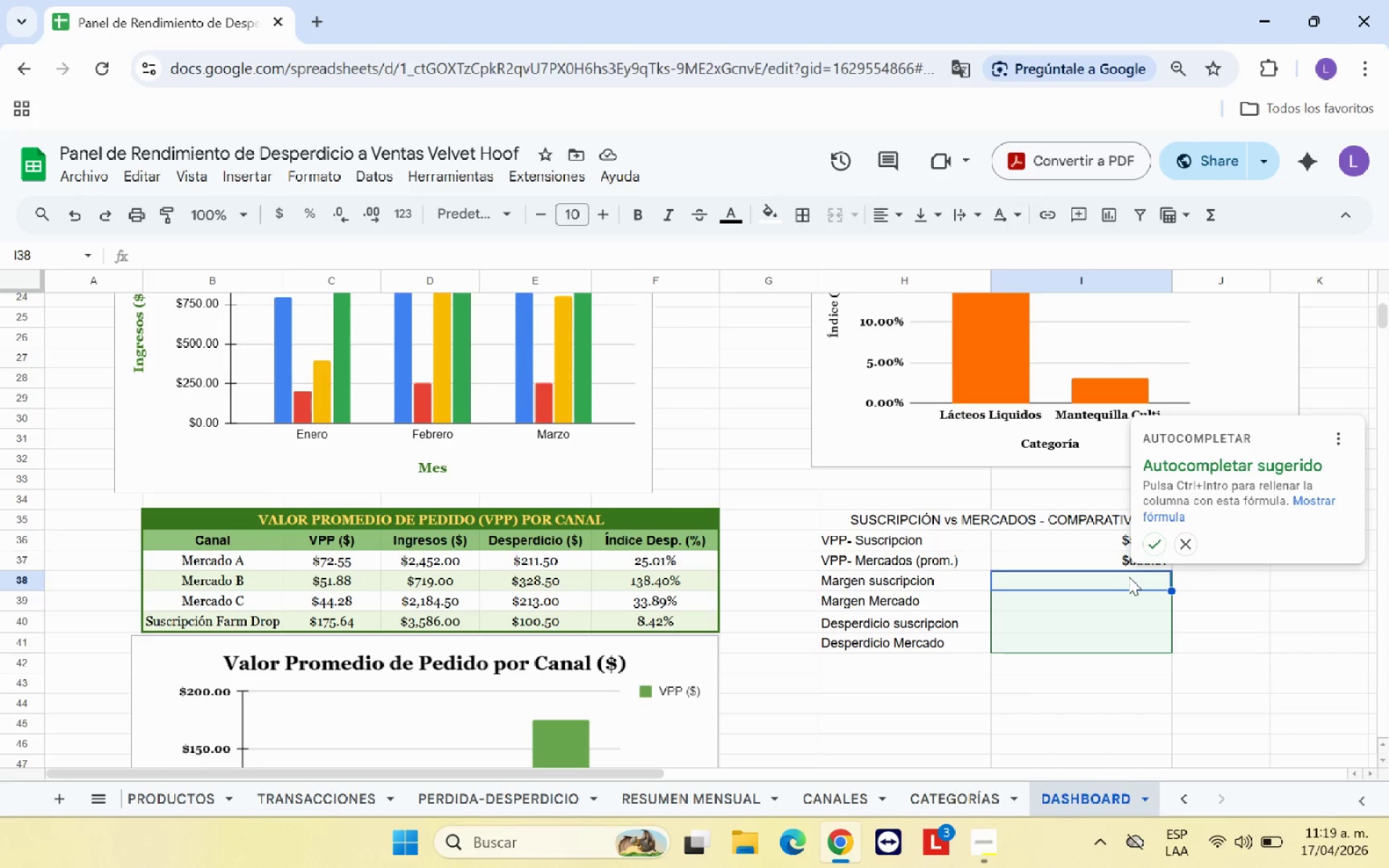 
key(Shift+ShiftRight)
 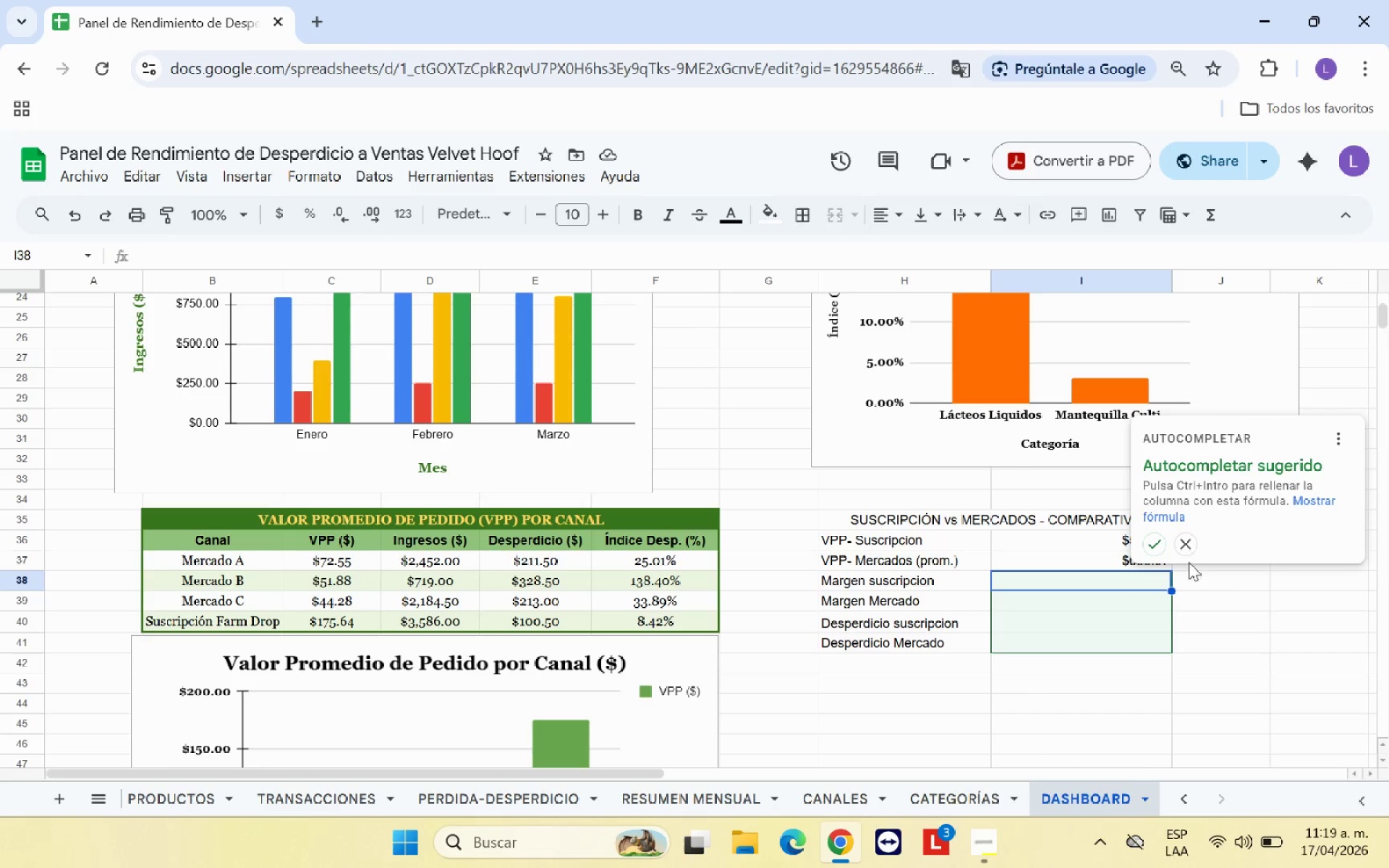 
left_click([1192, 548])
 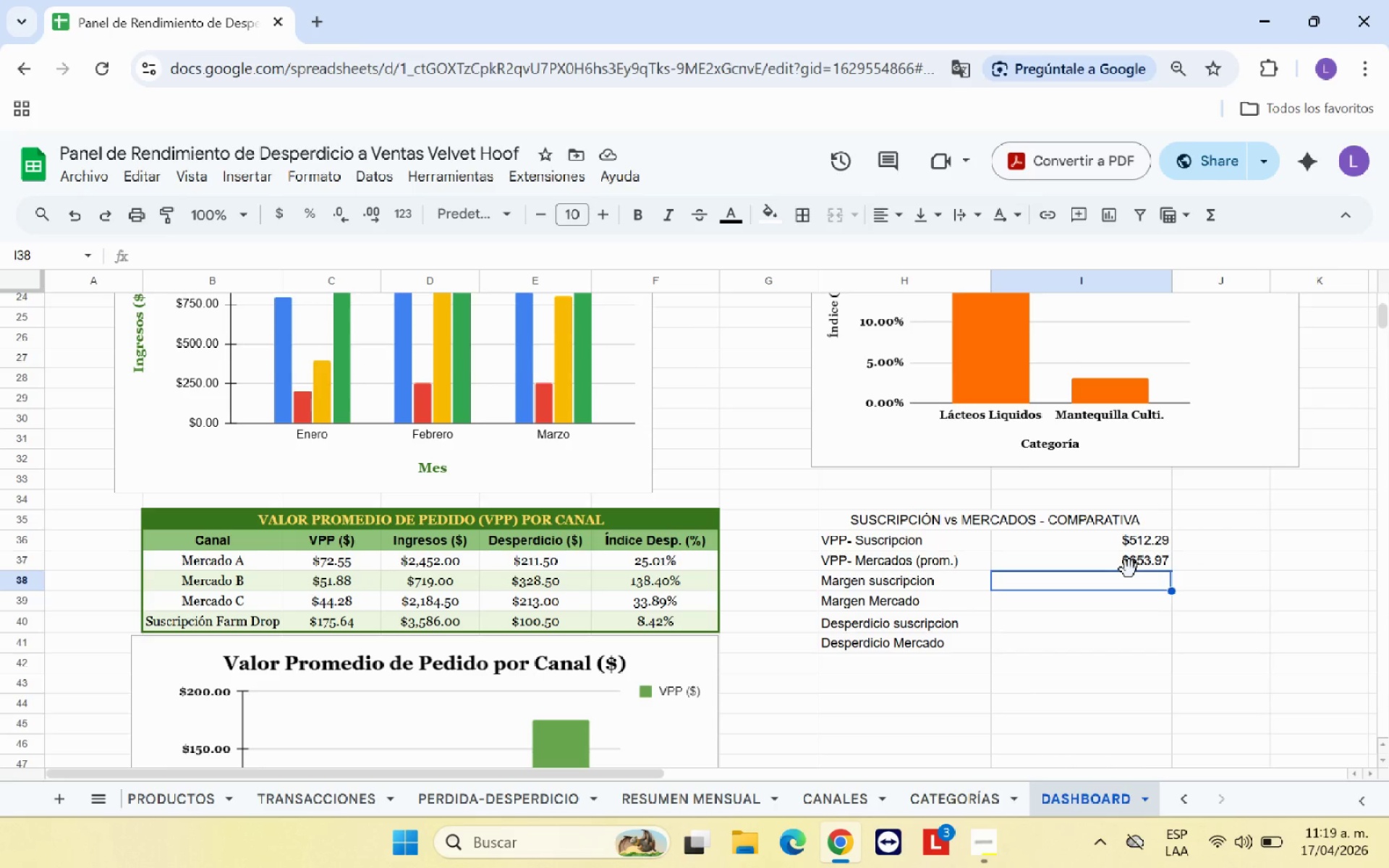 
key(Shift+0)
 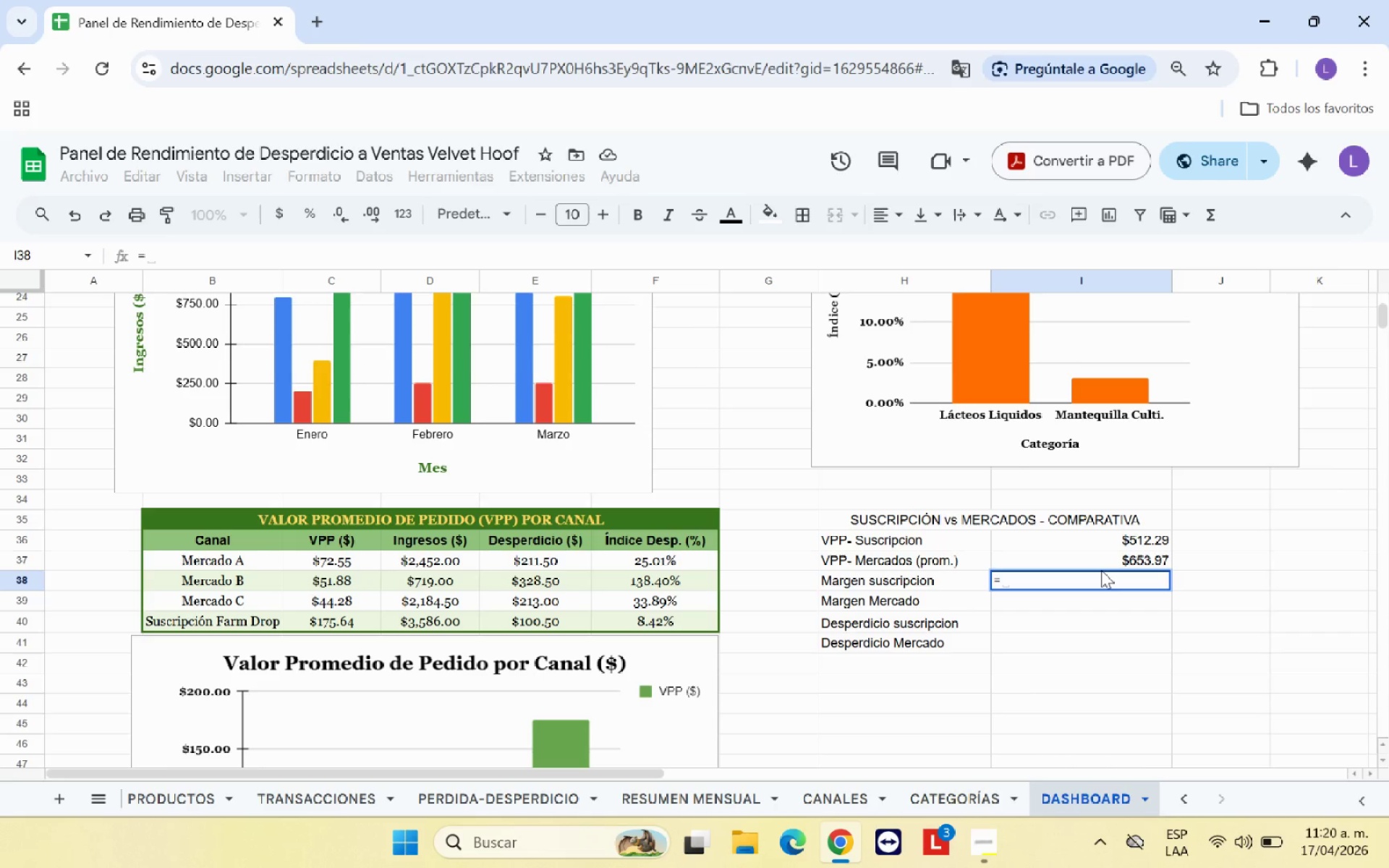 
wait(14.3)
 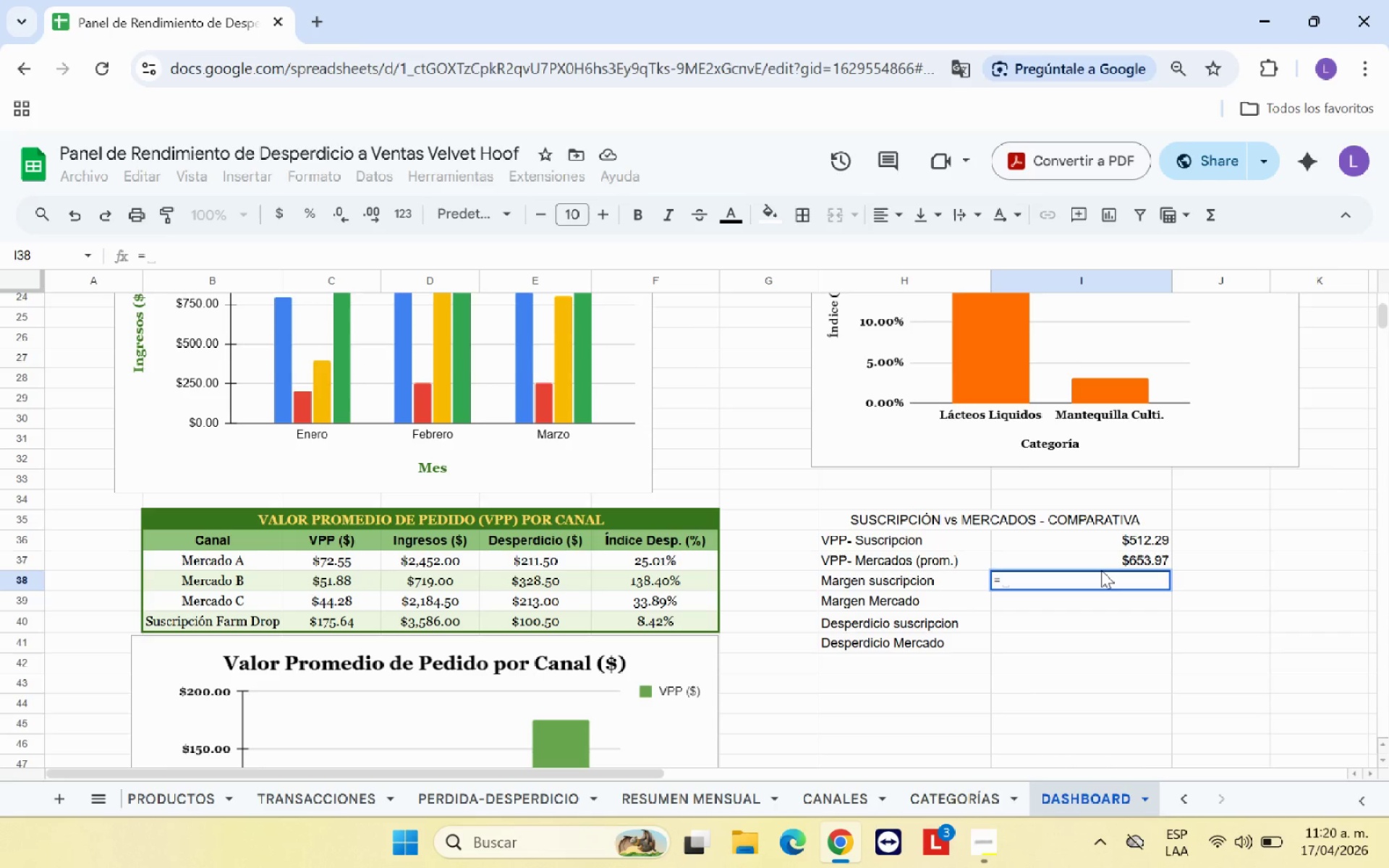 
left_click([865, 795])
 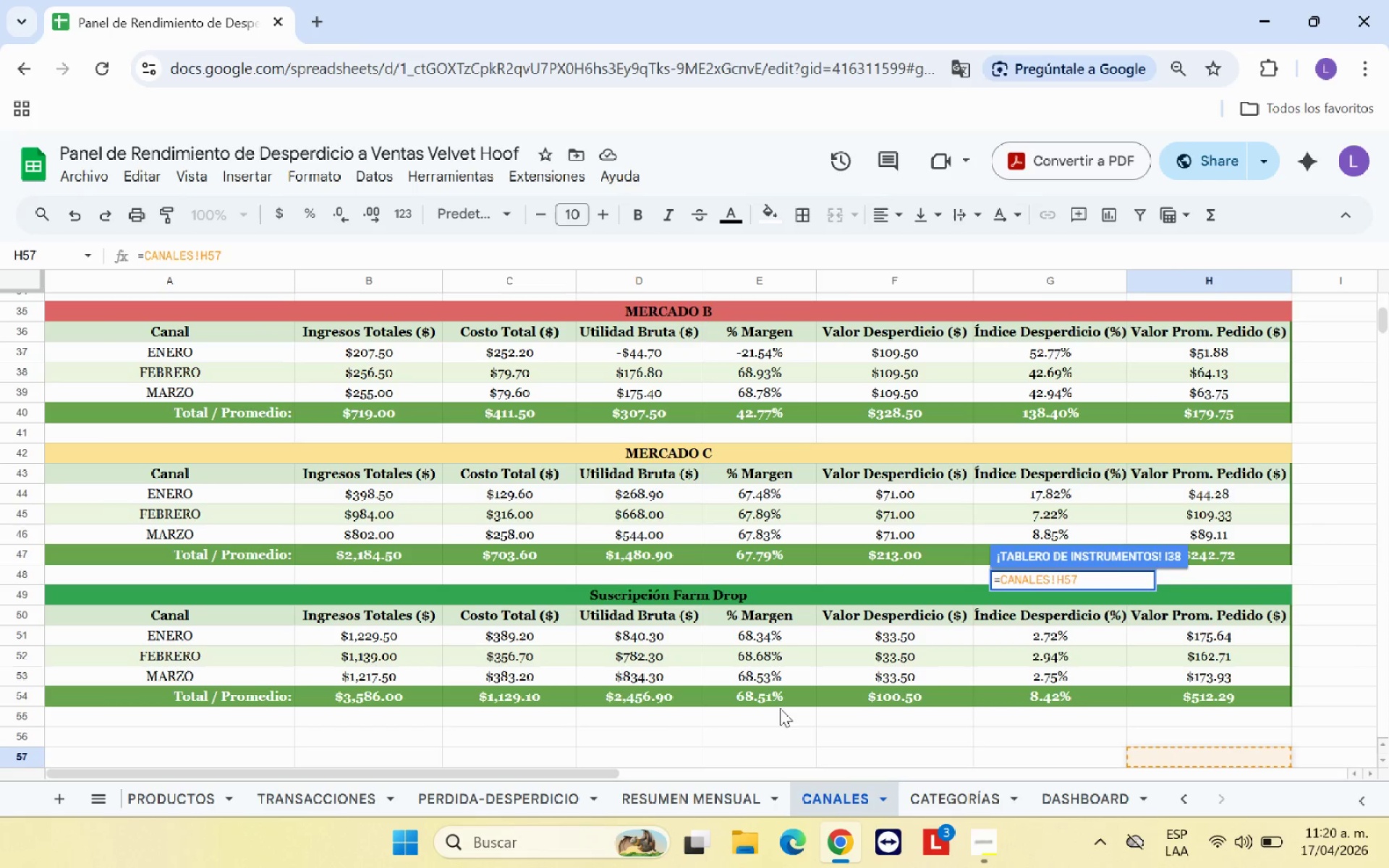 
key(Backspace)
 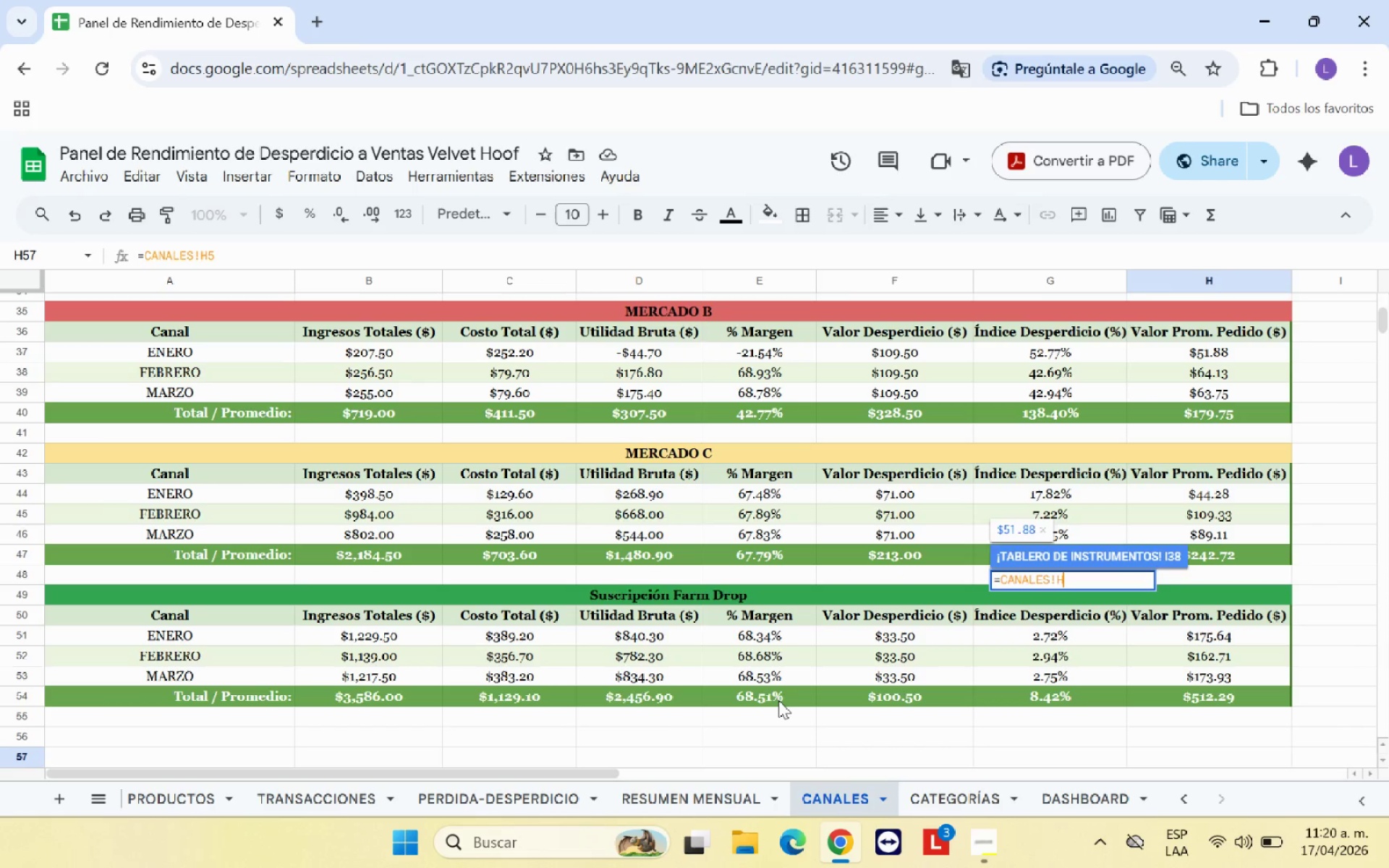 
hold_key(key=Backspace, duration=0.66)
 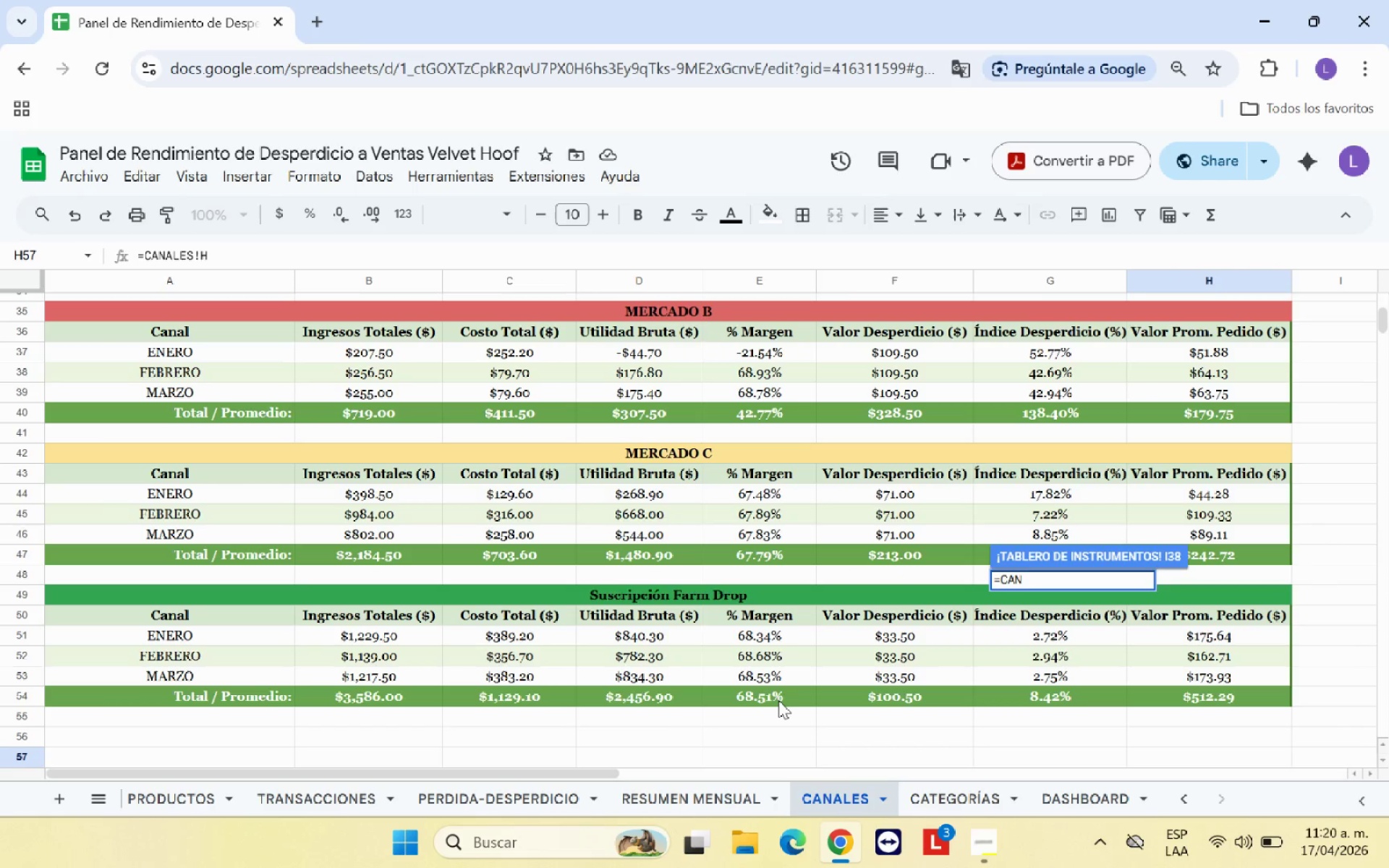 
key(Backspace)
 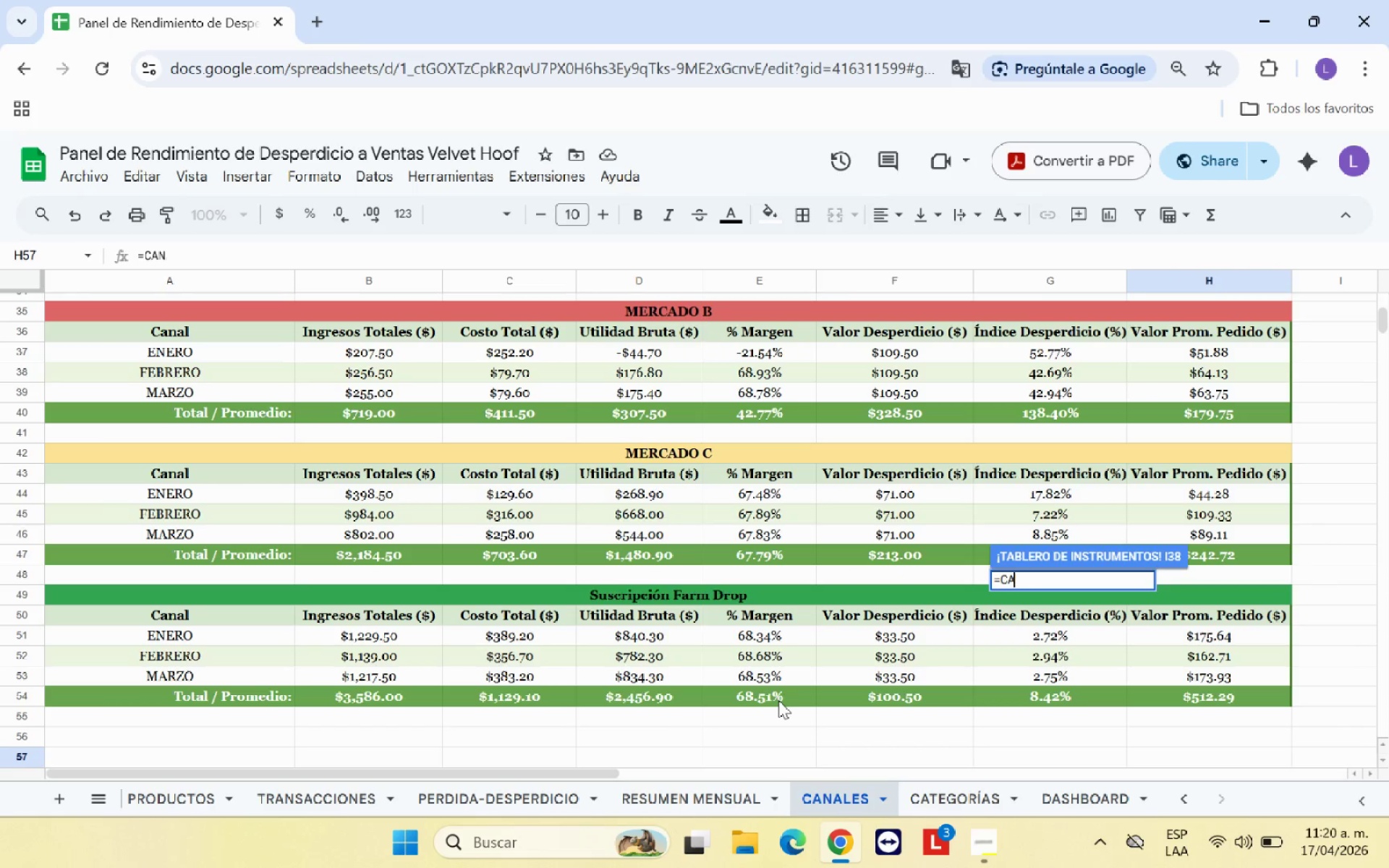 
key(Backspace)
 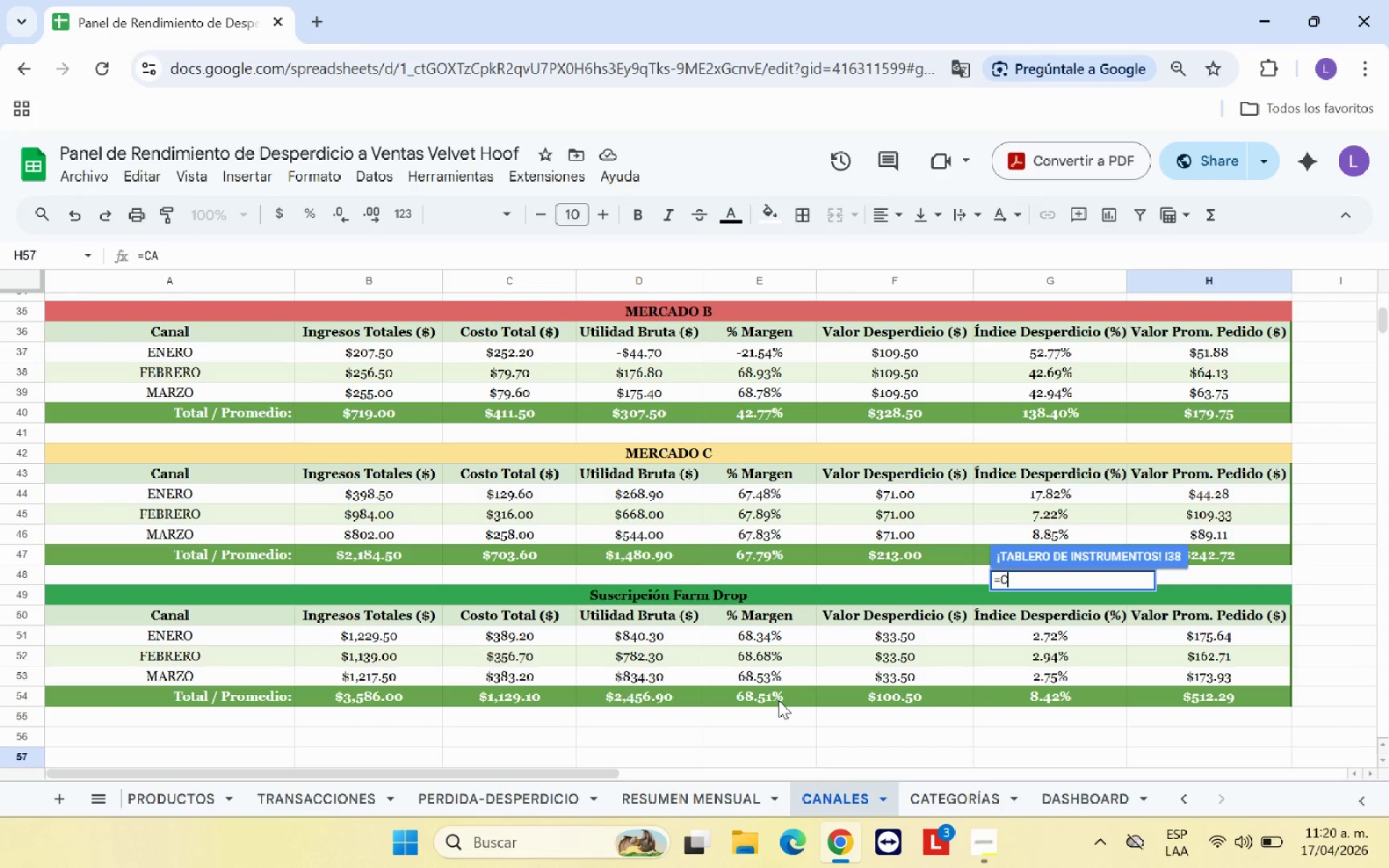 
key(Backspace)
 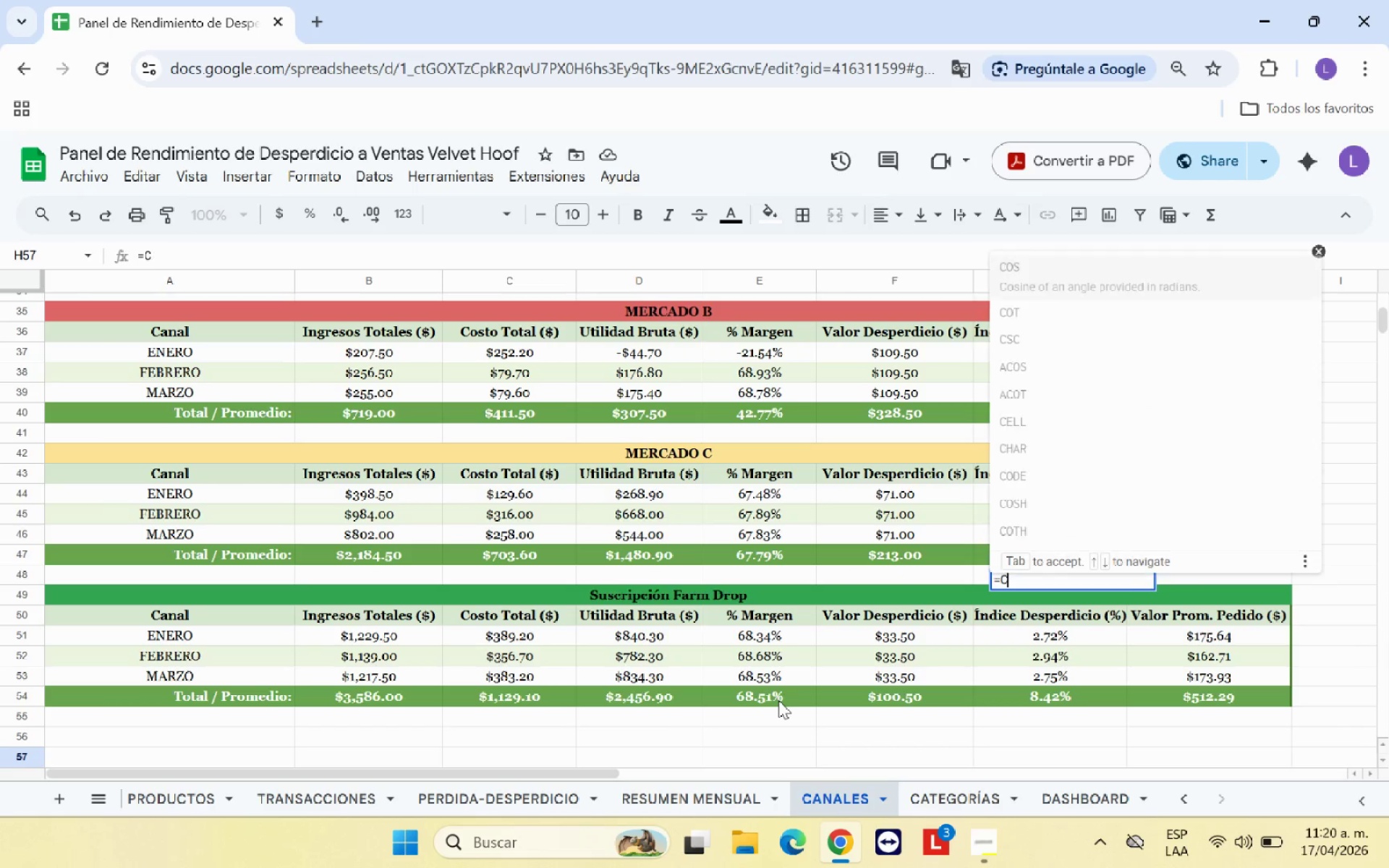 
key(Backspace)
 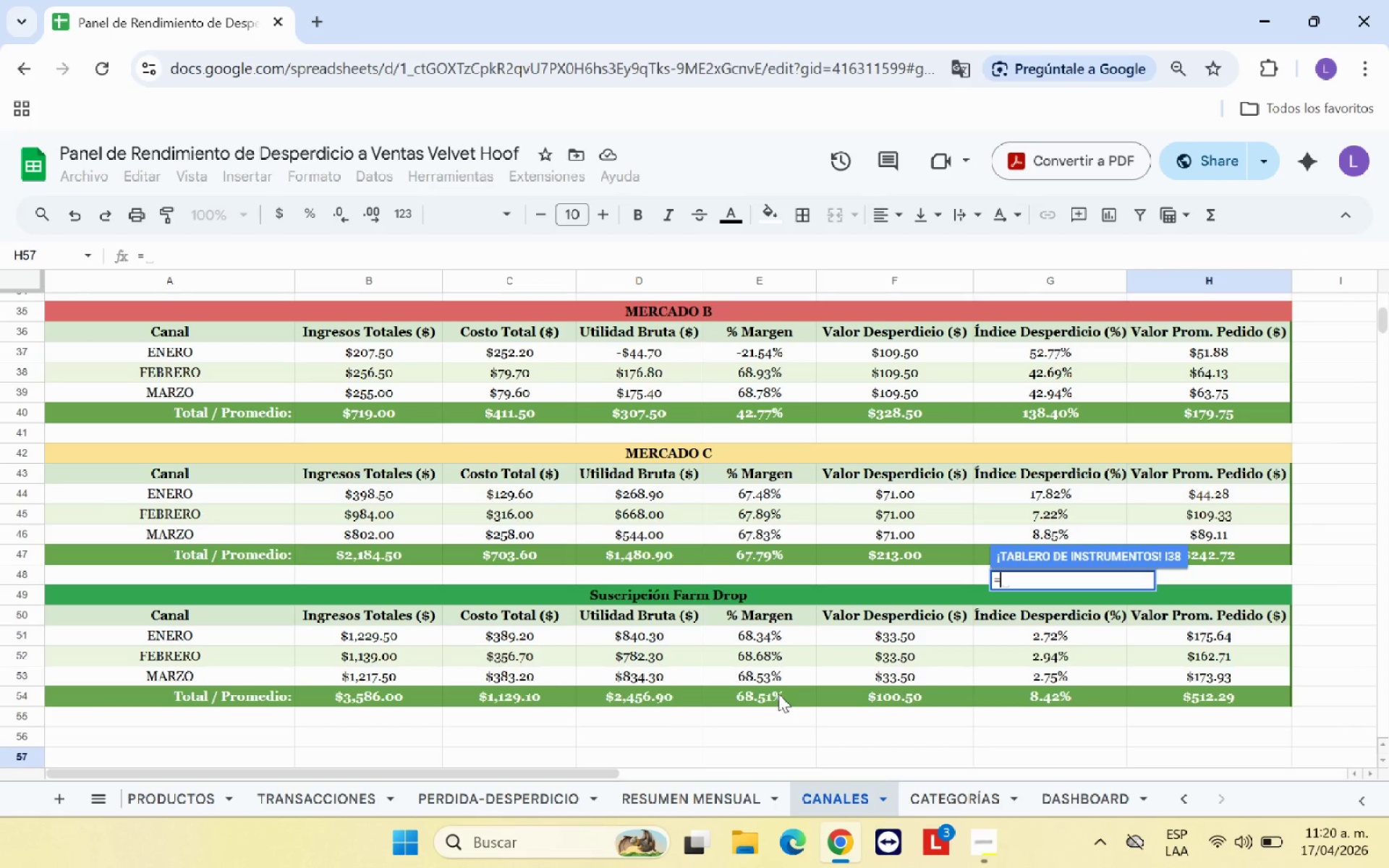 
left_click([778, 694])
 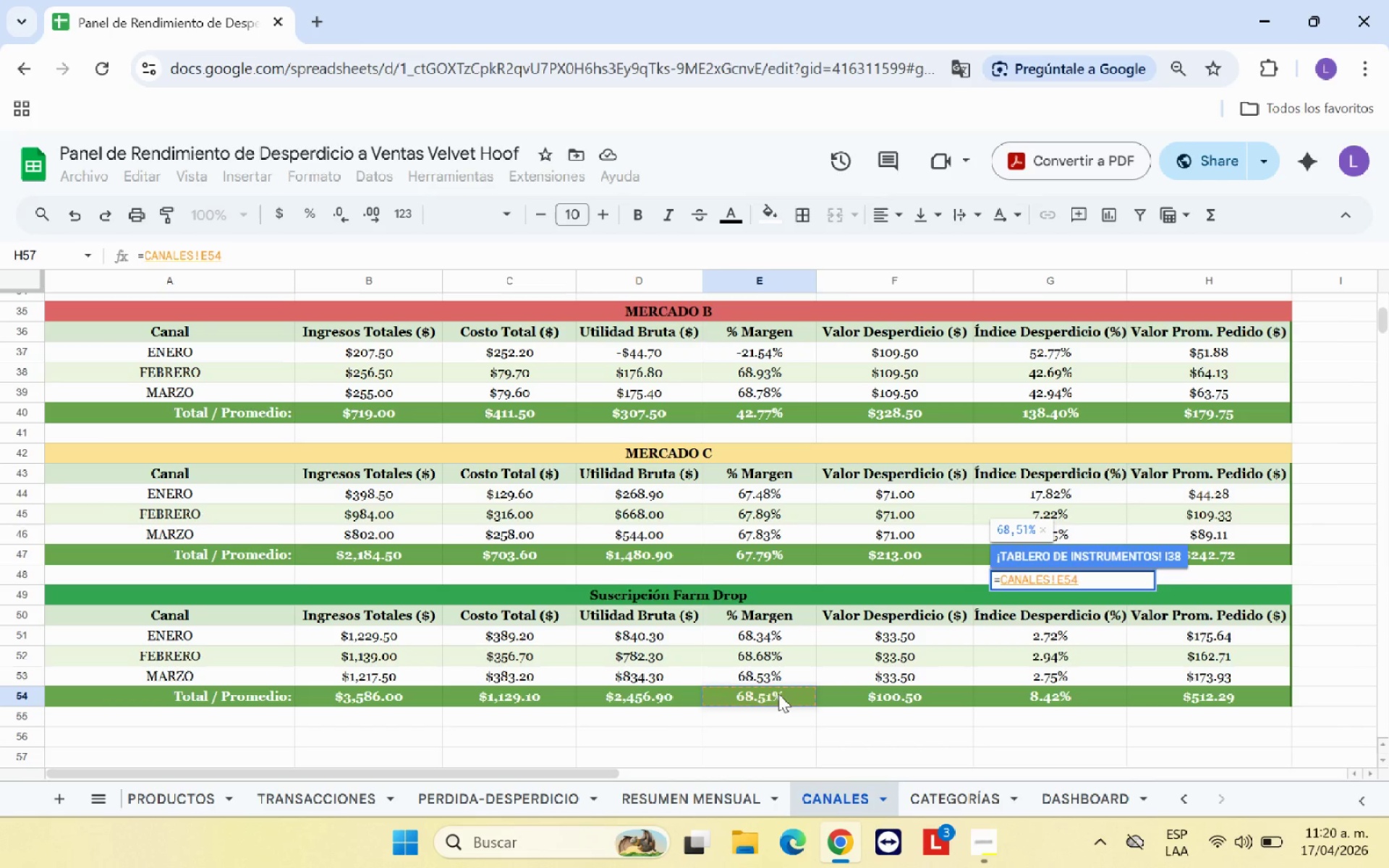 
key(Enter)
 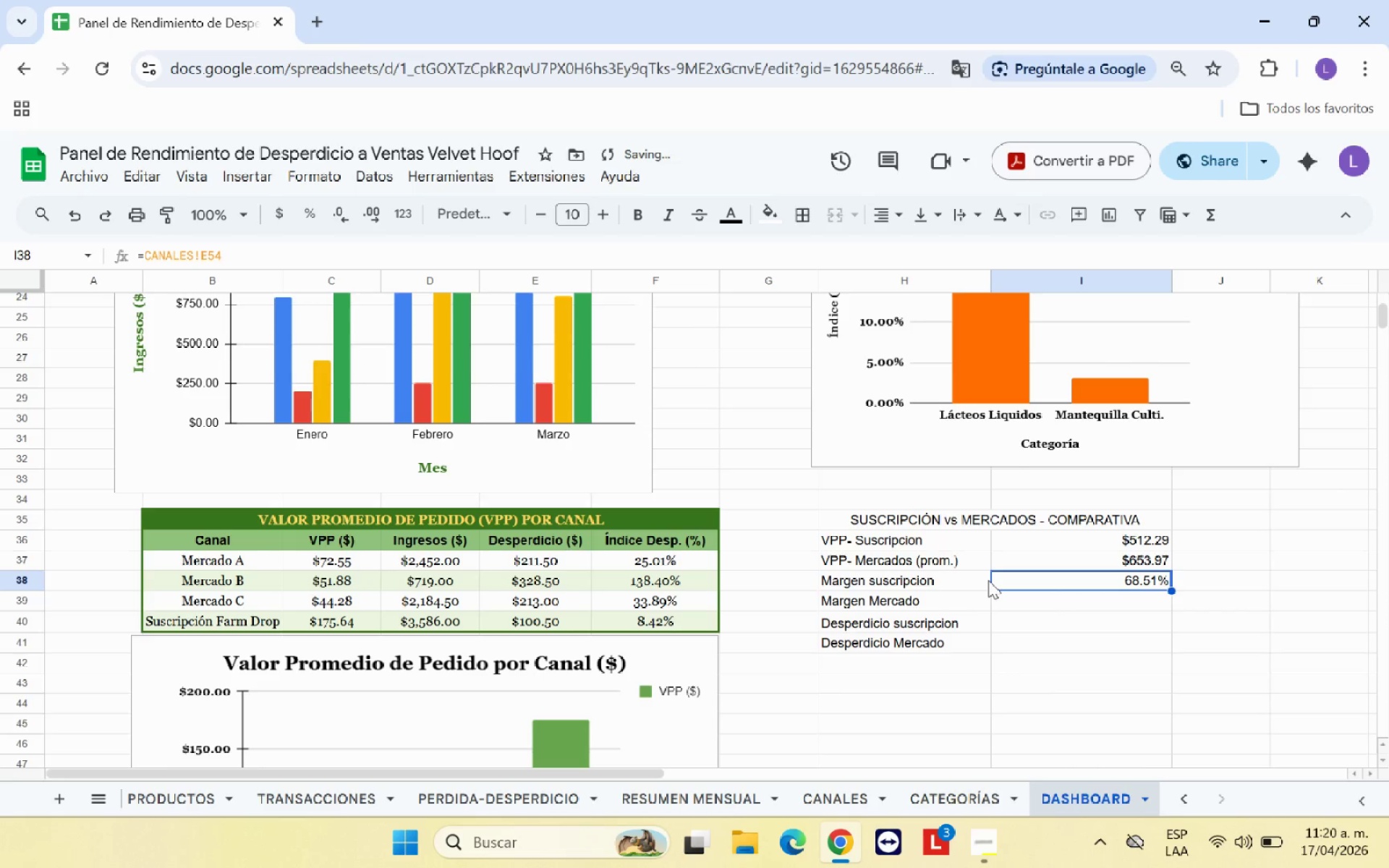 
left_click([936, 565])
 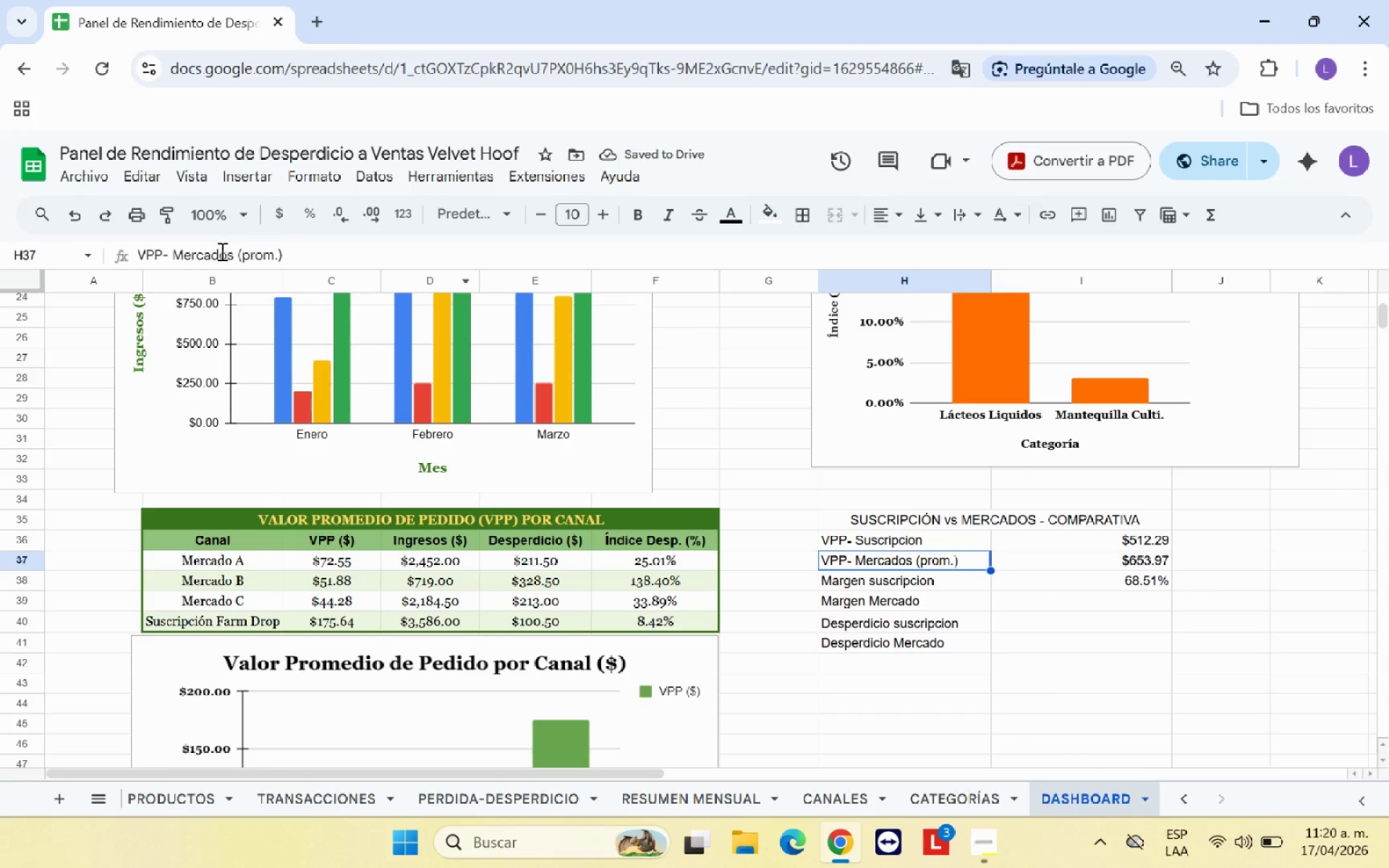 
left_click([239, 255])
 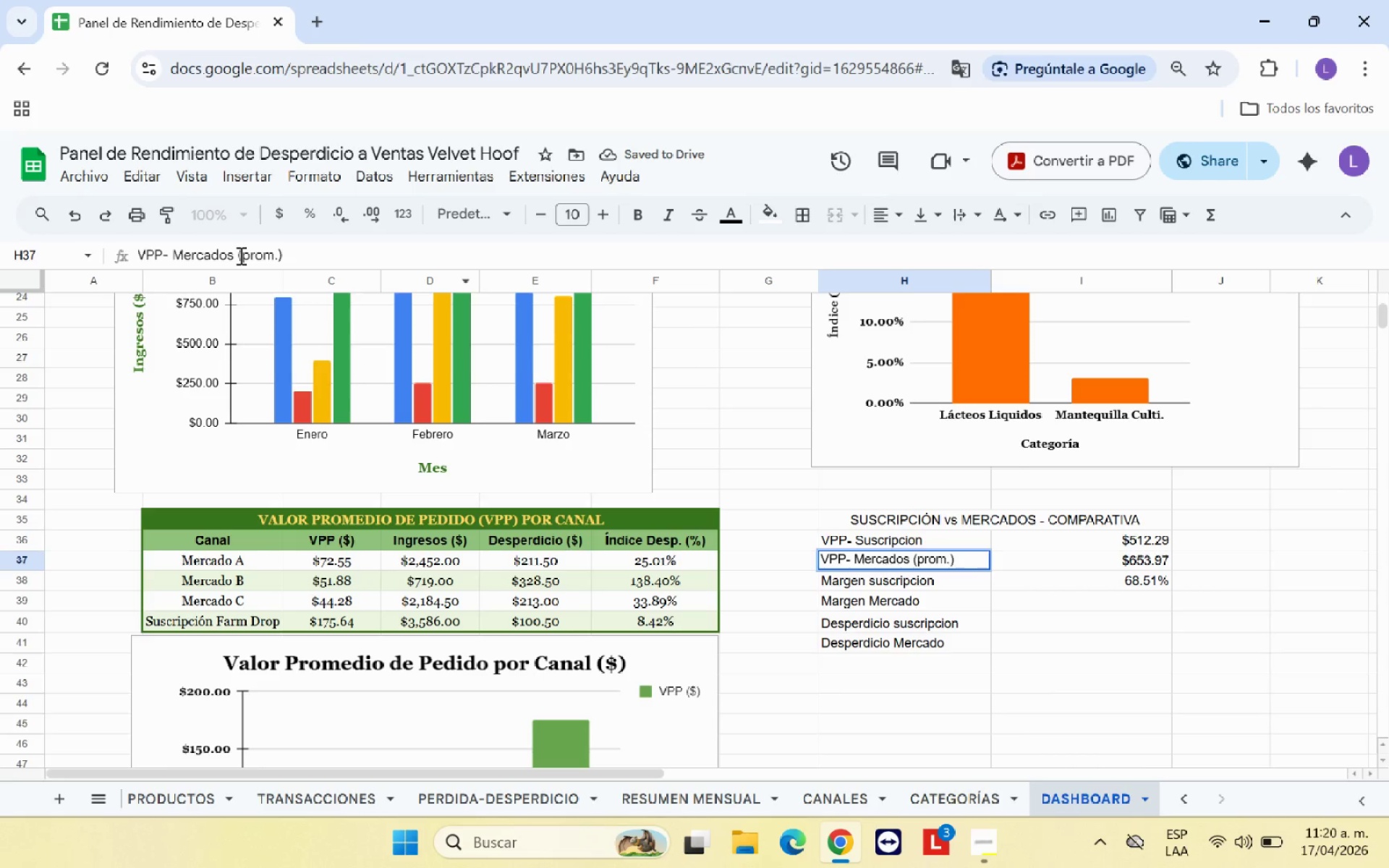 
type(A,B YC)
key(Backspace)
type( C)
 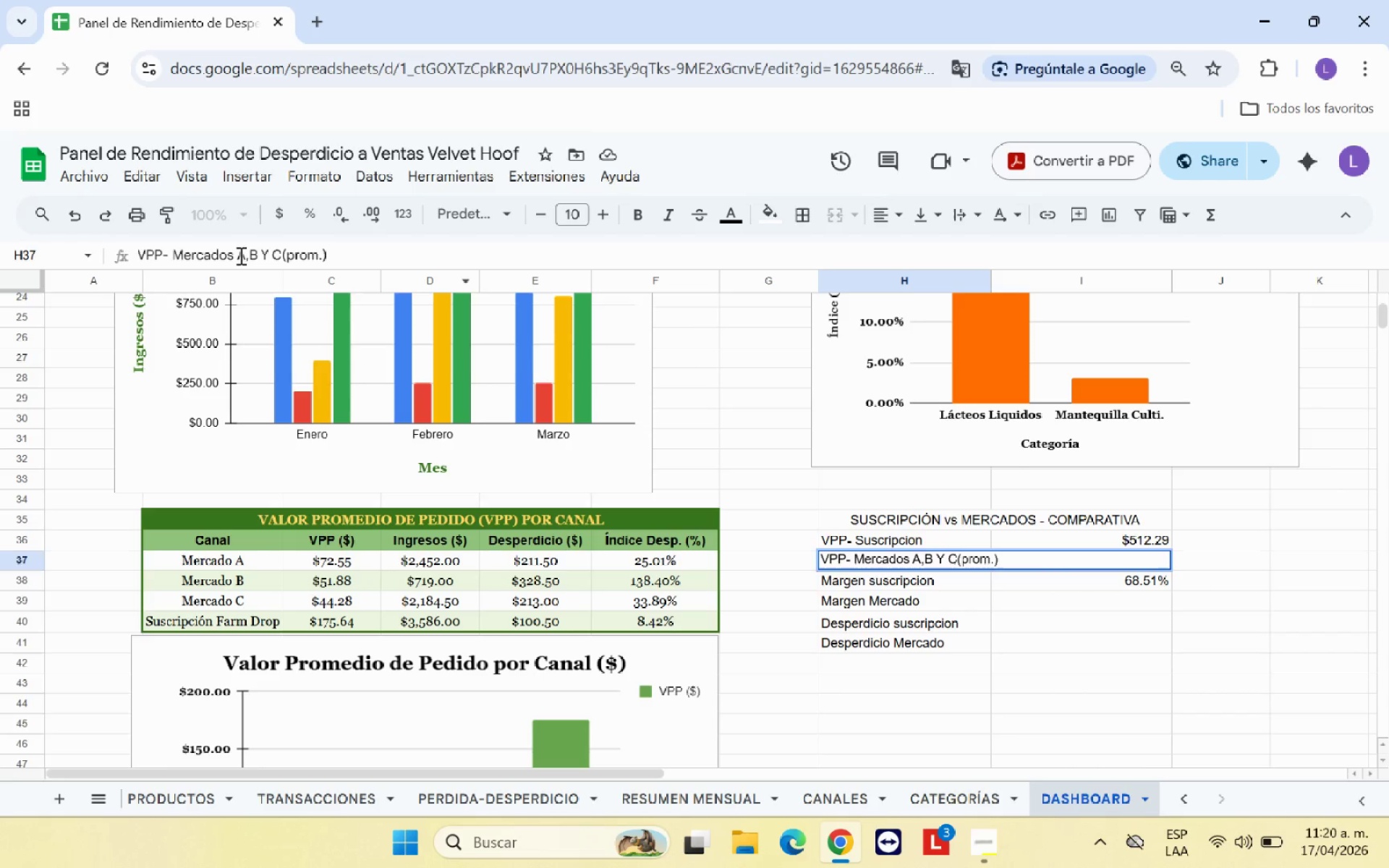 
key(Enter)
 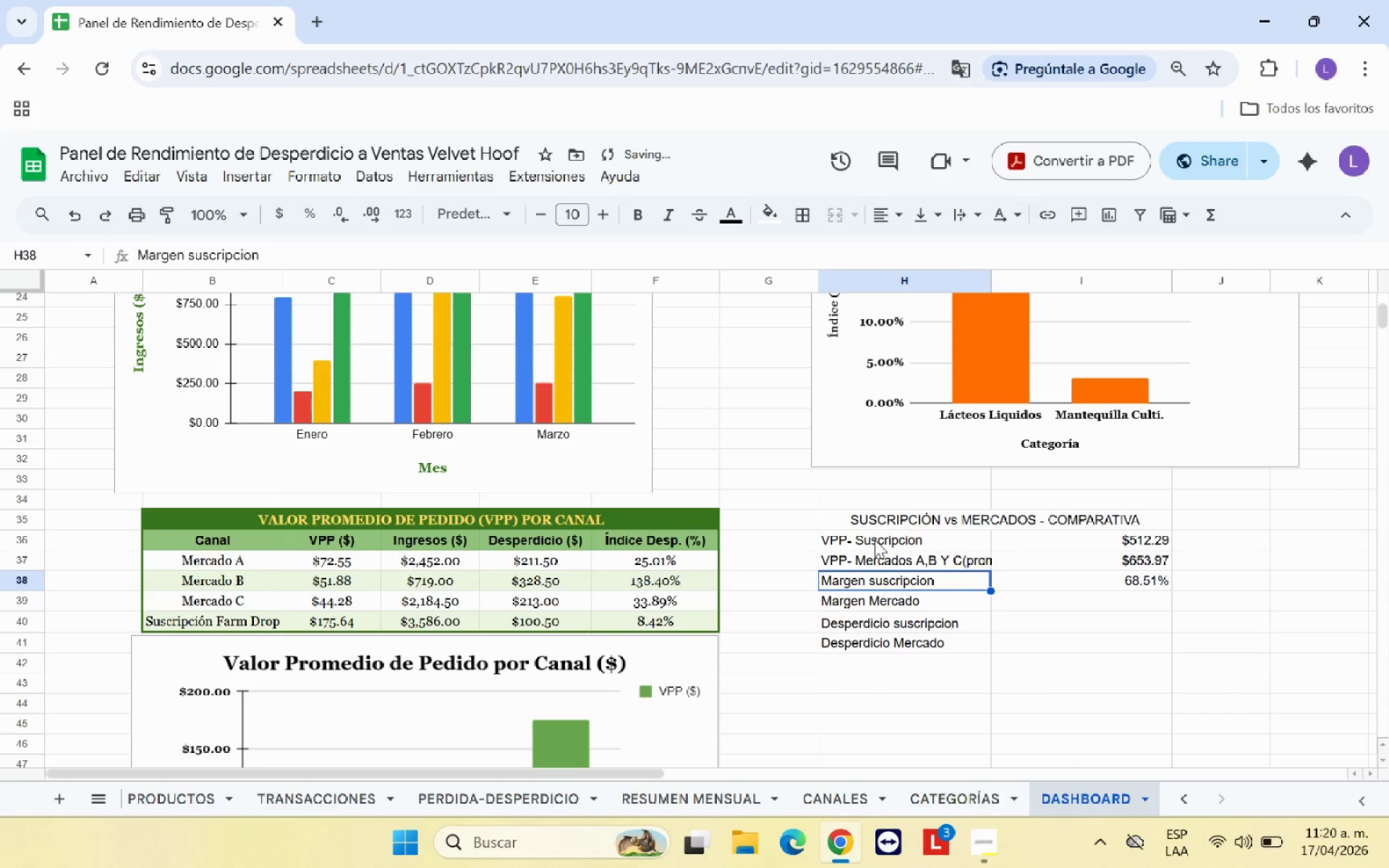 
left_click([897, 566])
 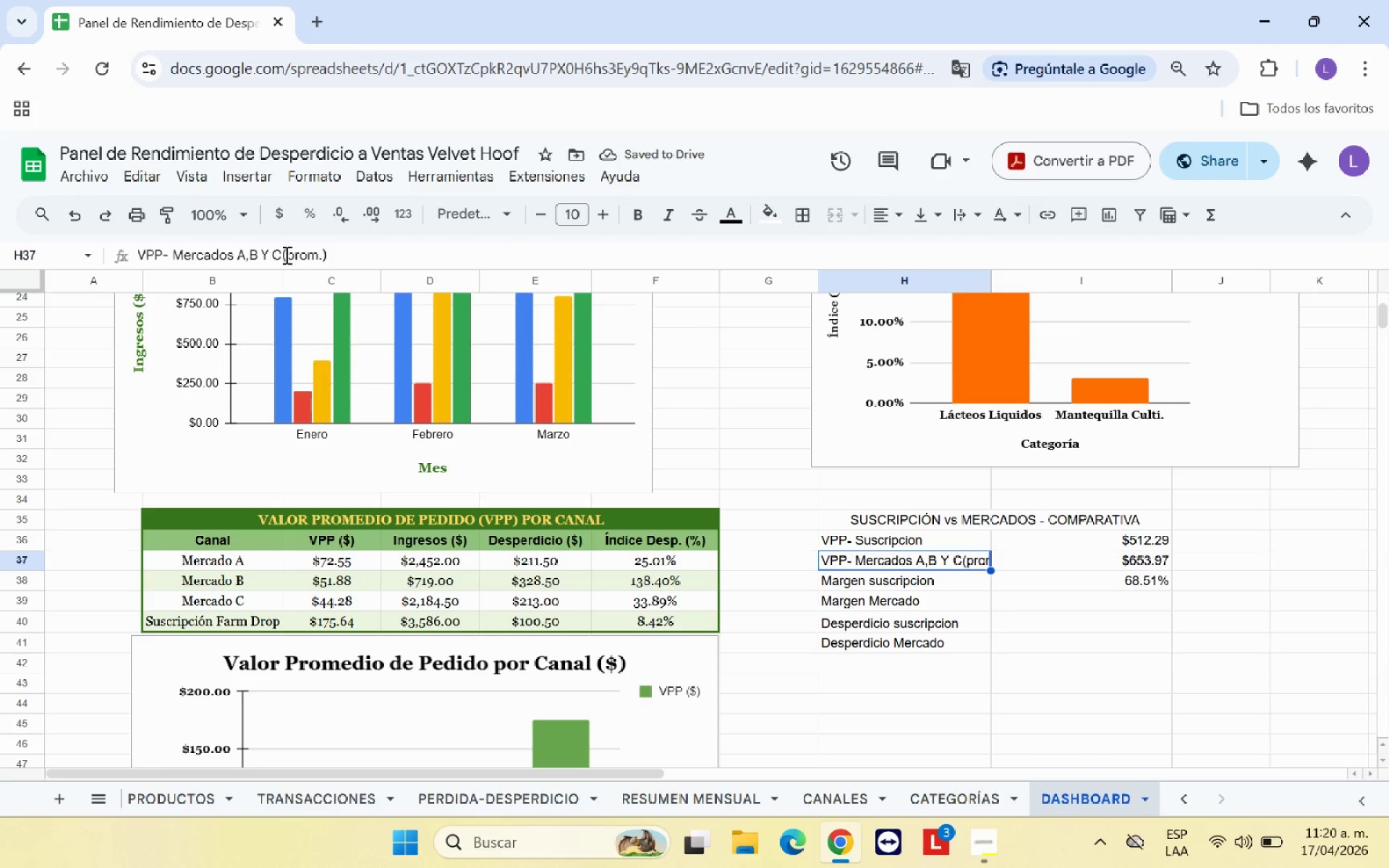 
left_click_drag(start_coordinate=[281, 255], to_coordinate=[239, 255])
 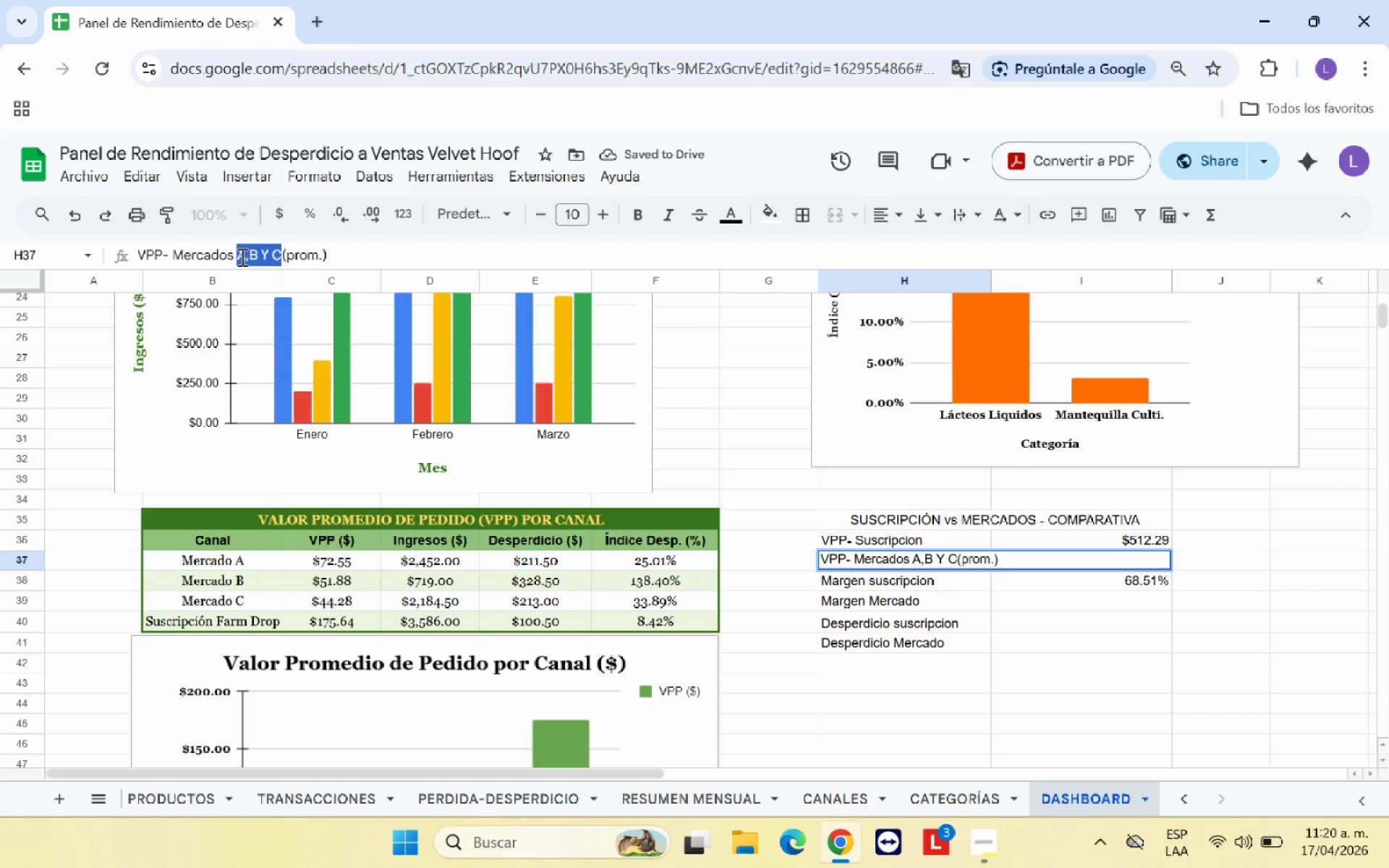 
key(Control+C)
 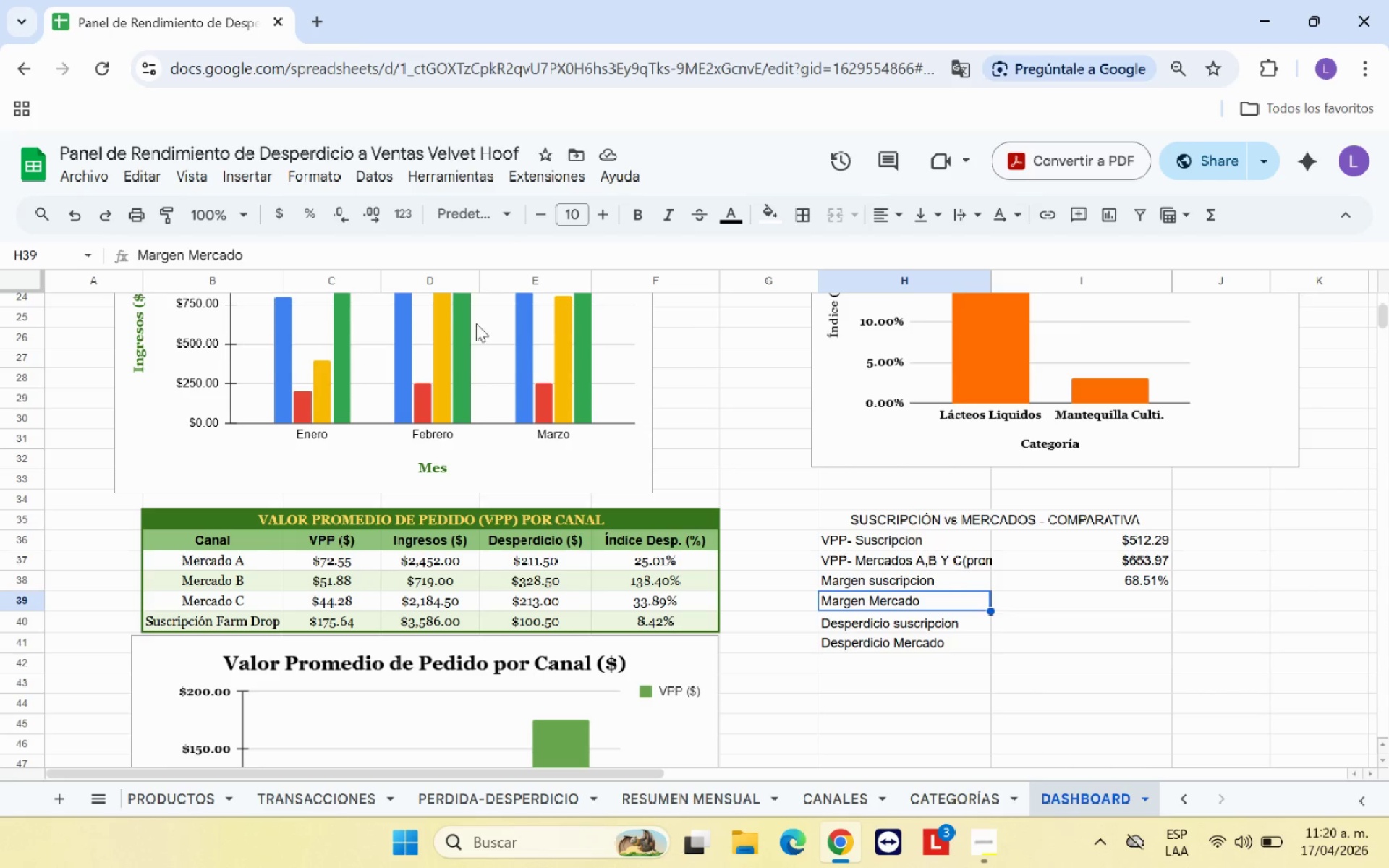 
left_click([318, 251])
 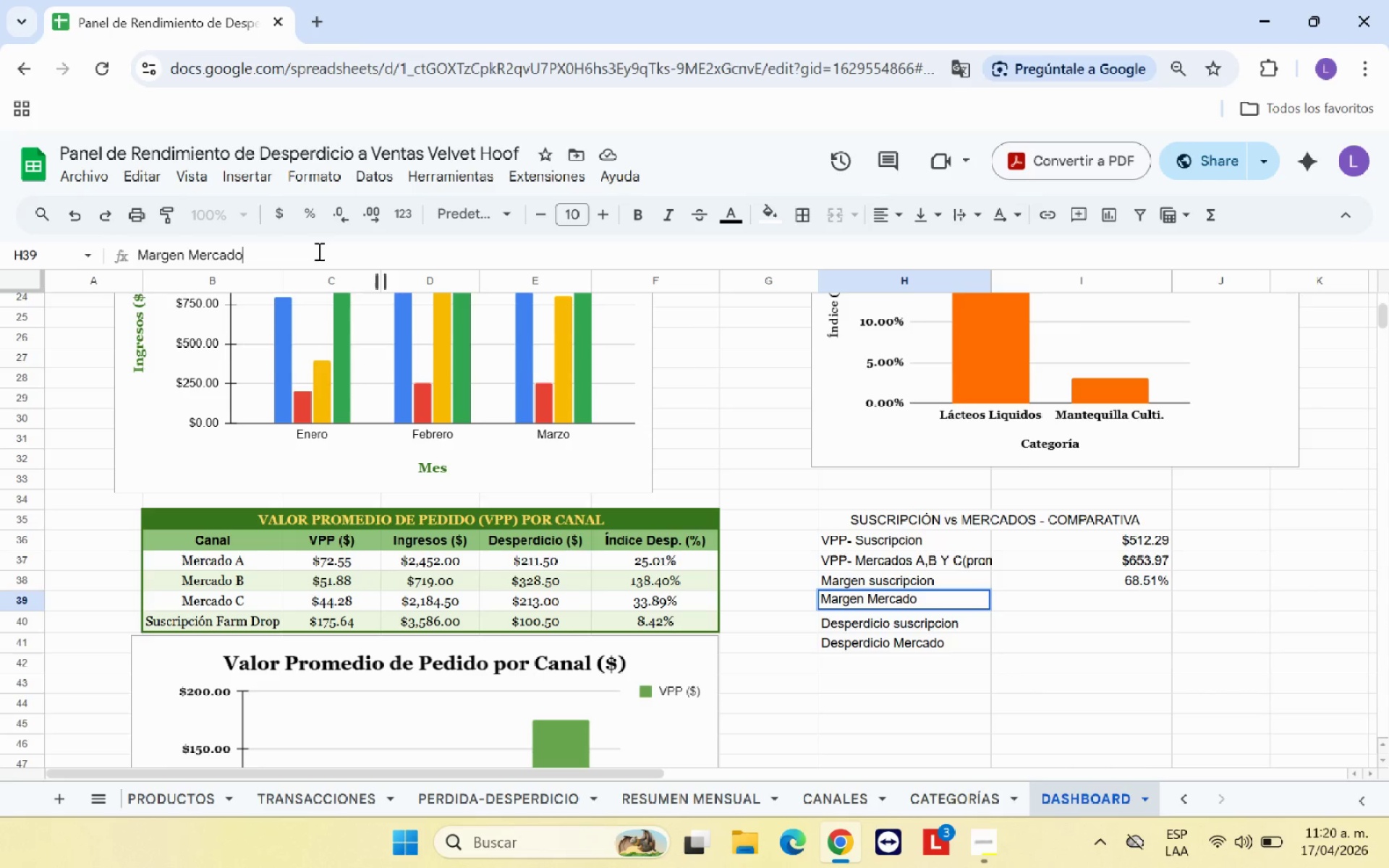 
key(Control+V)
 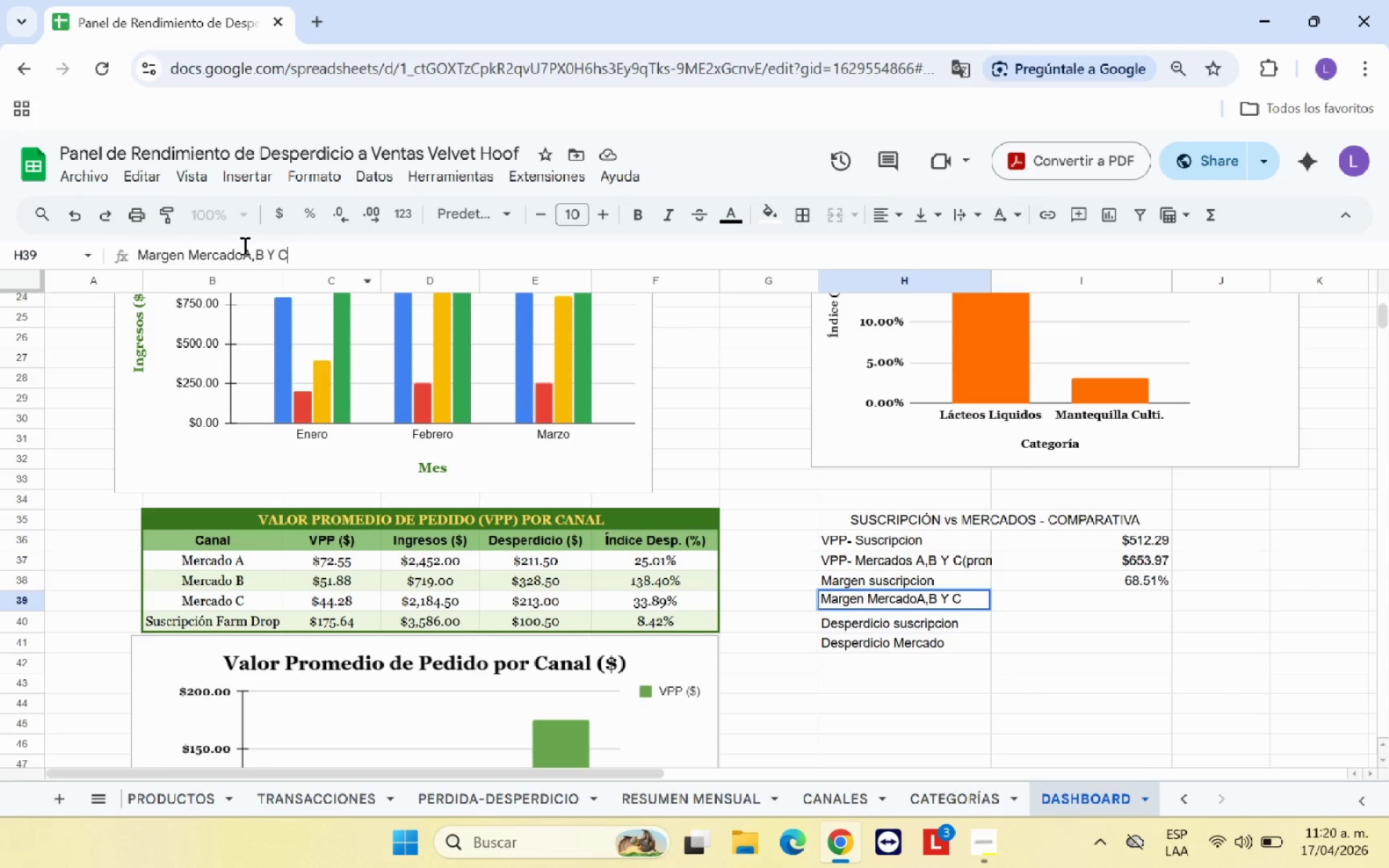 
left_click([239, 252])
 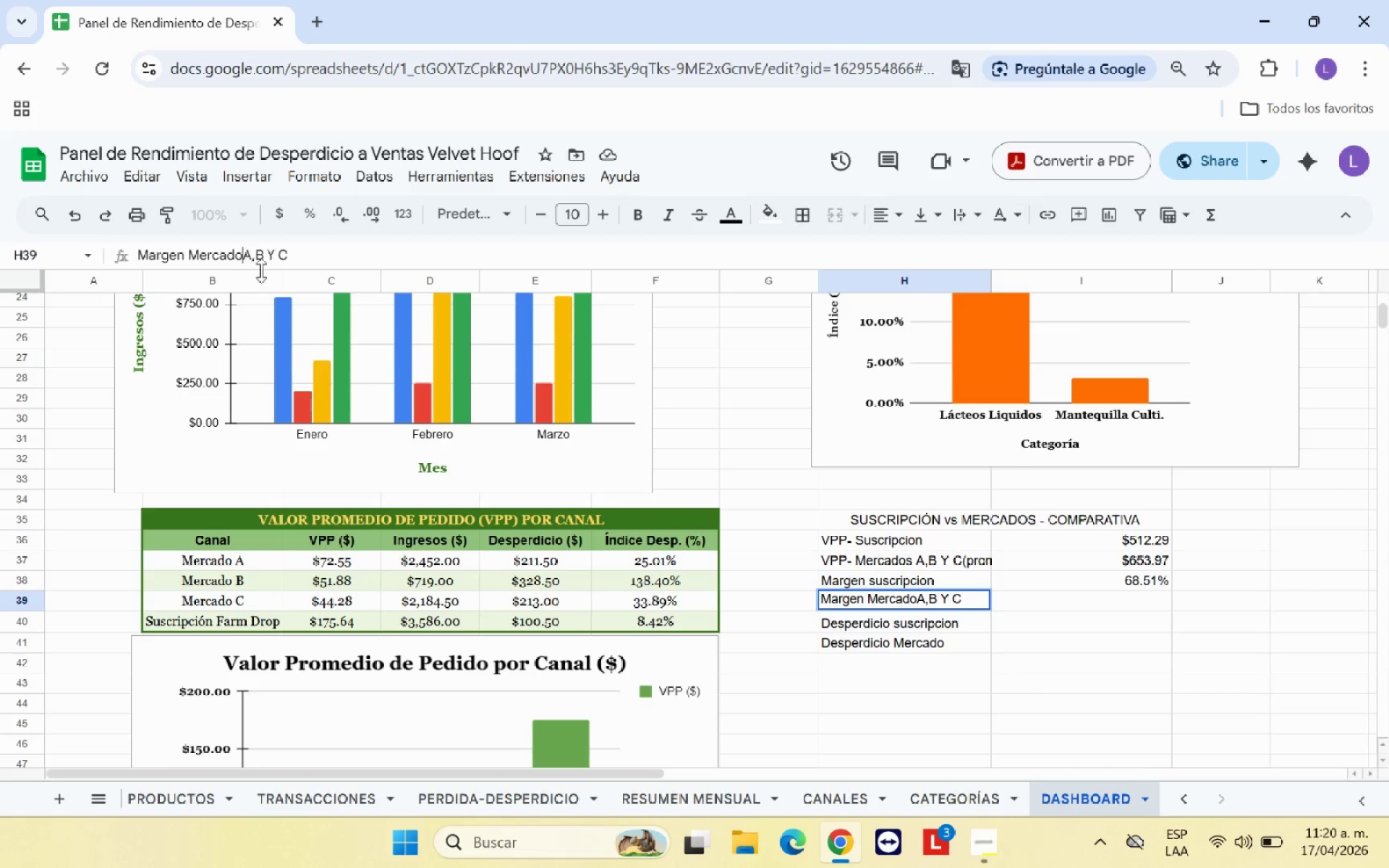 
key(Space)
 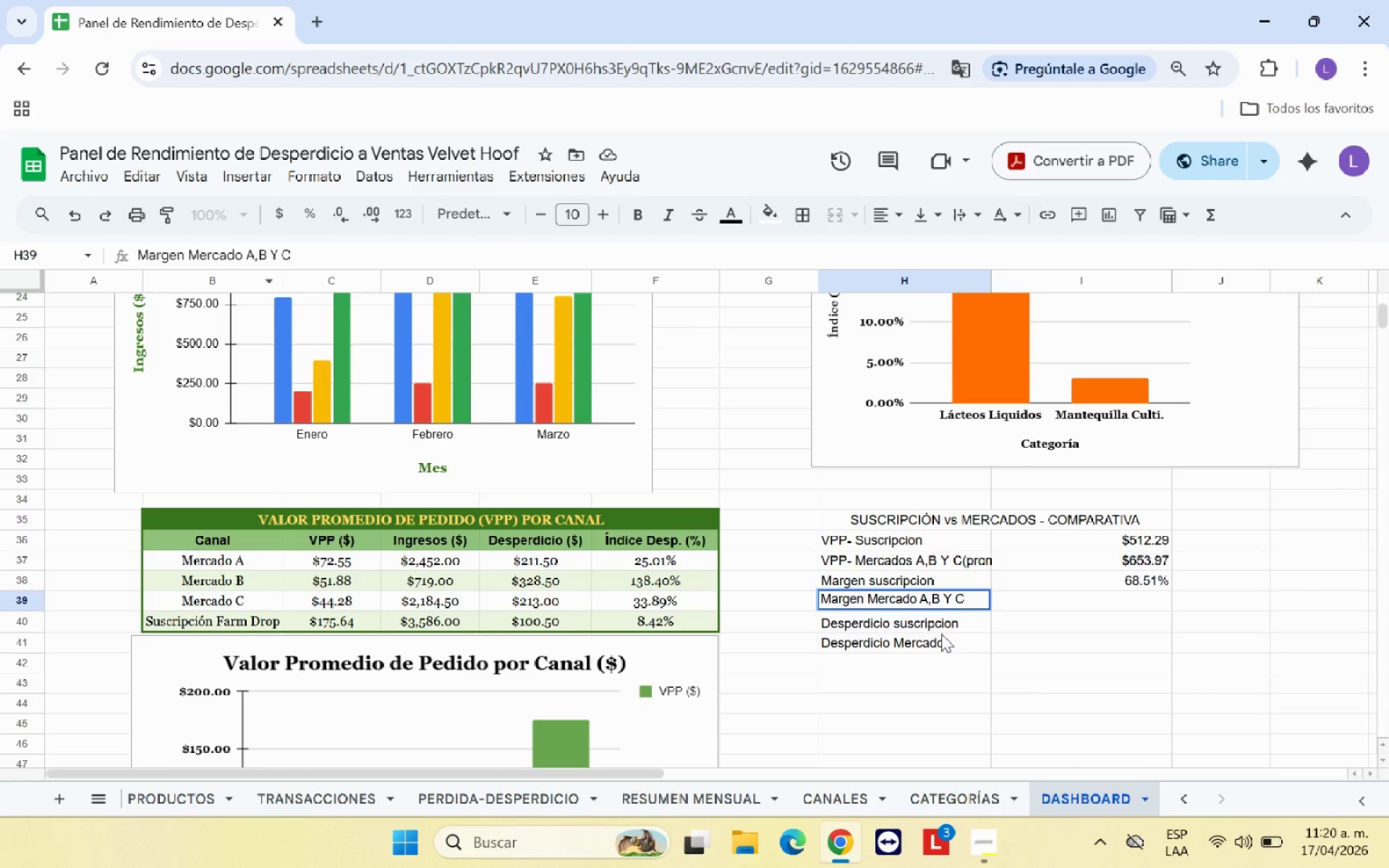 
left_click([948, 642])
 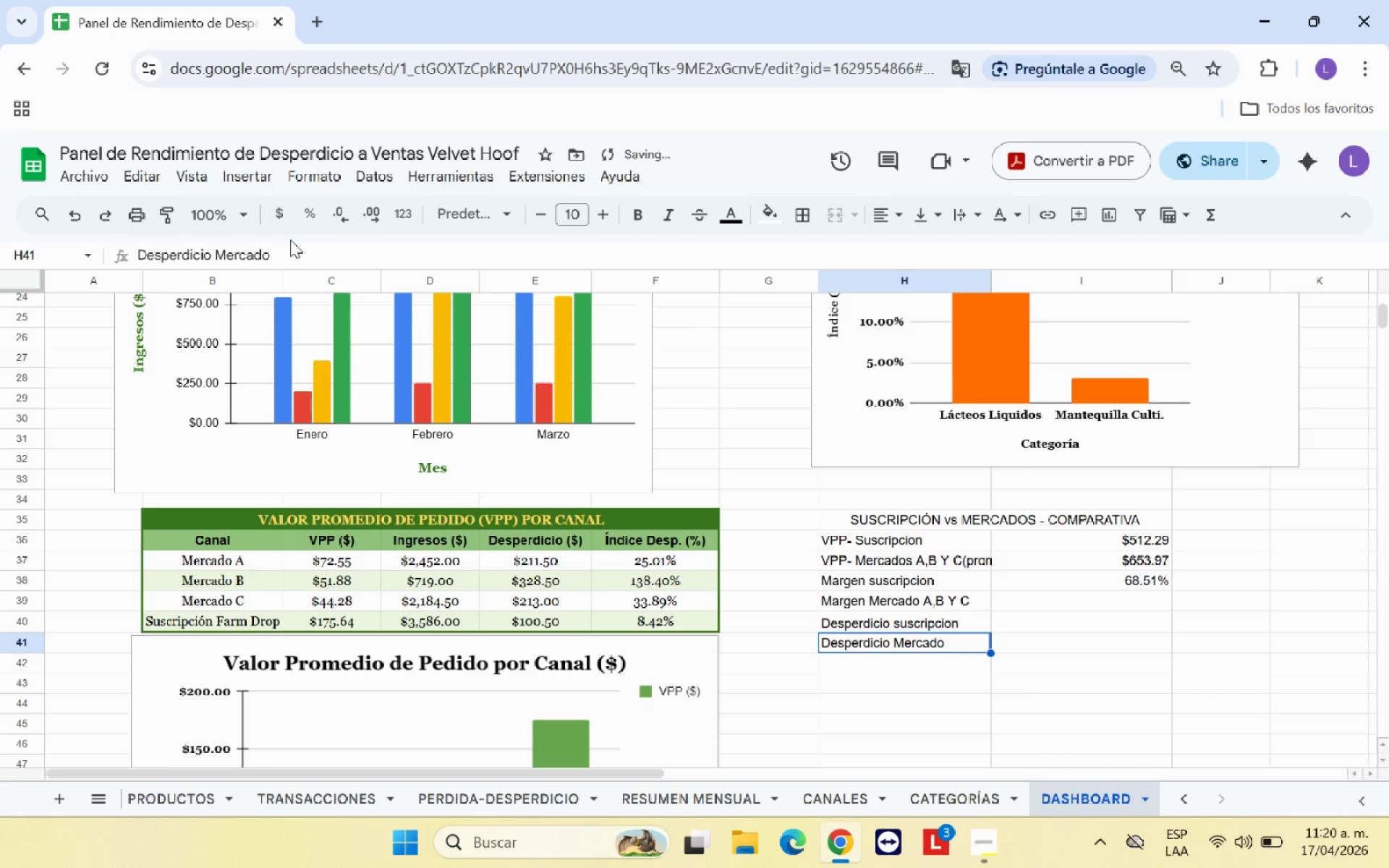 
left_click([310, 255])
 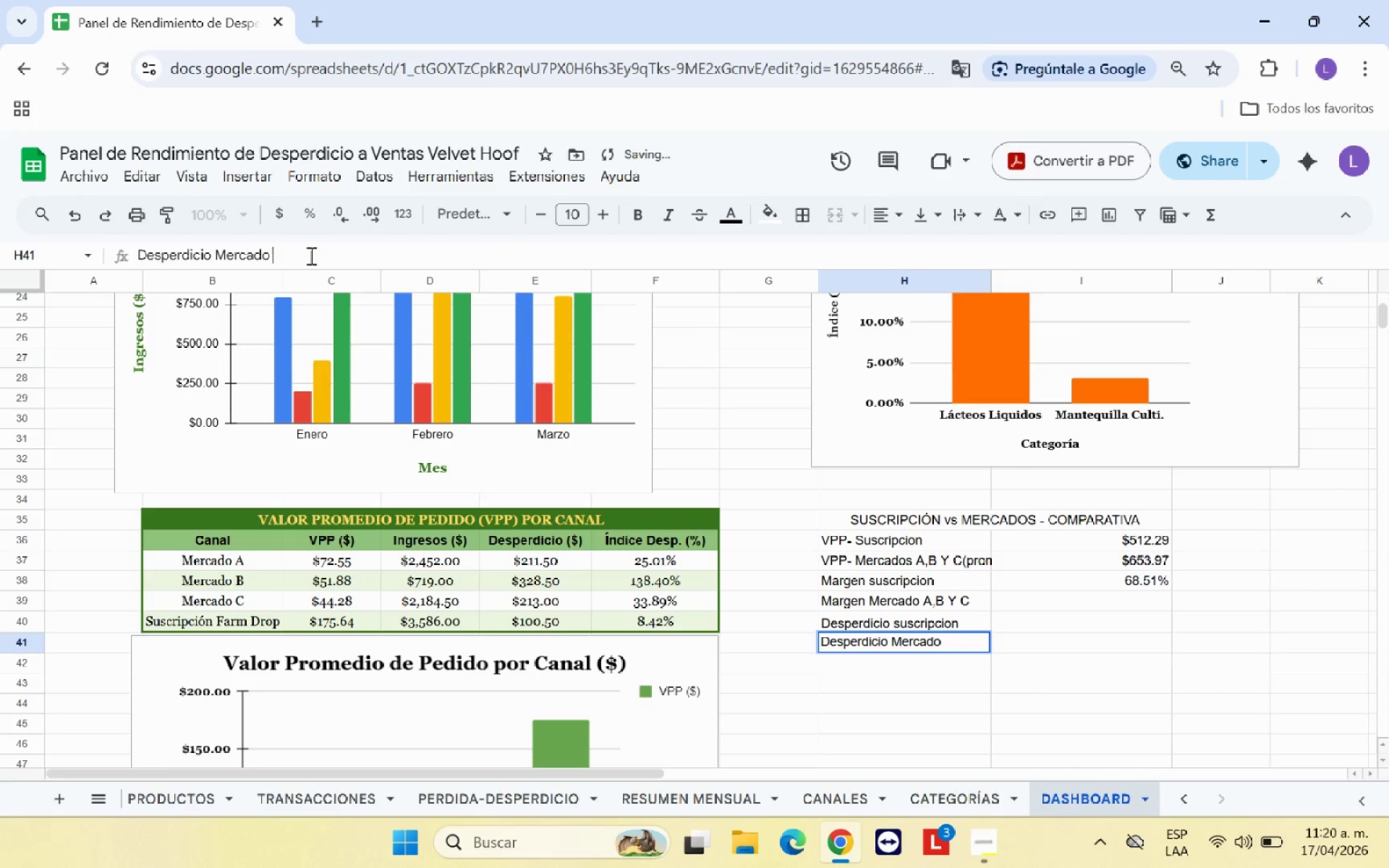 
key(Space)
 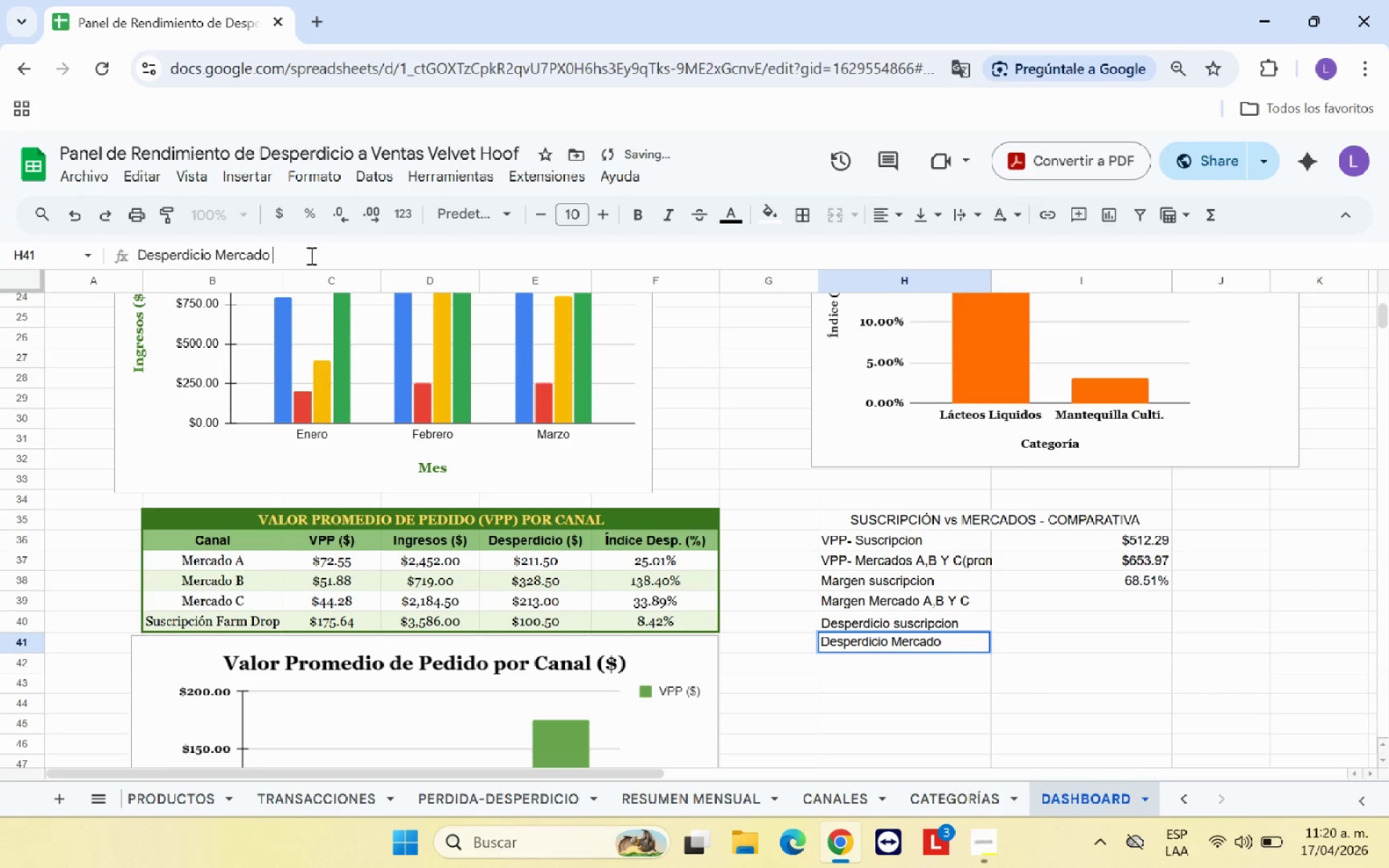 
key(Control+V)
 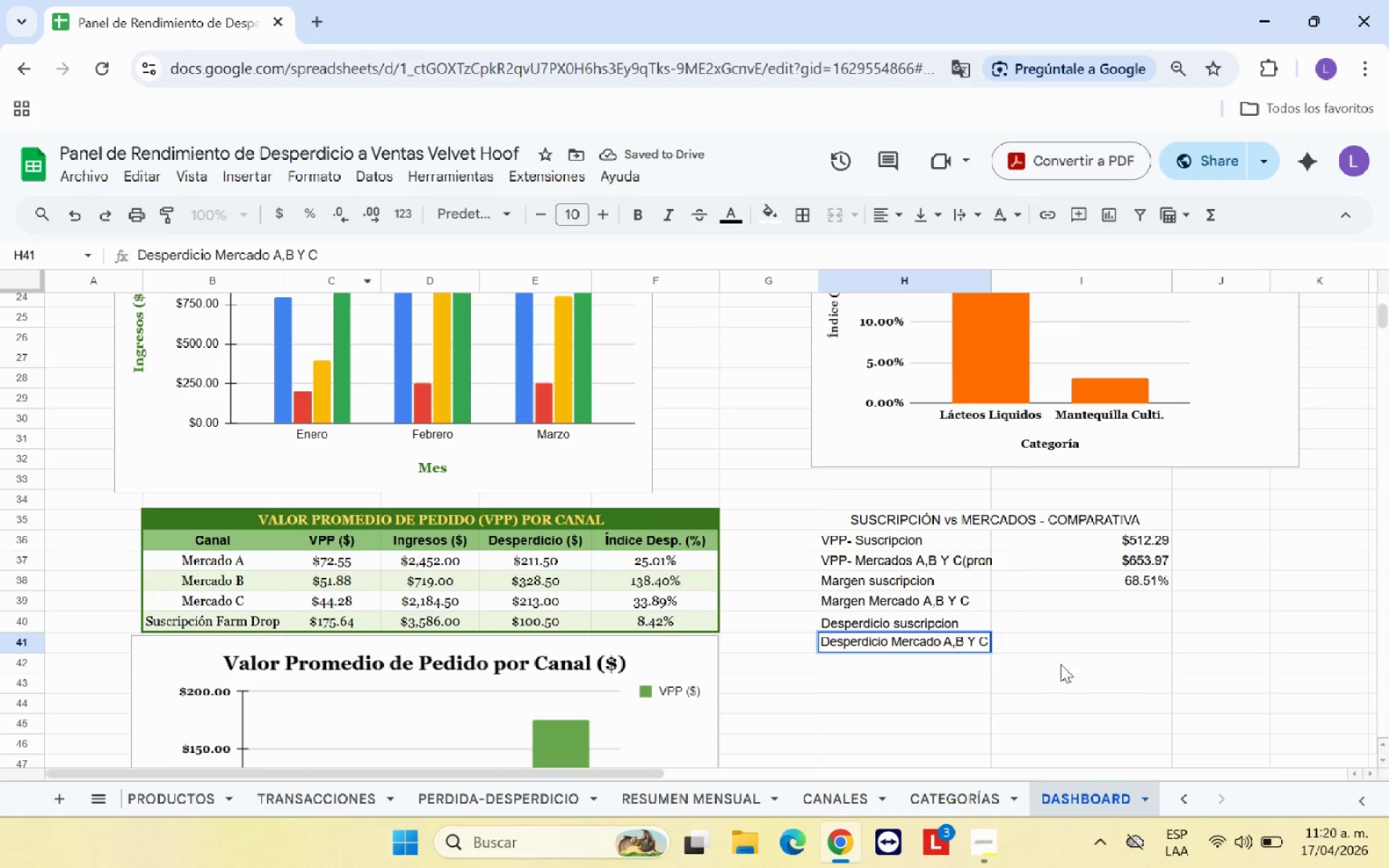 
left_click_drag(start_coordinate=[1073, 651], to_coordinate=[1058, 600])
 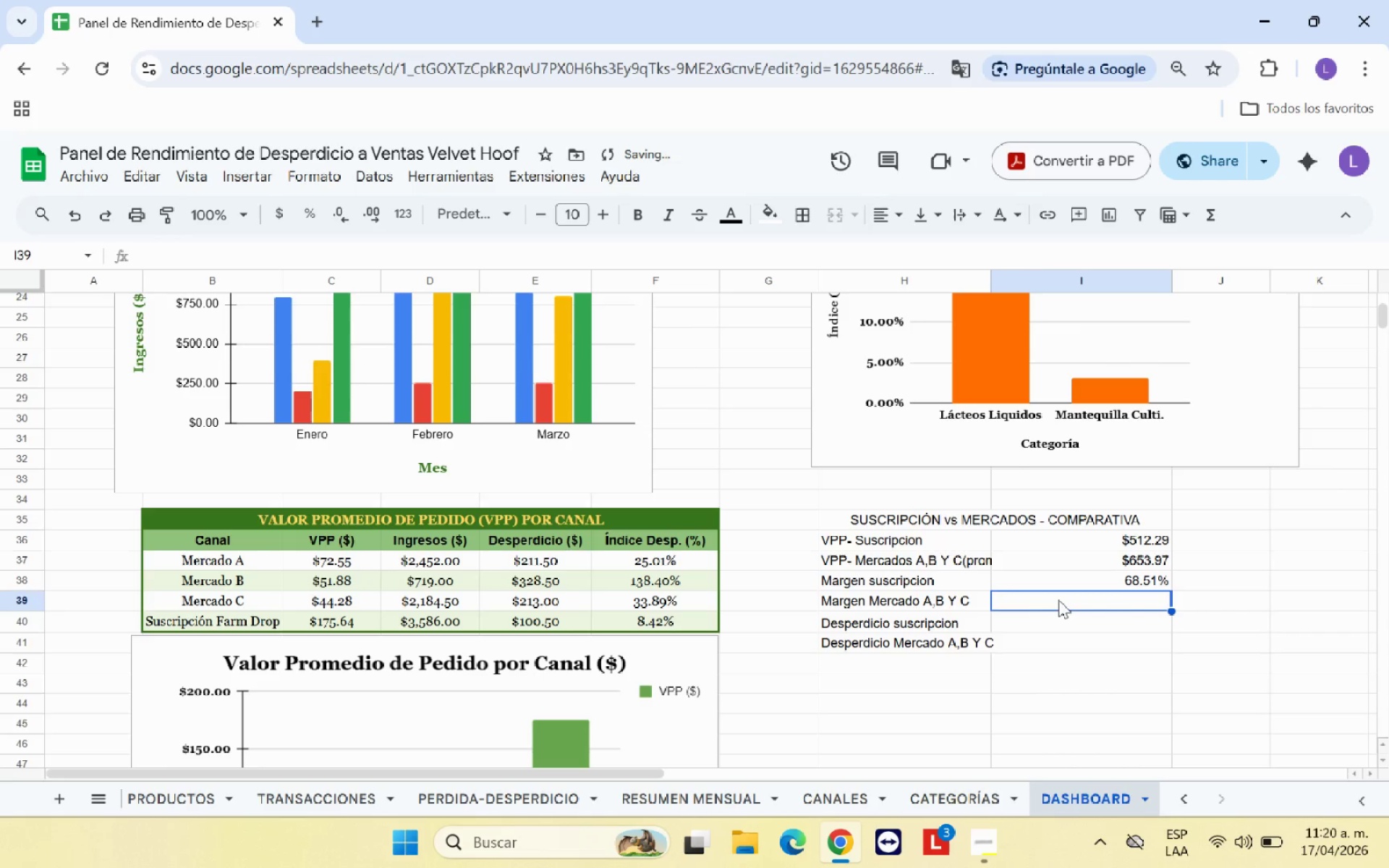 
left_click([1058, 600])
 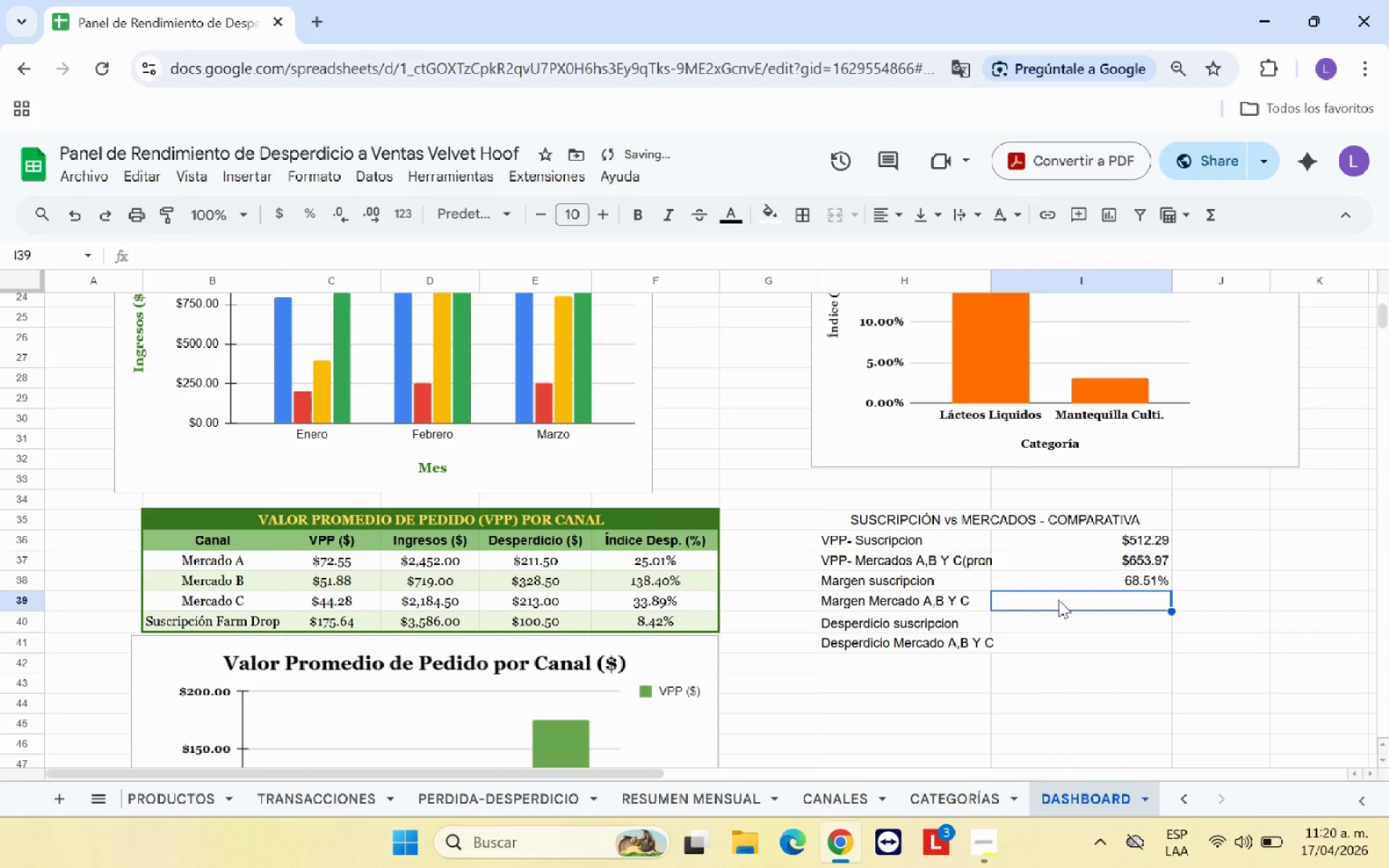 
key(Shift+0)
 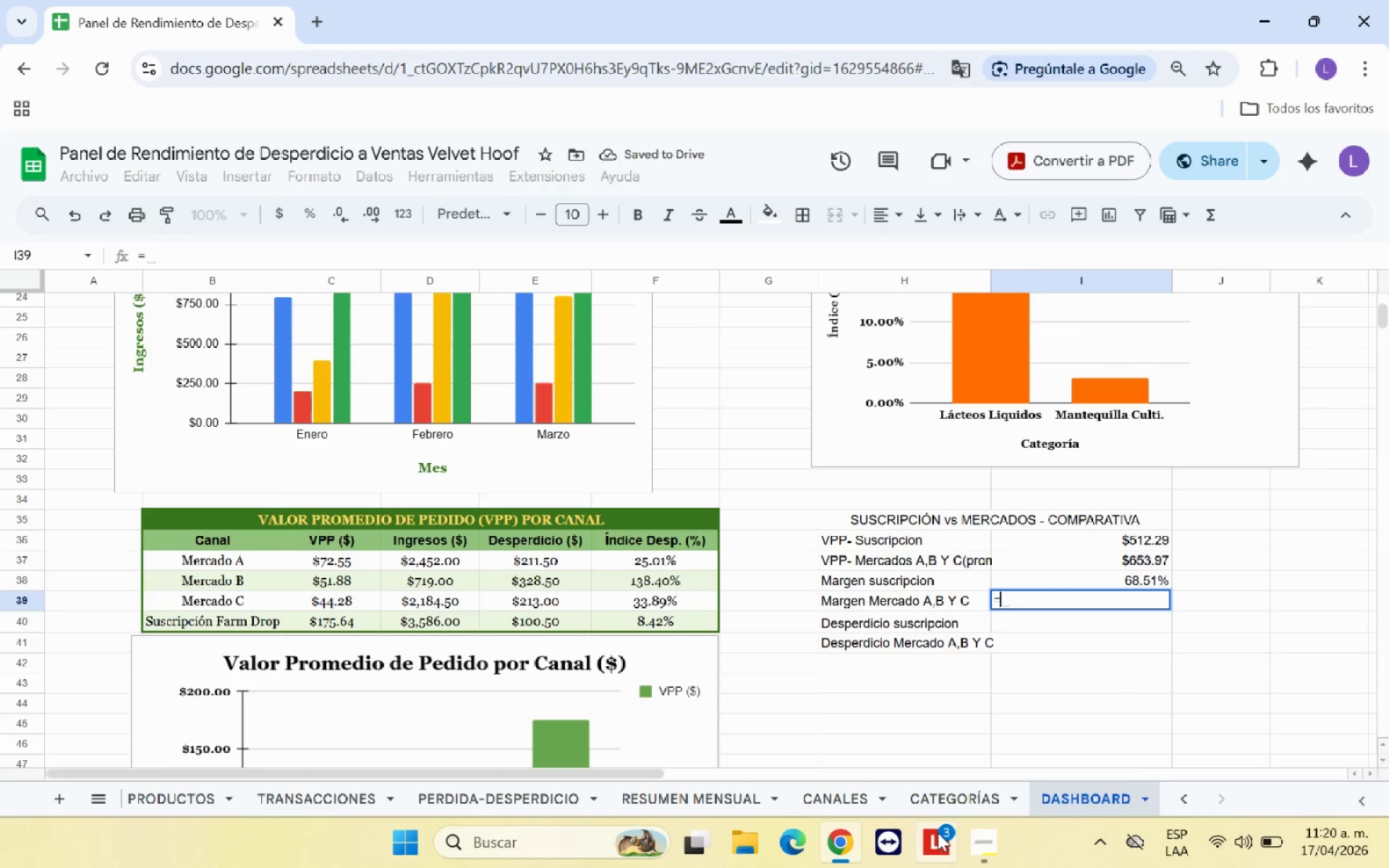 
left_click([857, 802])
 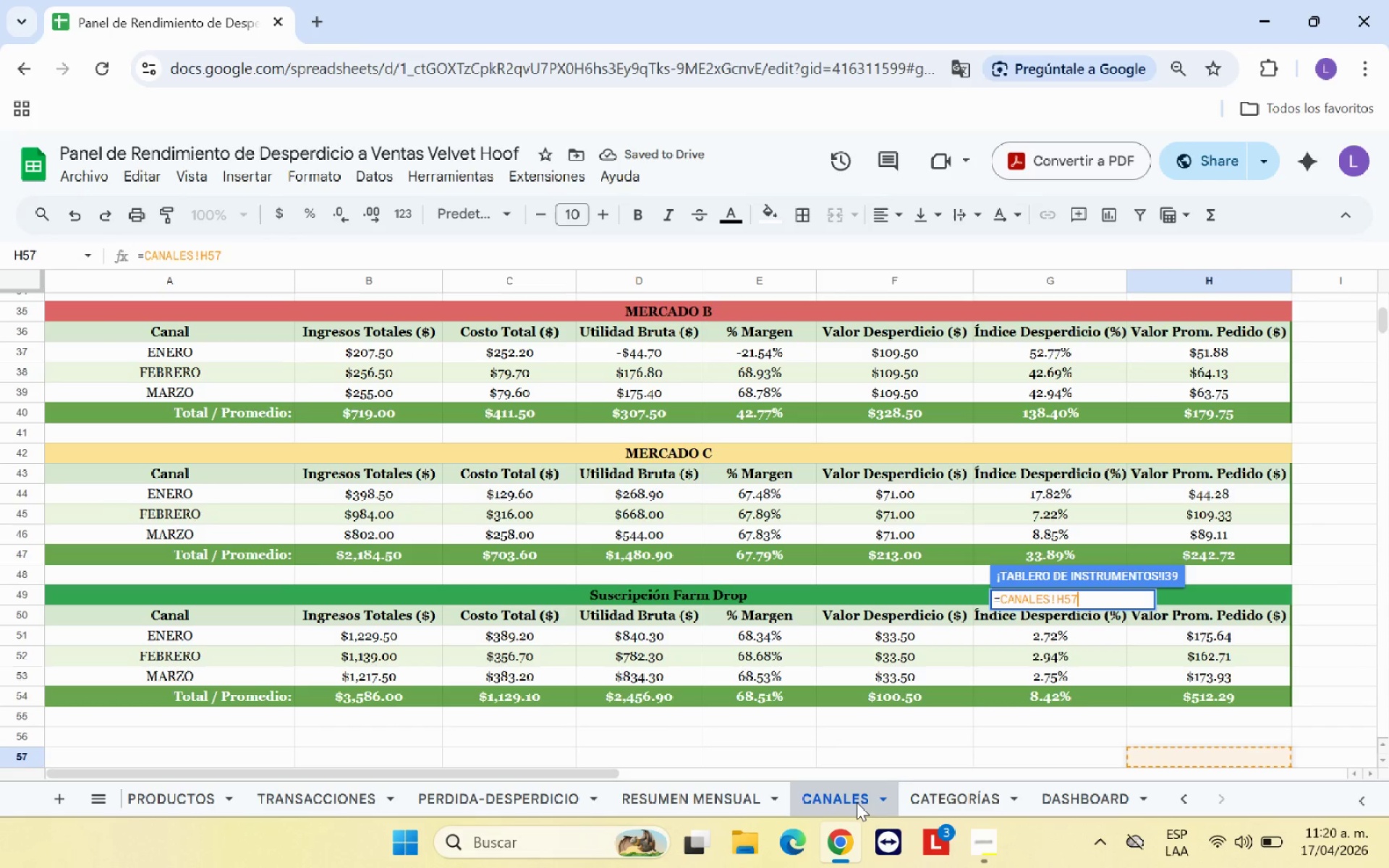 
key(Backspace)
 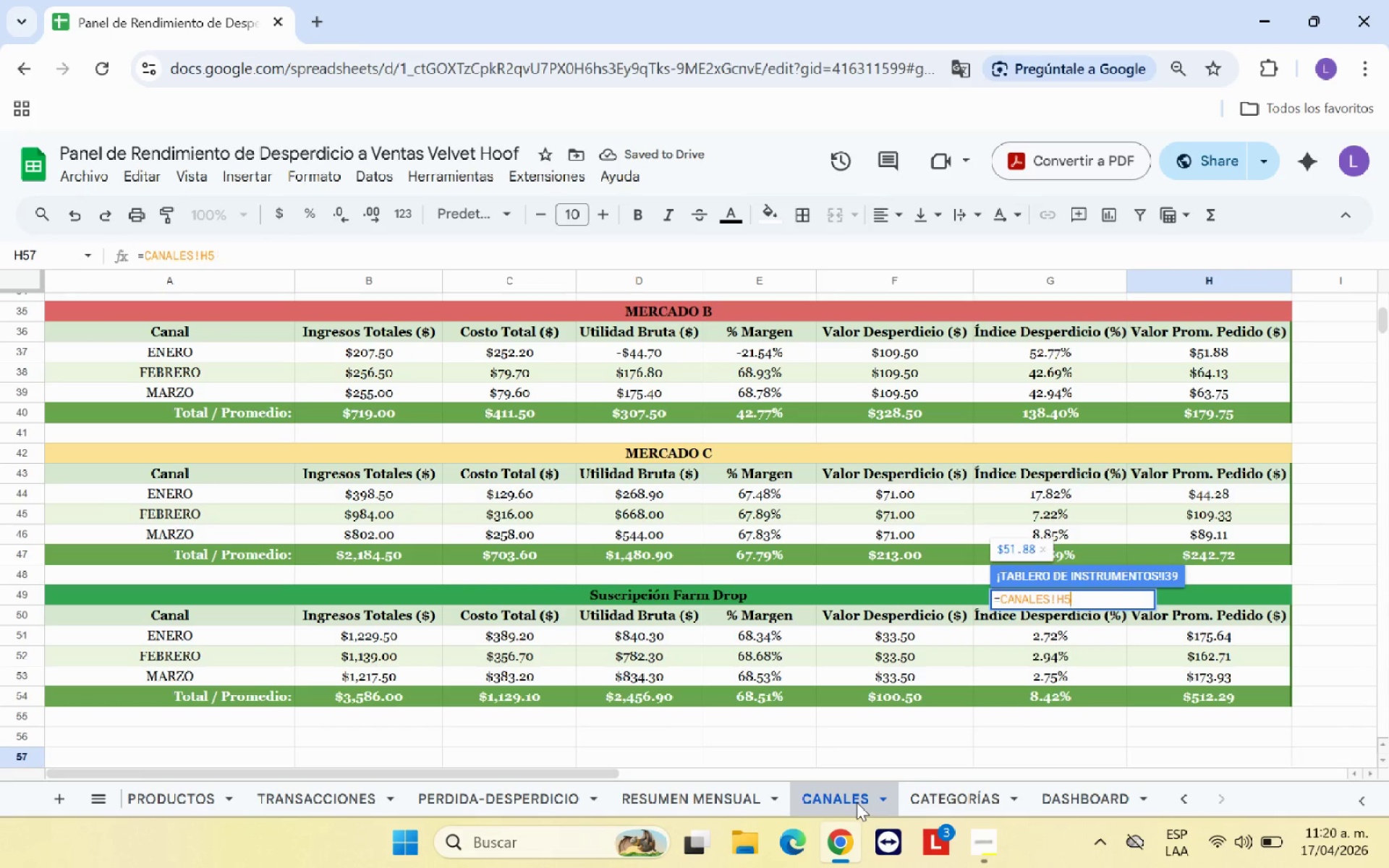 
key(Backspace)
 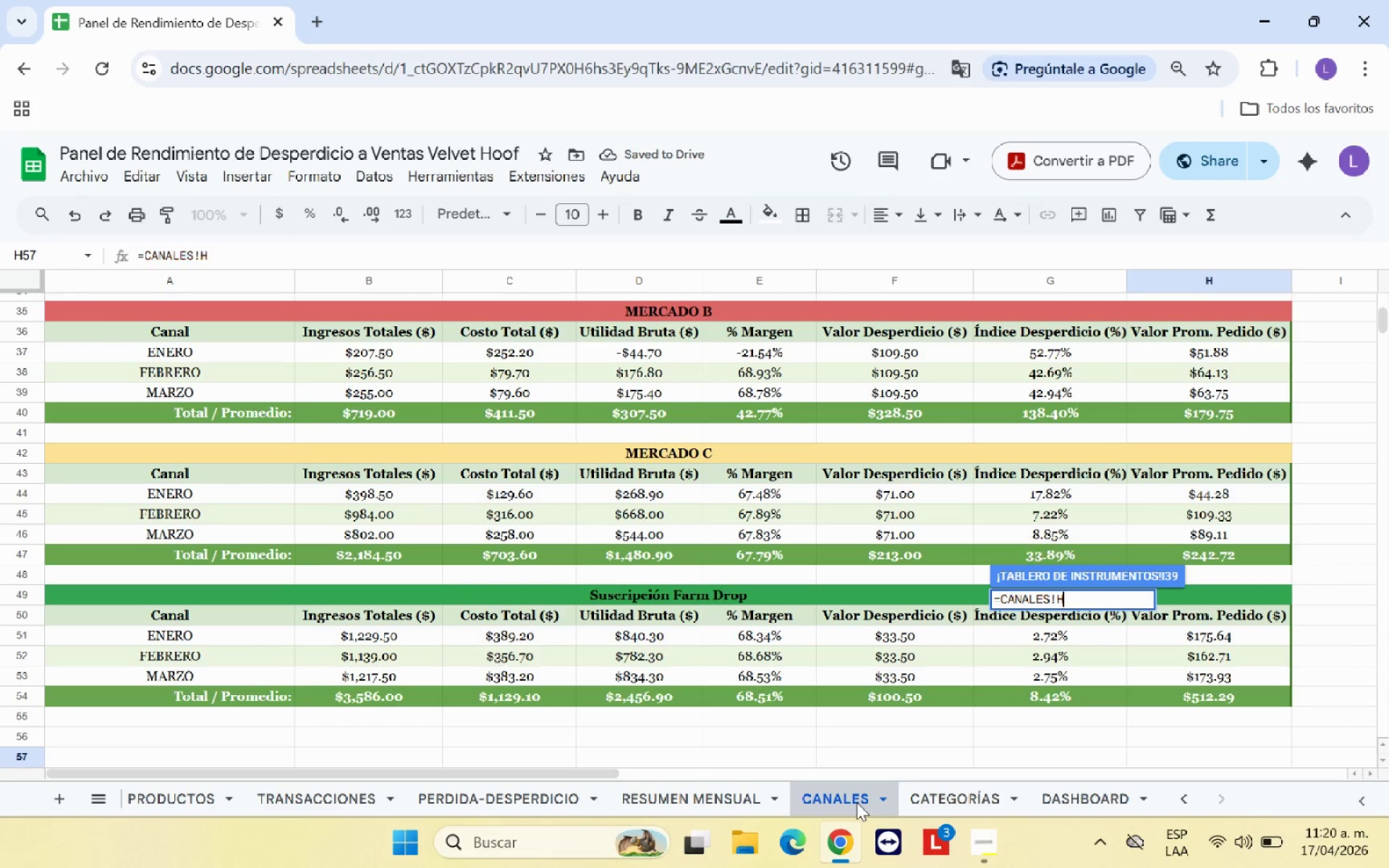 
key(Backspace)
 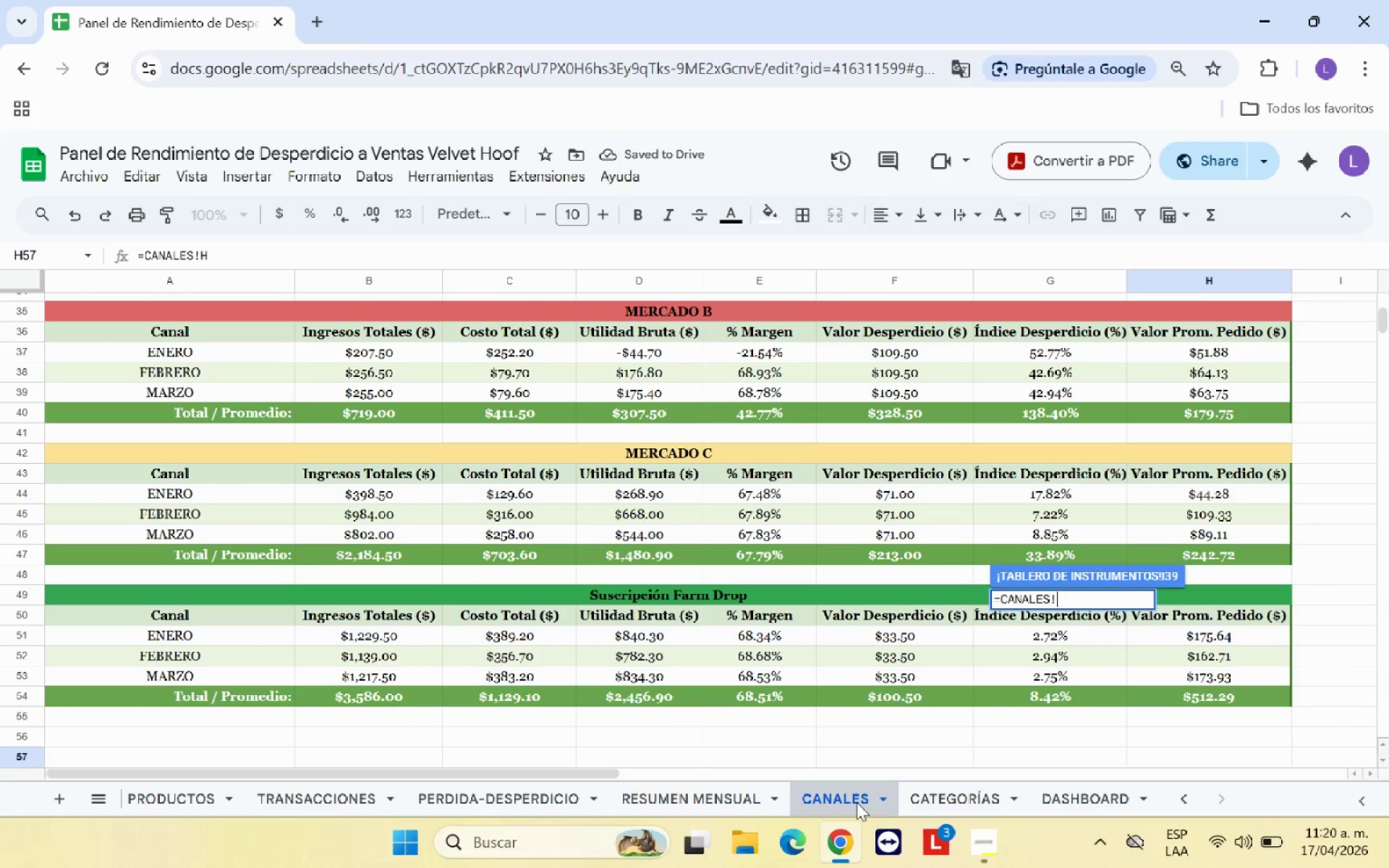 
key(Backspace)
 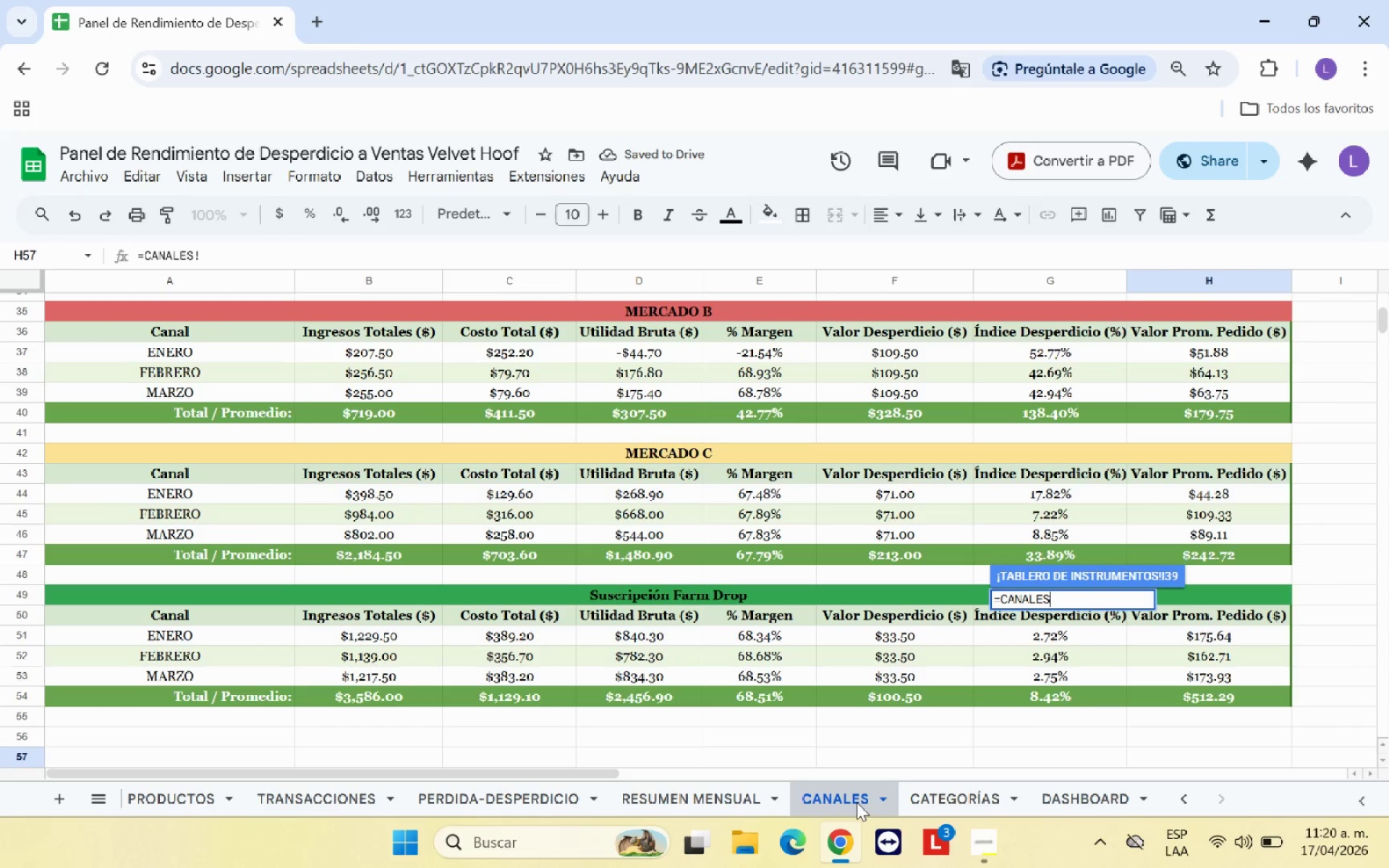 
key(Backspace)
 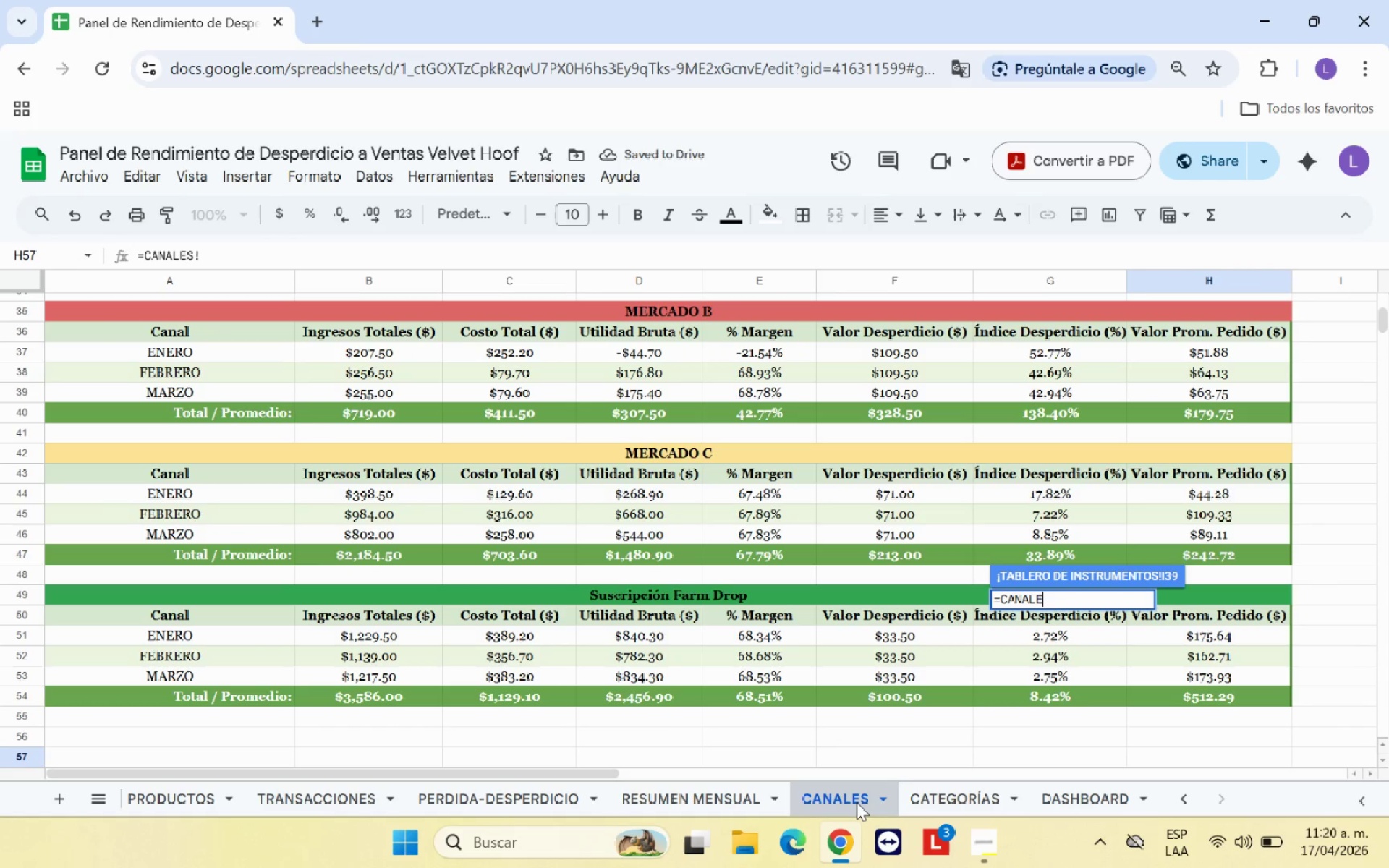 
key(Backspace)
 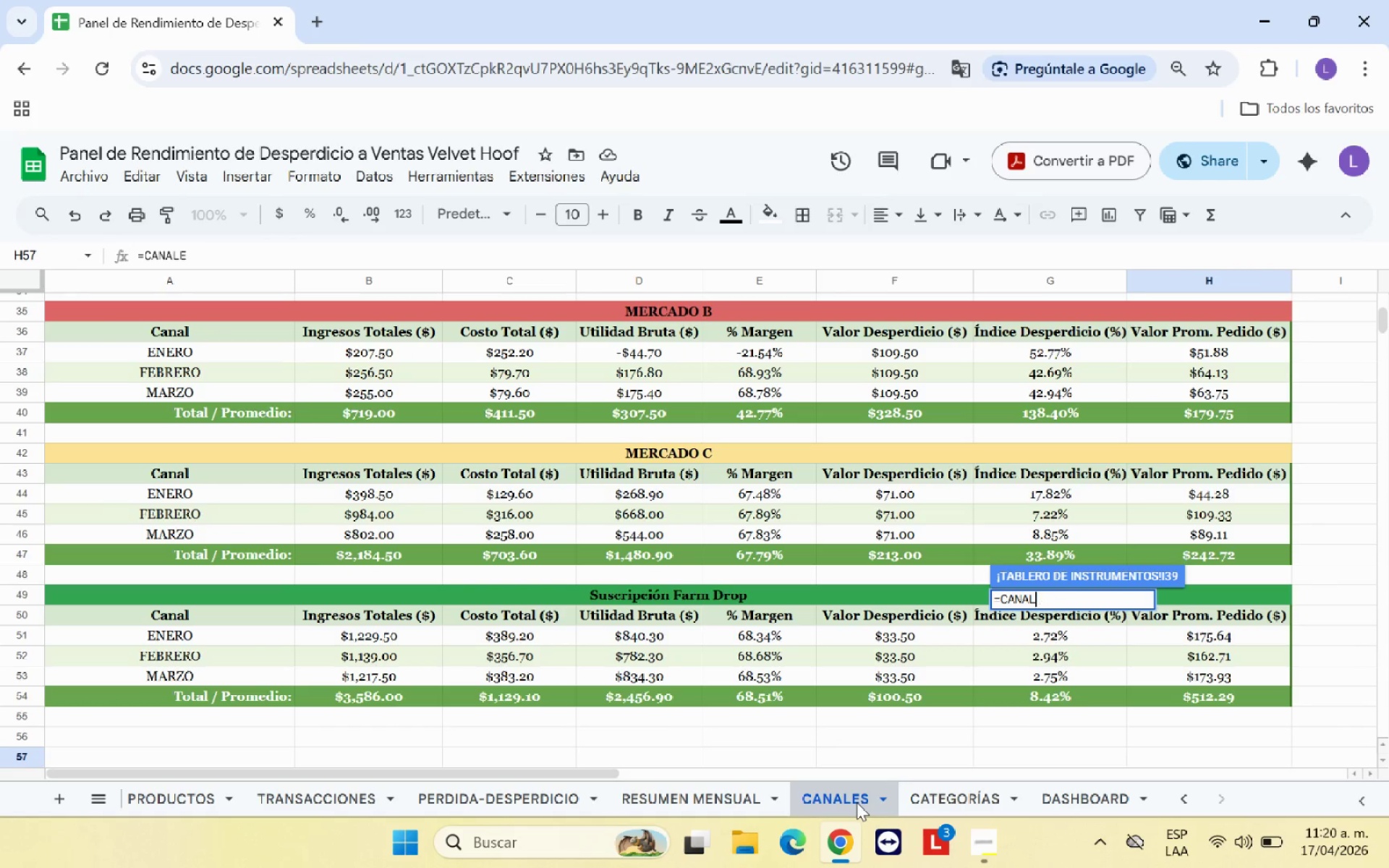 
key(Backspace)
 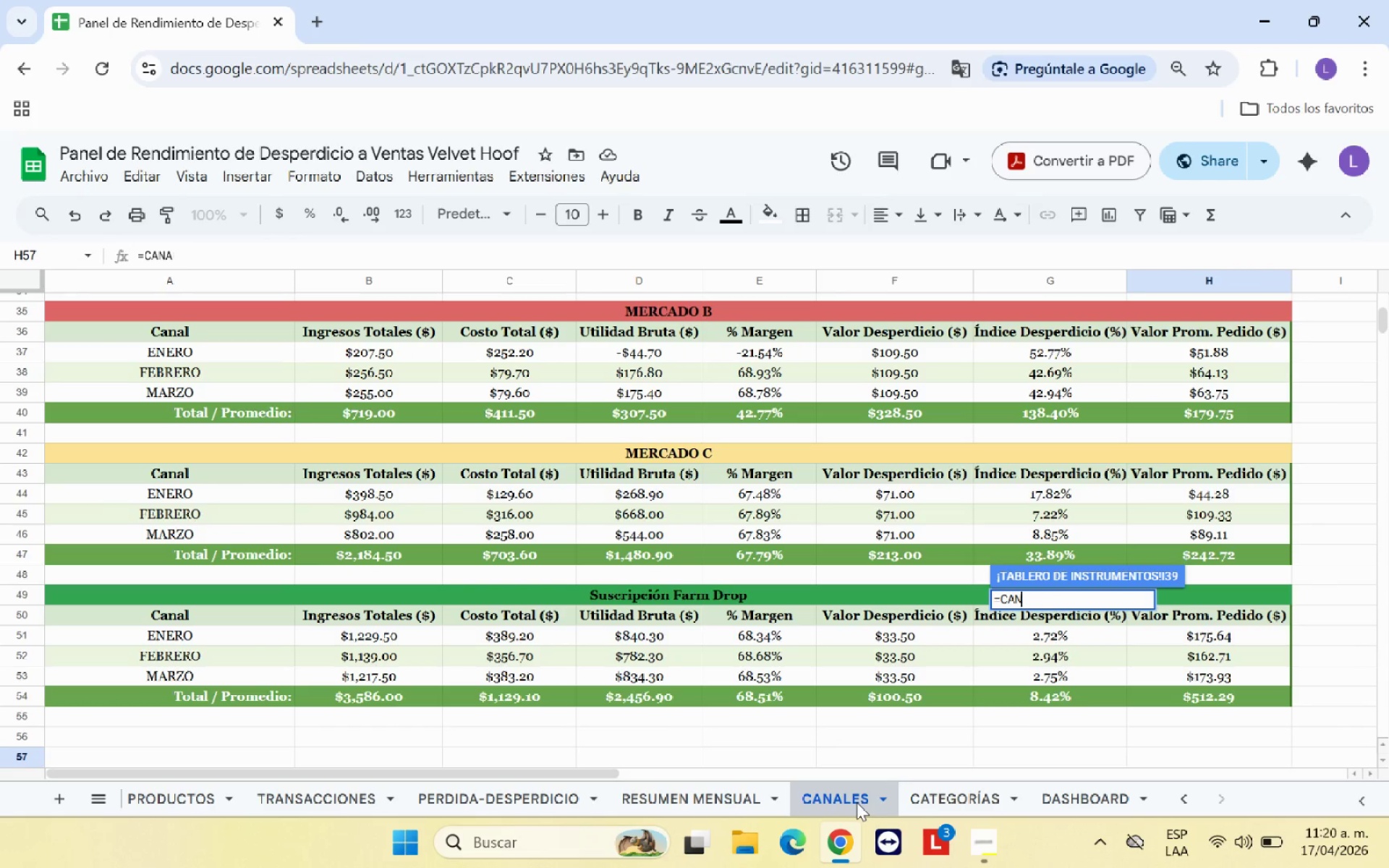 
key(Backspace)
 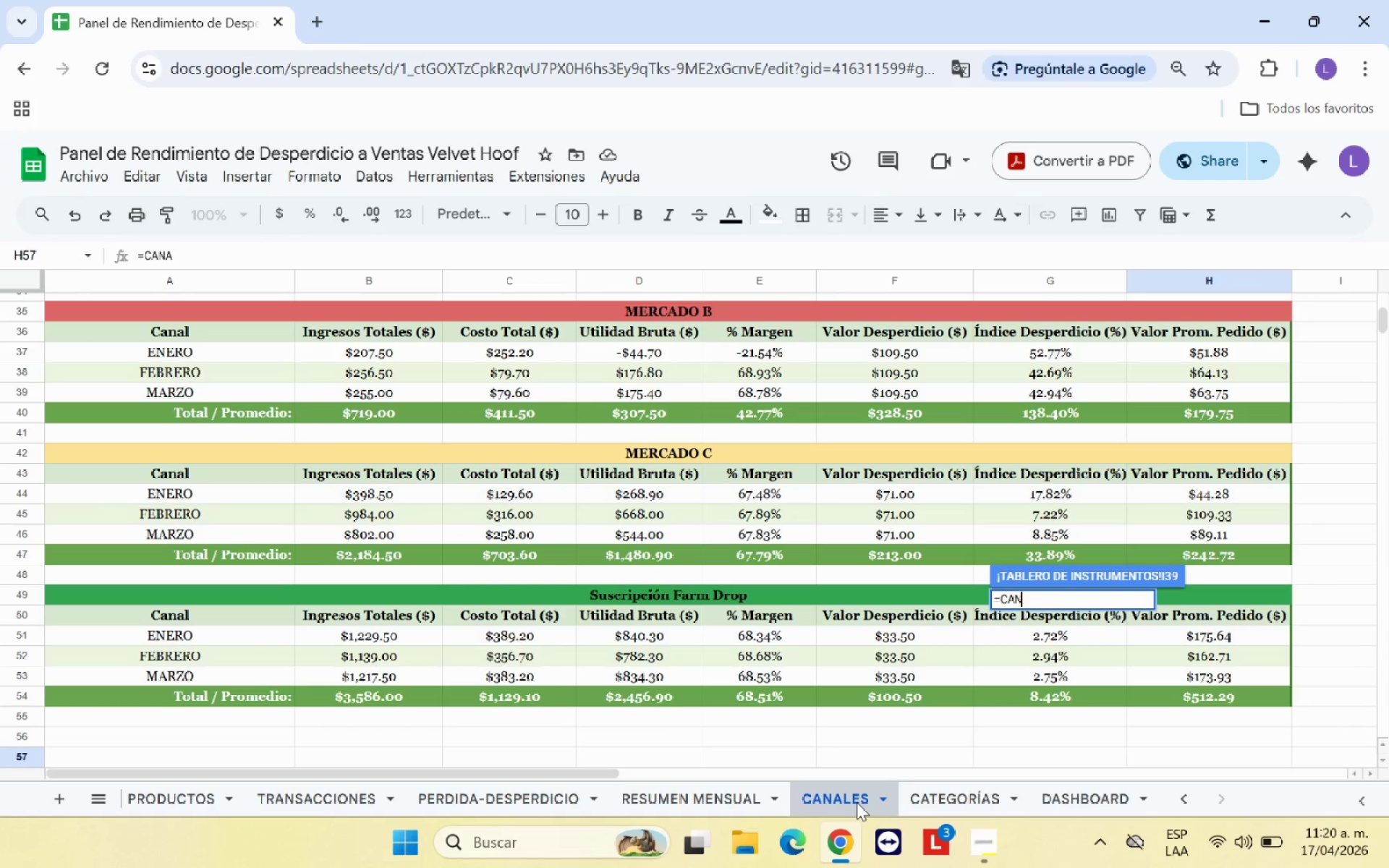 
key(Backspace)
 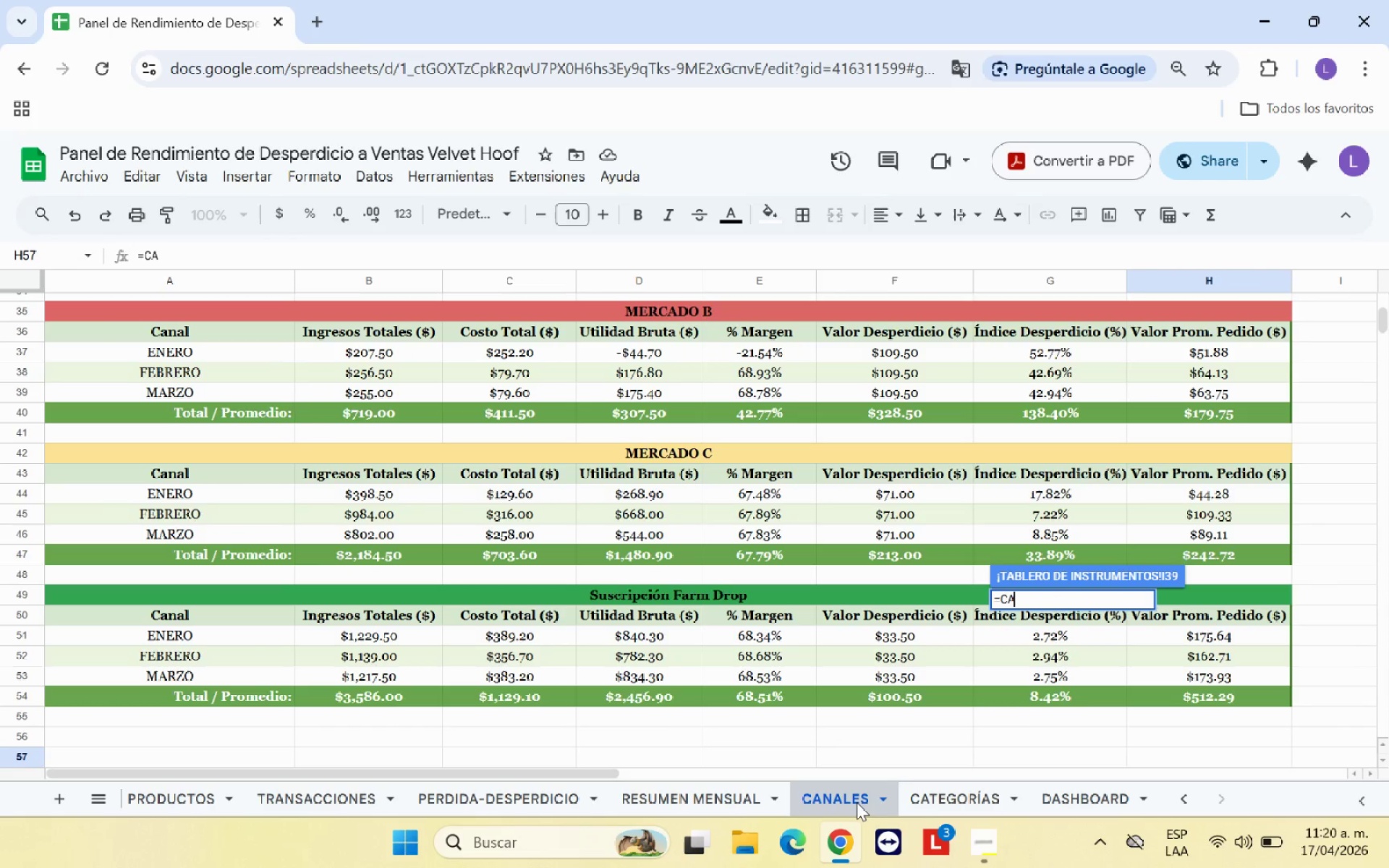 
key(Backspace)
 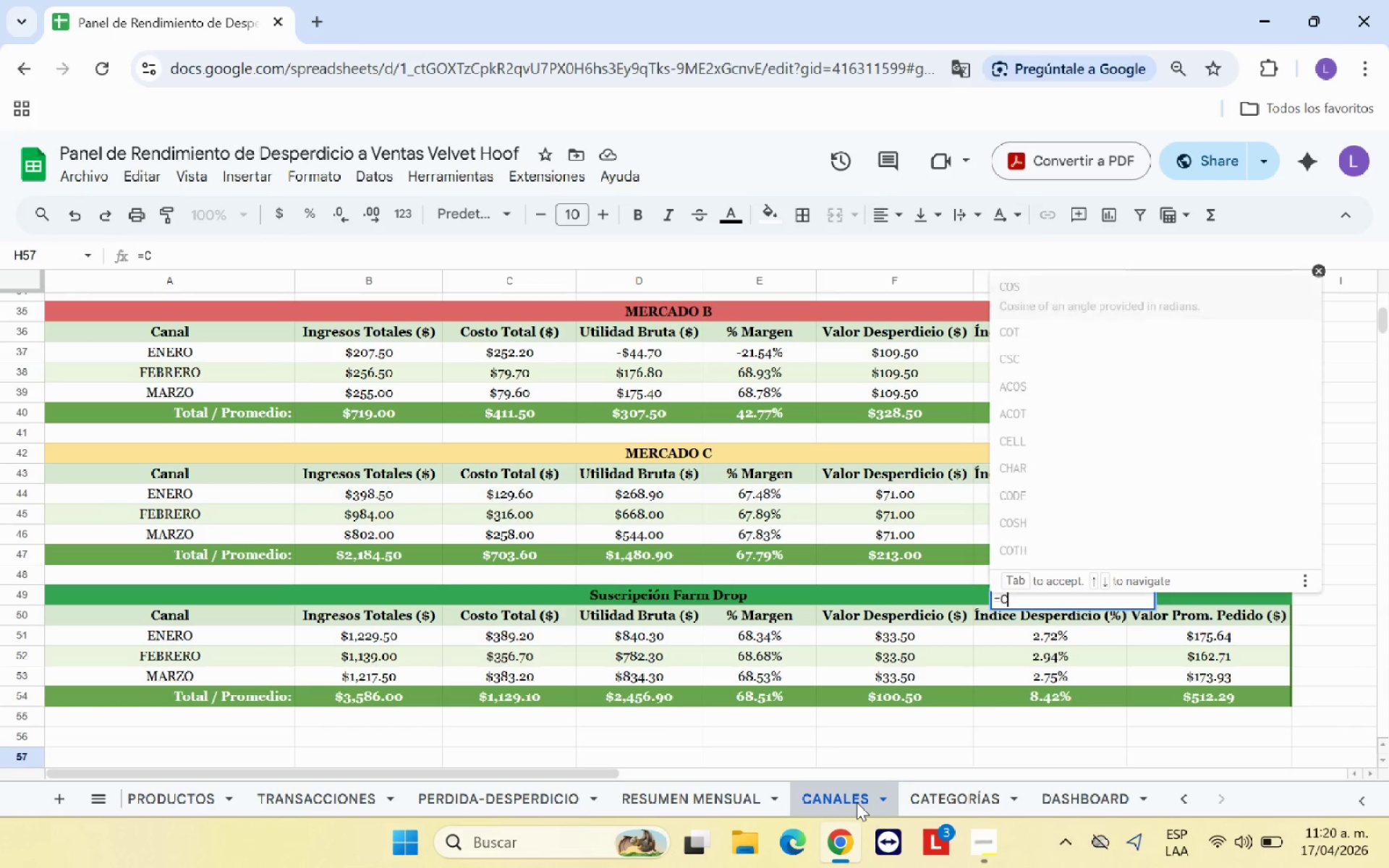 
key(Backspace)
 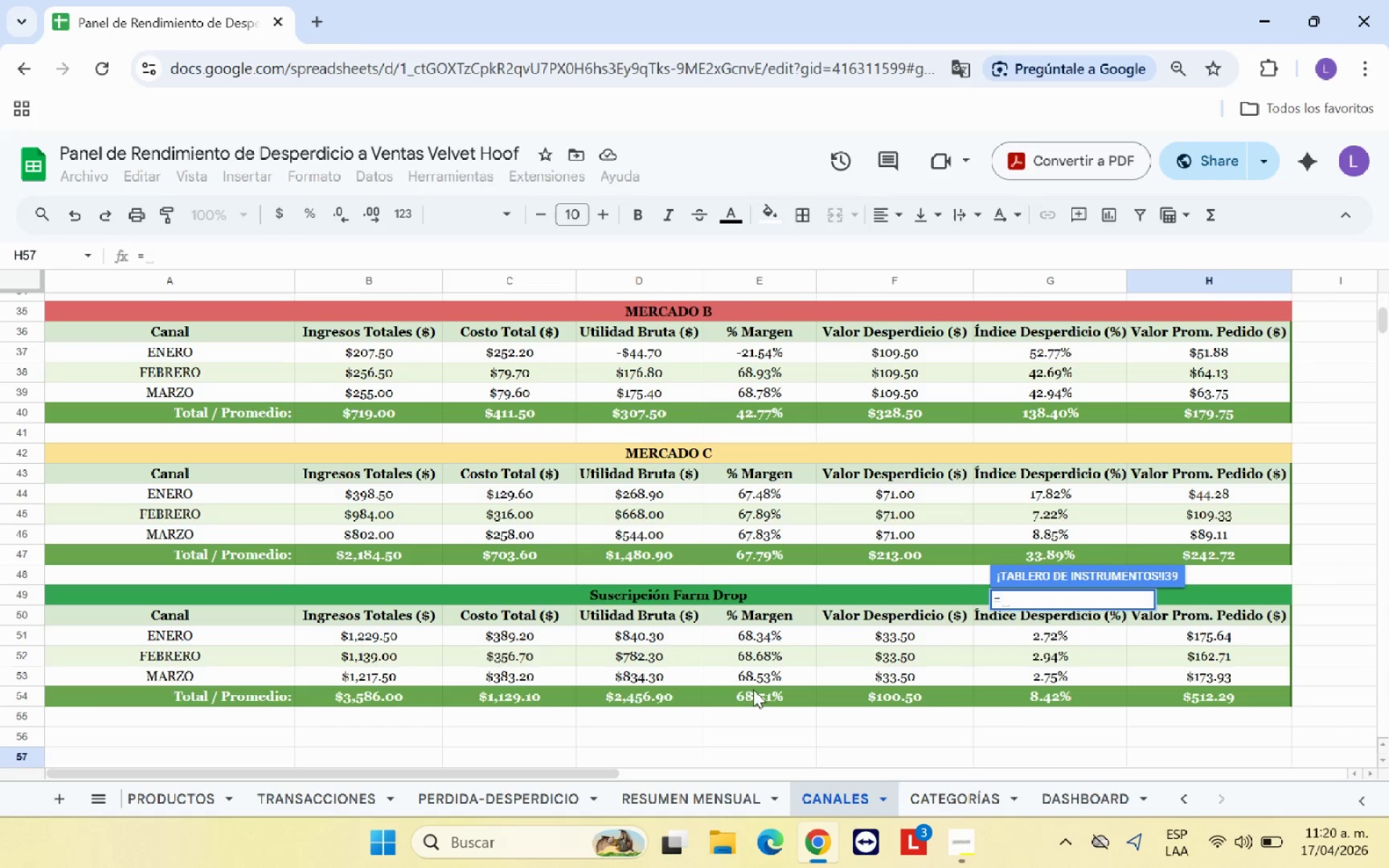 
scroll: coordinate [753, 686], scroll_direction: up, amount: 1.0
 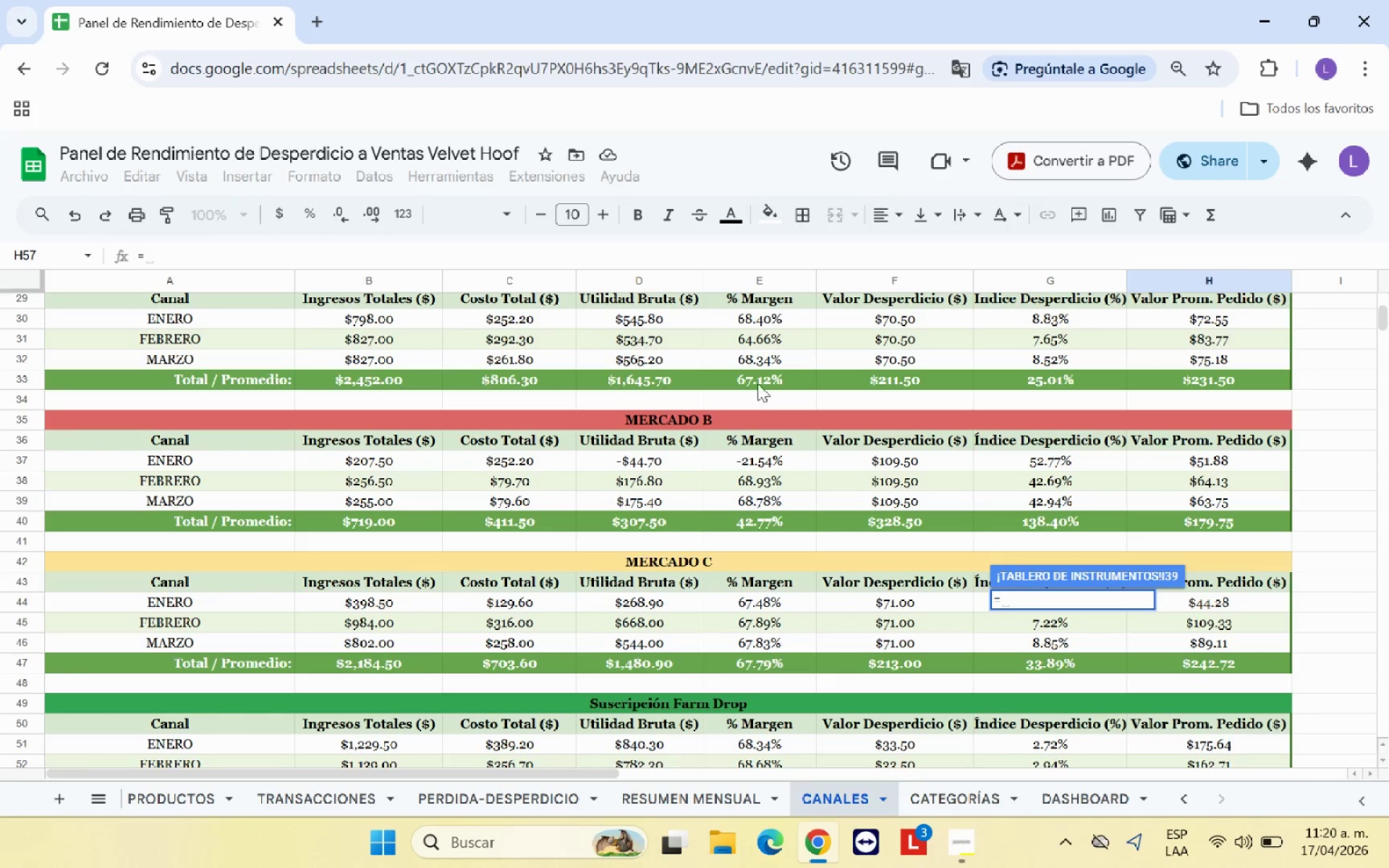 
left_click([763, 379])
 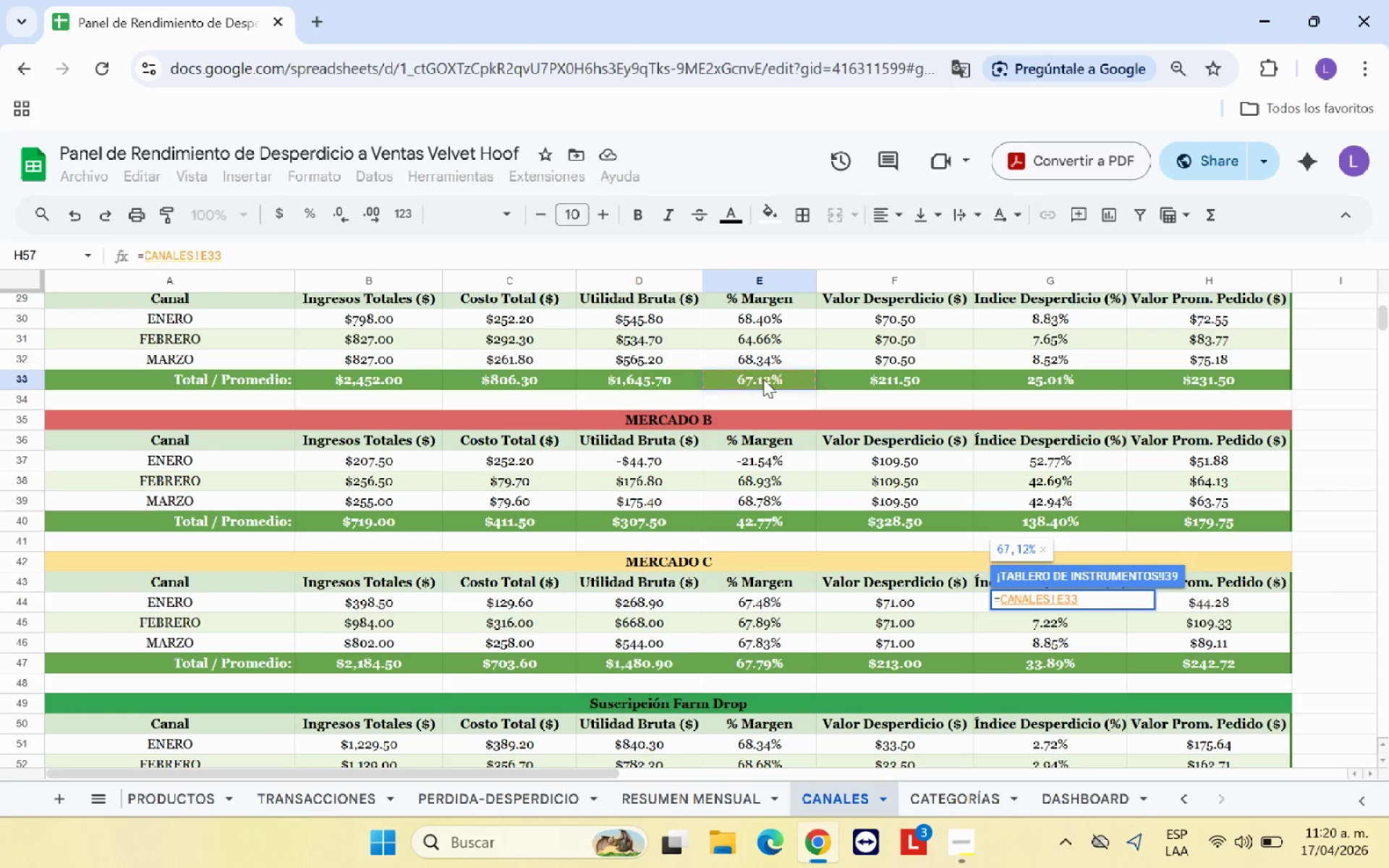 
key(Equal)
 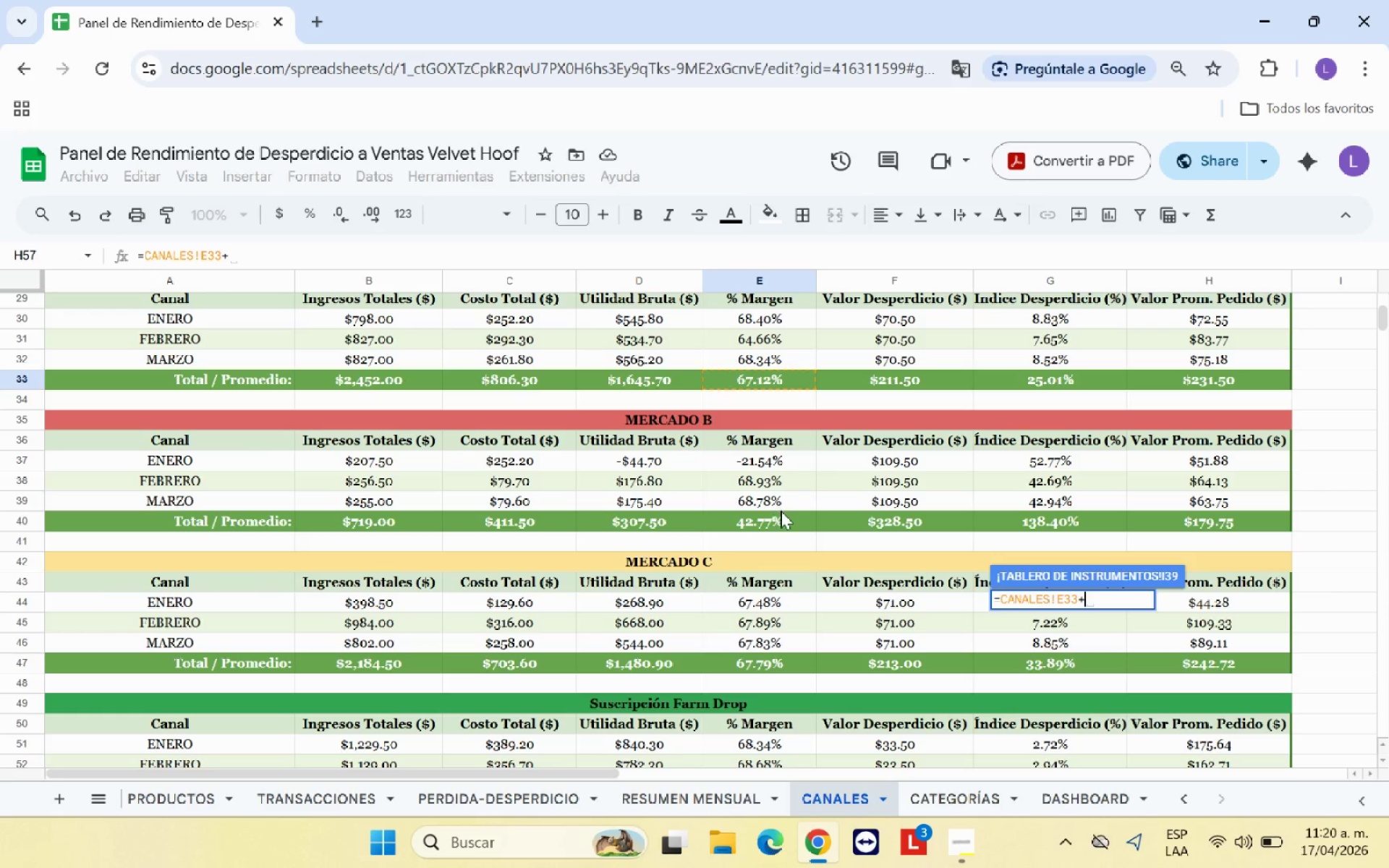 
left_click([781, 517])
 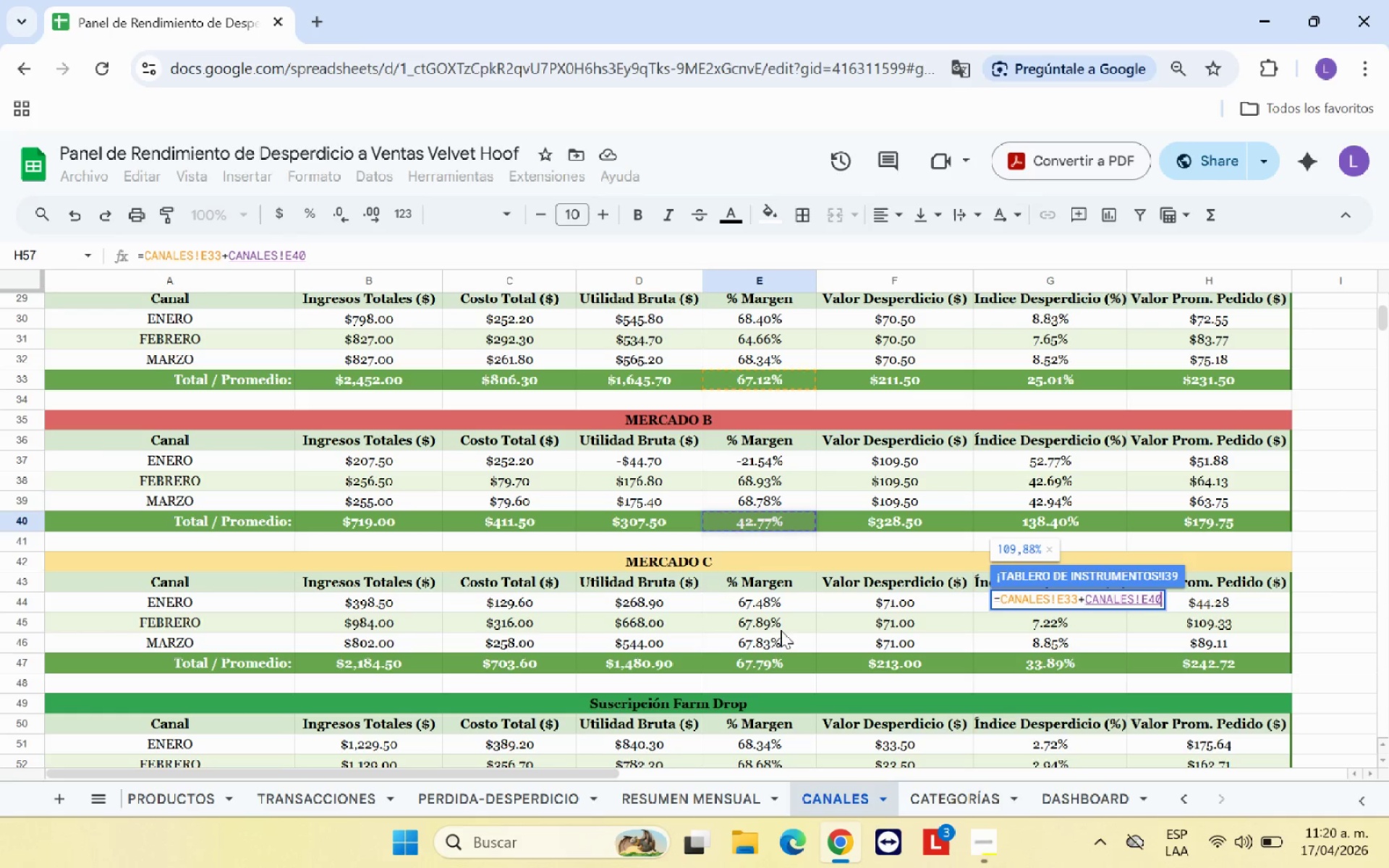 
key(Equal)
 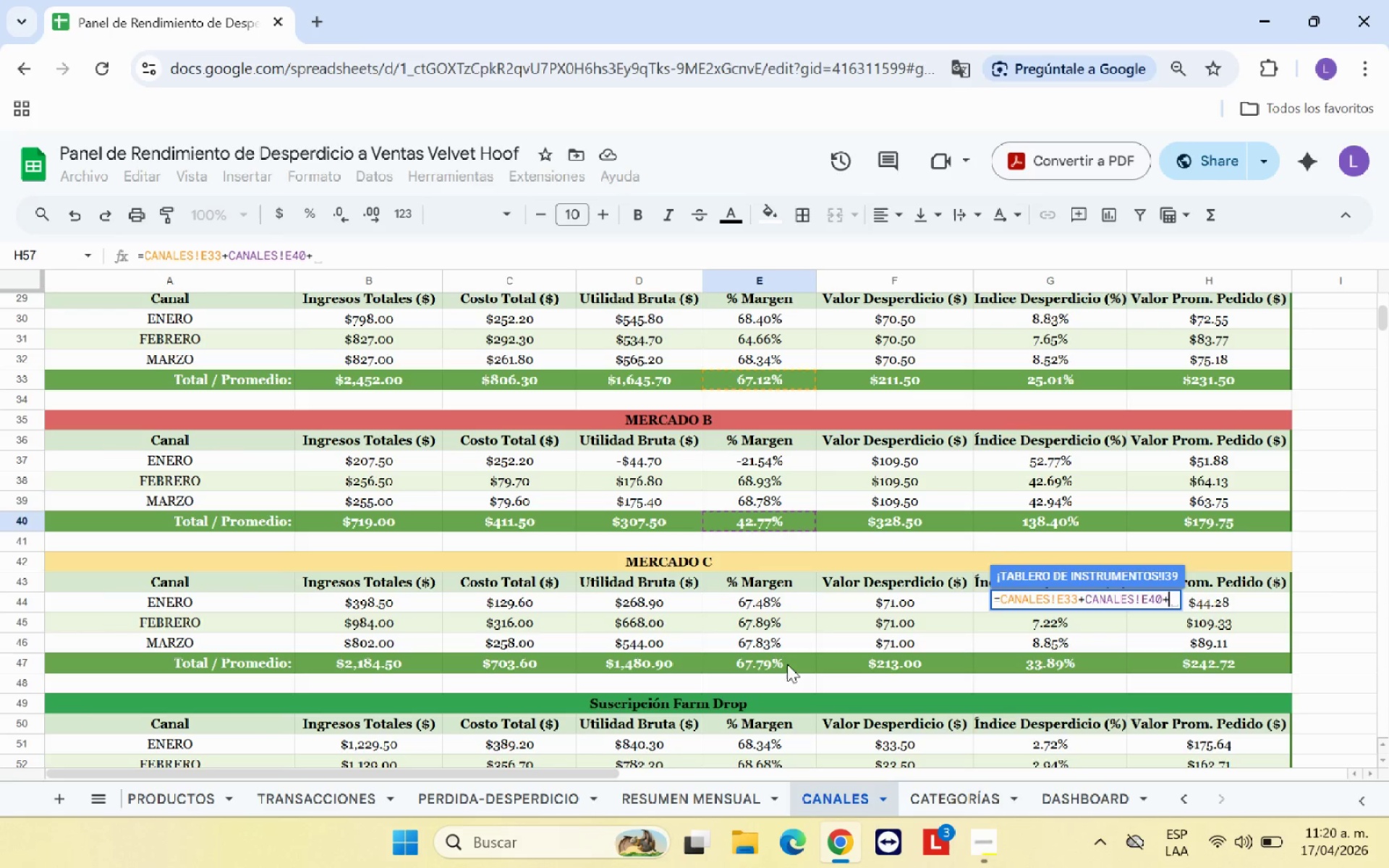 
left_click([787, 663])
 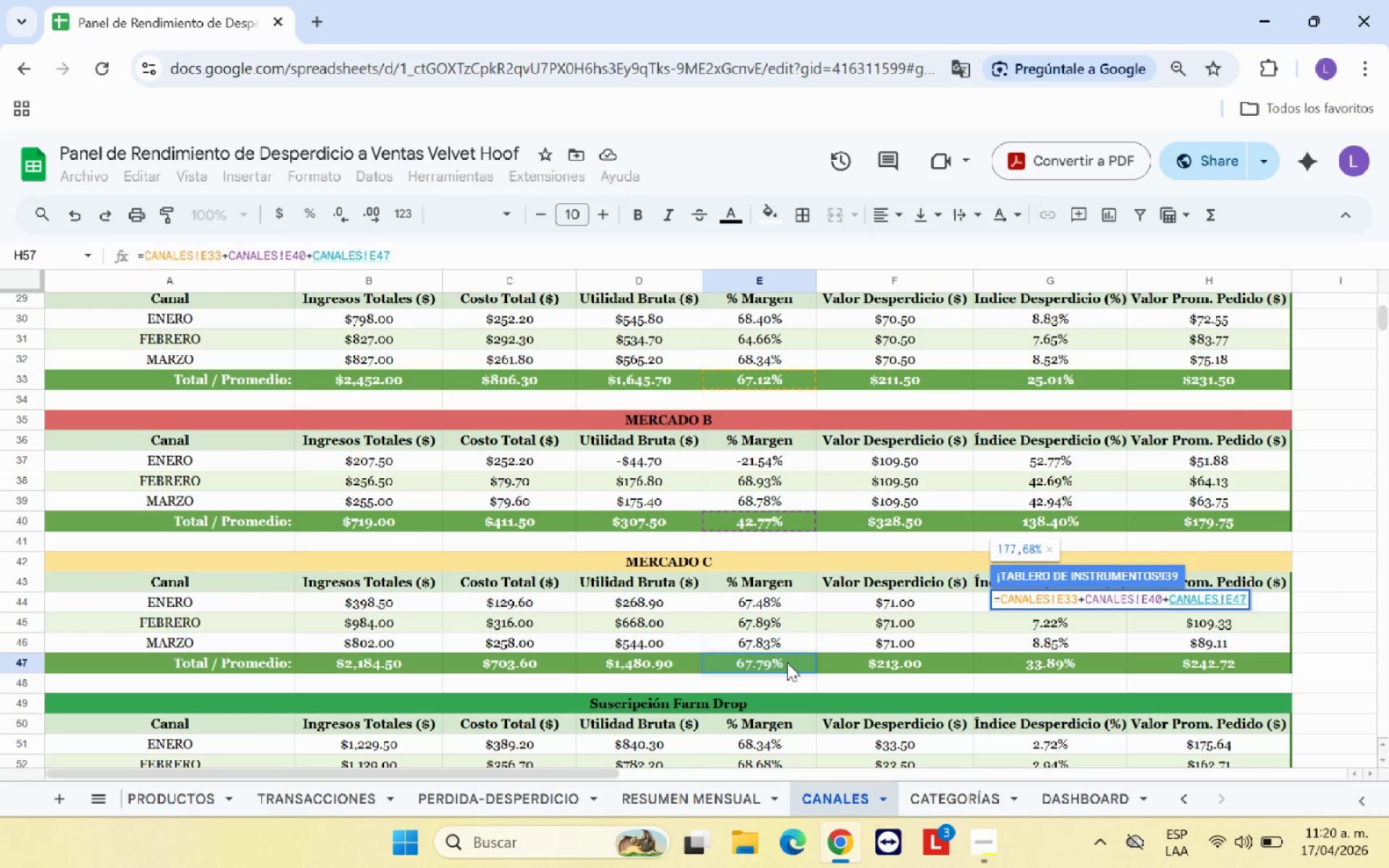 
key(Enter)
 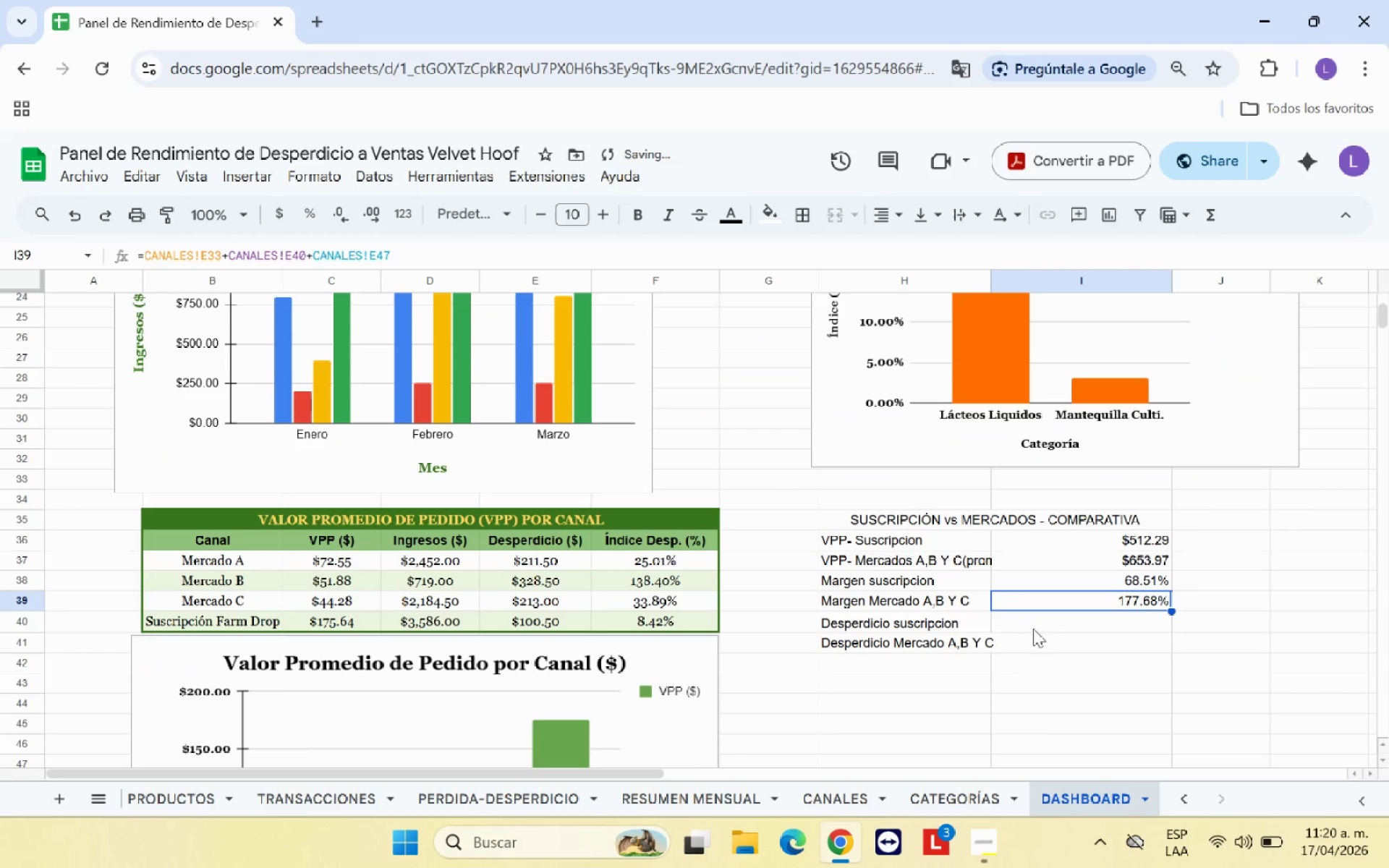 
left_click([1057, 626])
 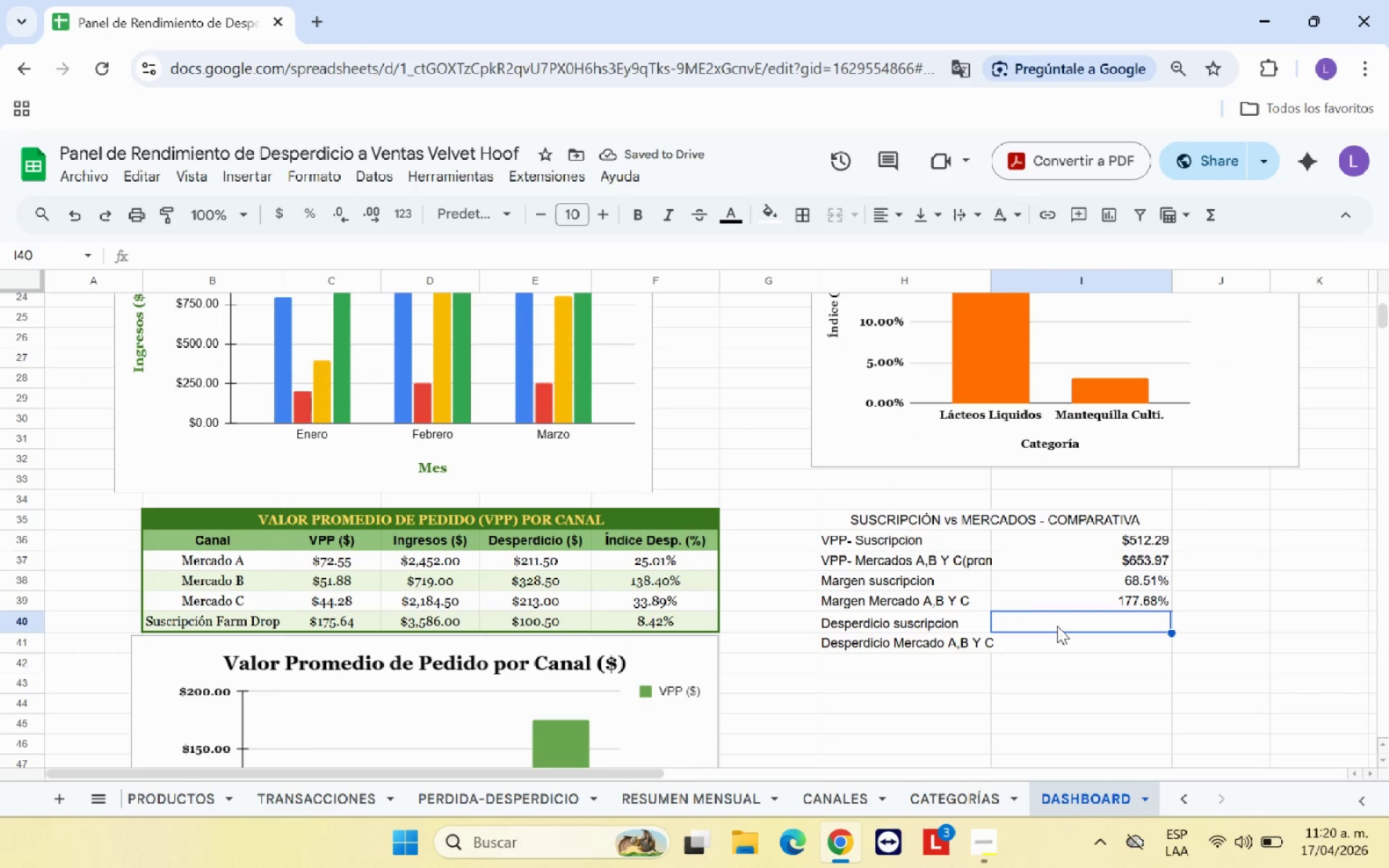 
key(Shift+0)
 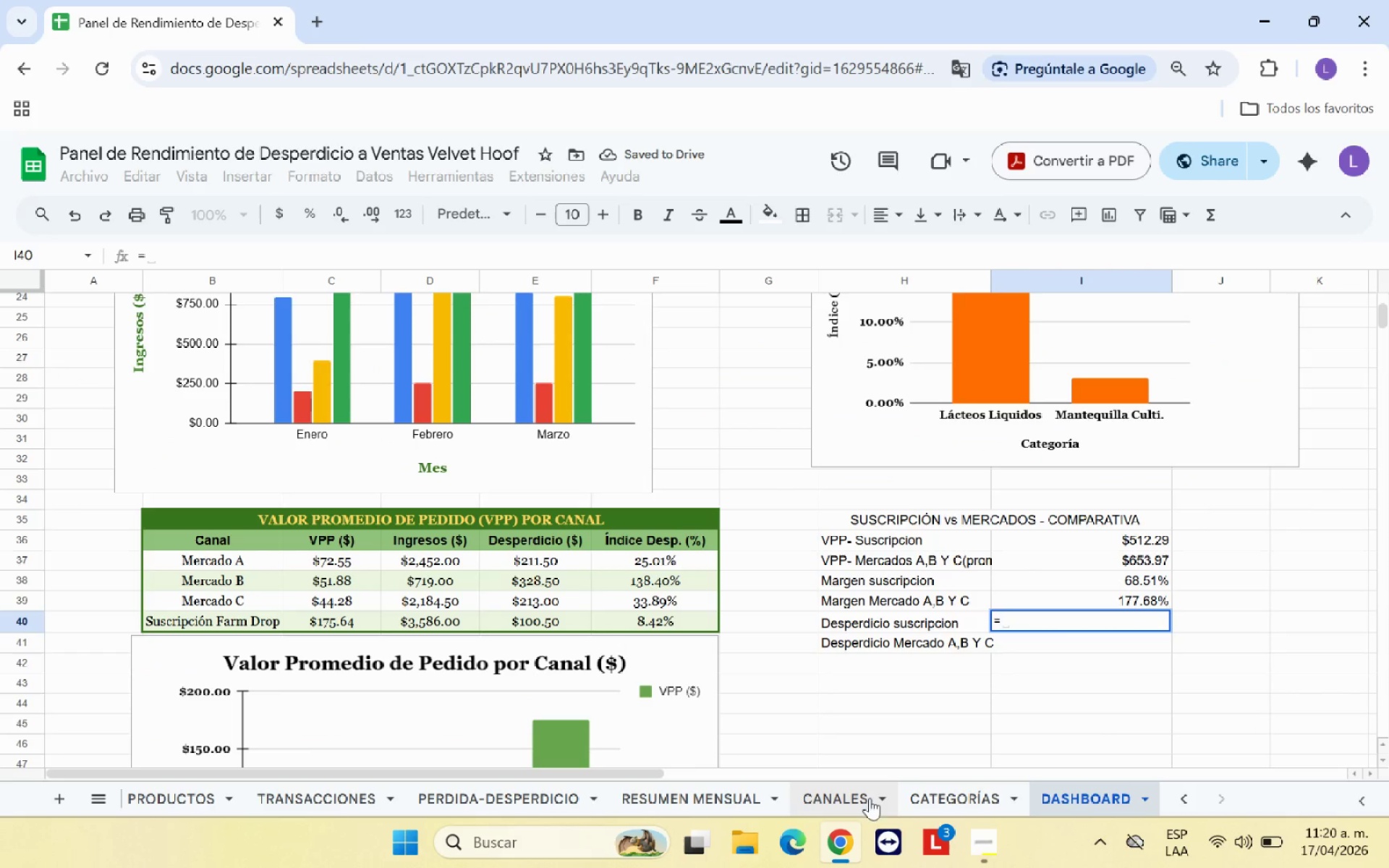 
left_click([851, 804])
 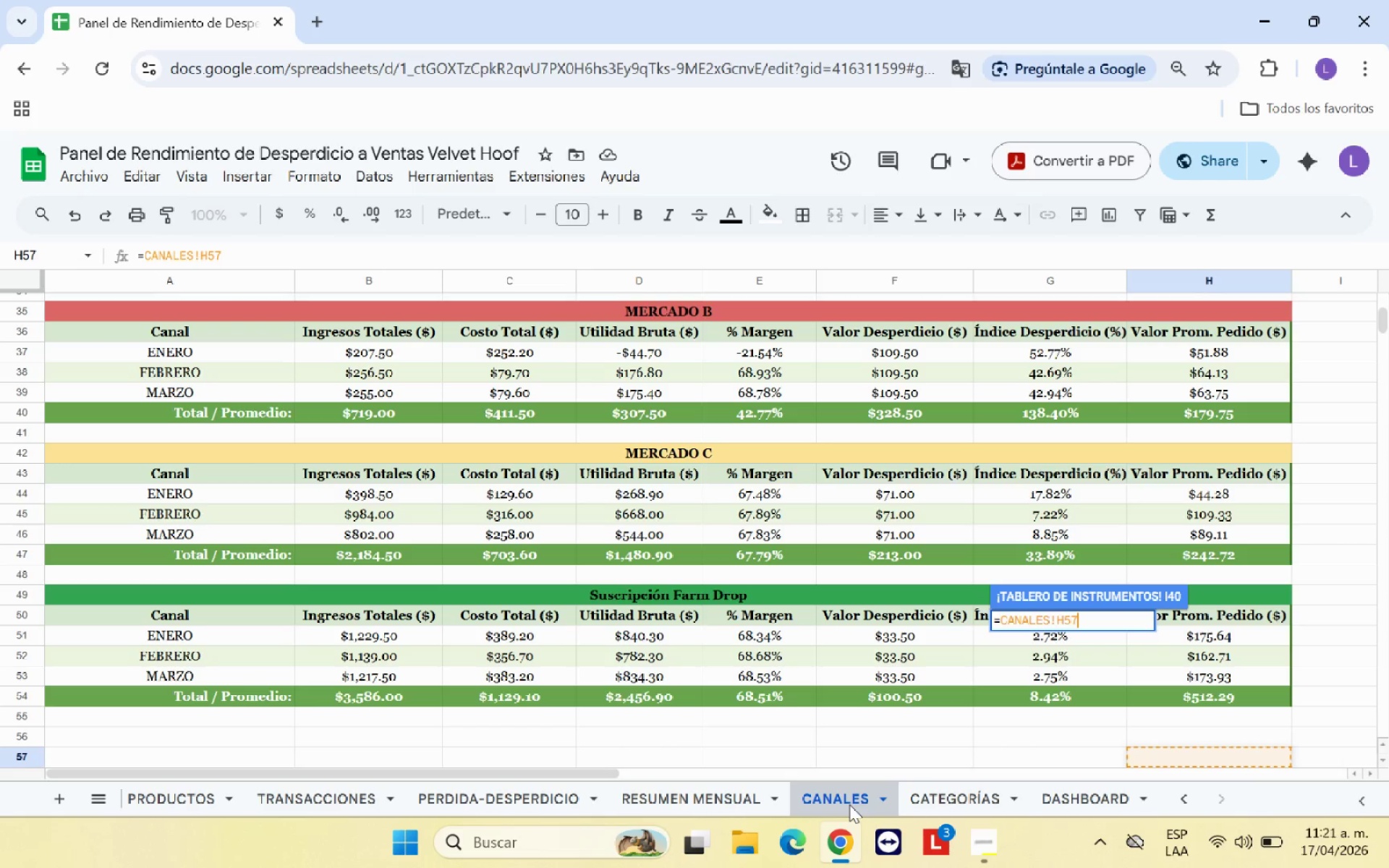 
key(Backspace)
 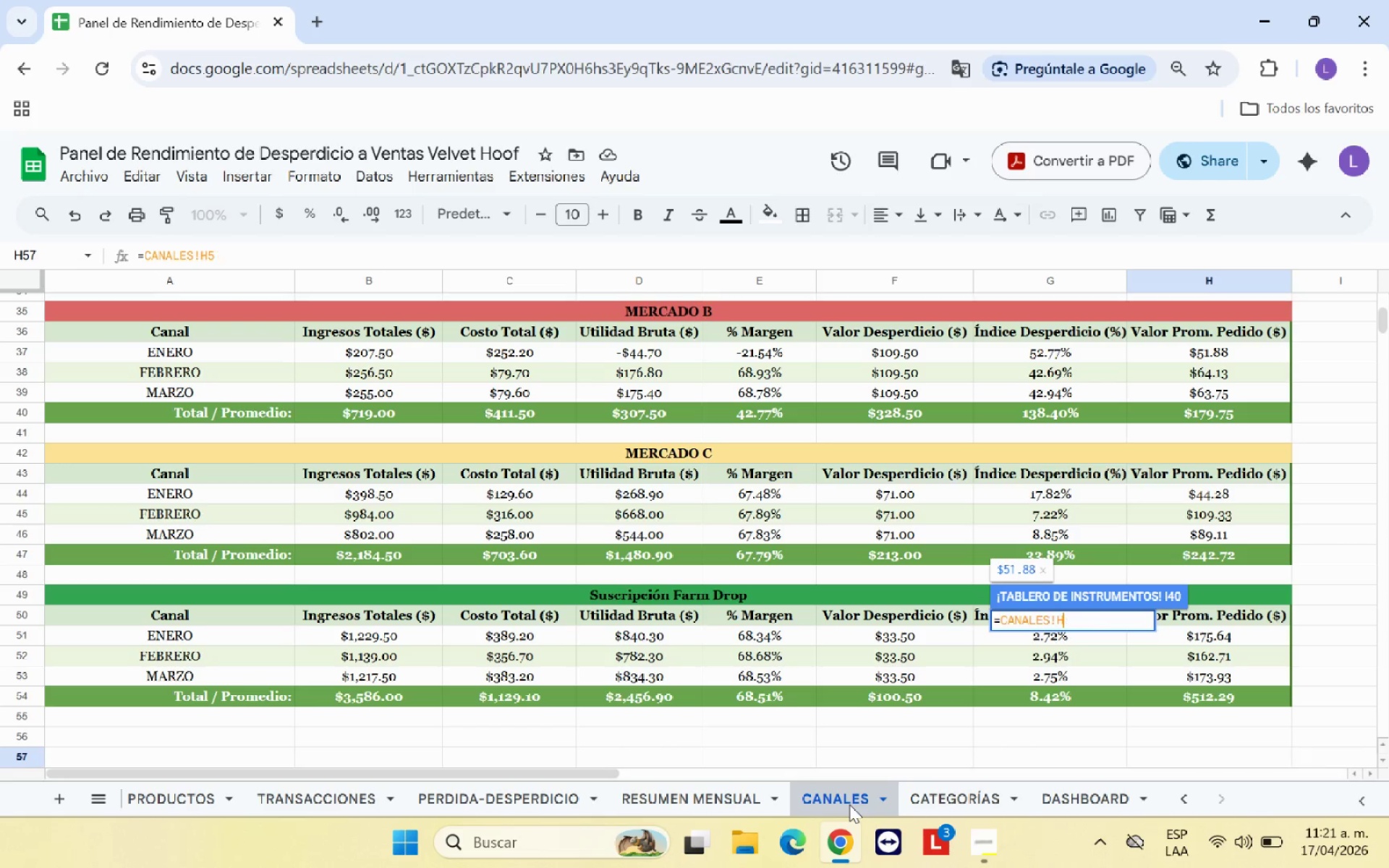 
key(Backspace)
 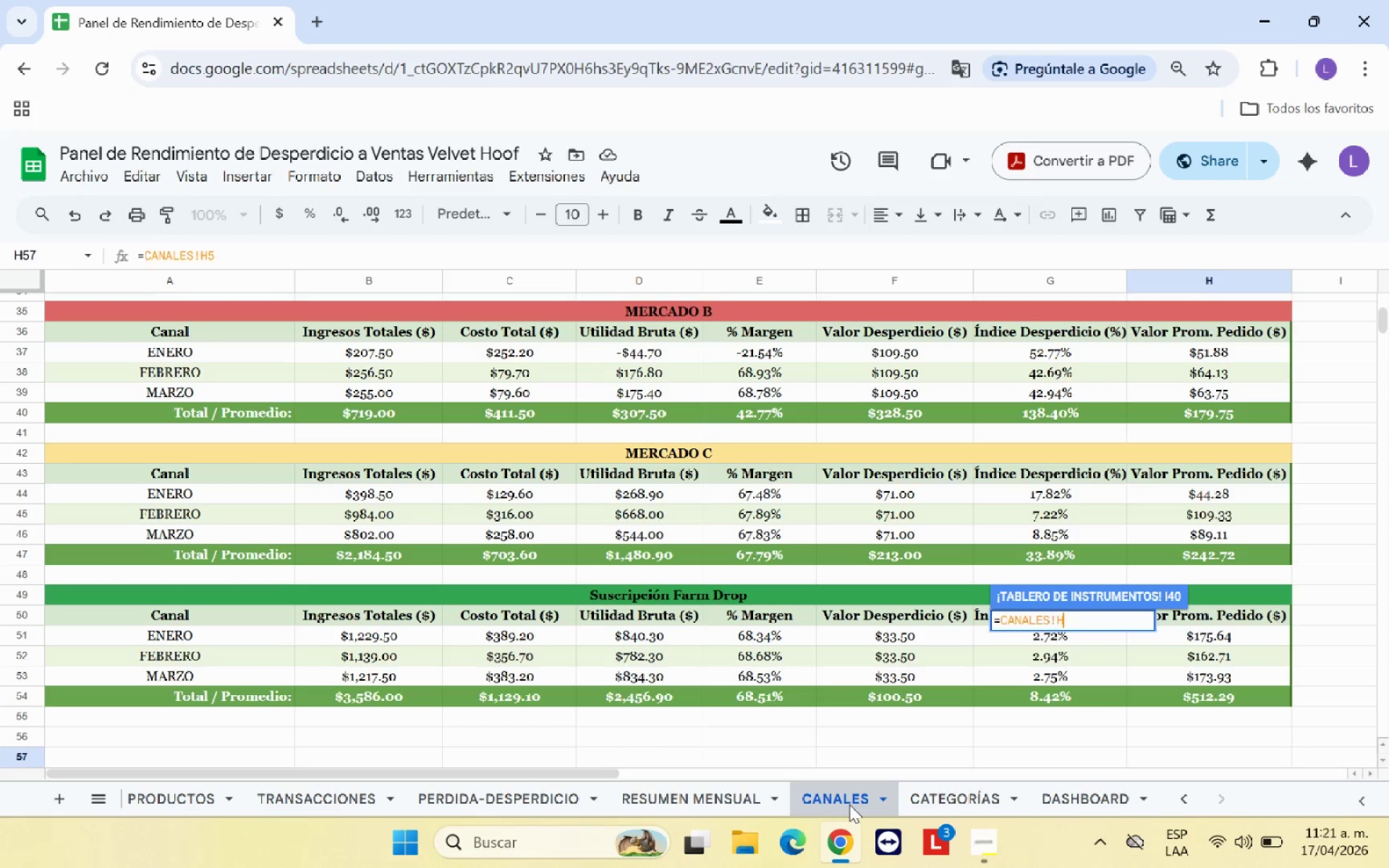 
key(Backspace)
 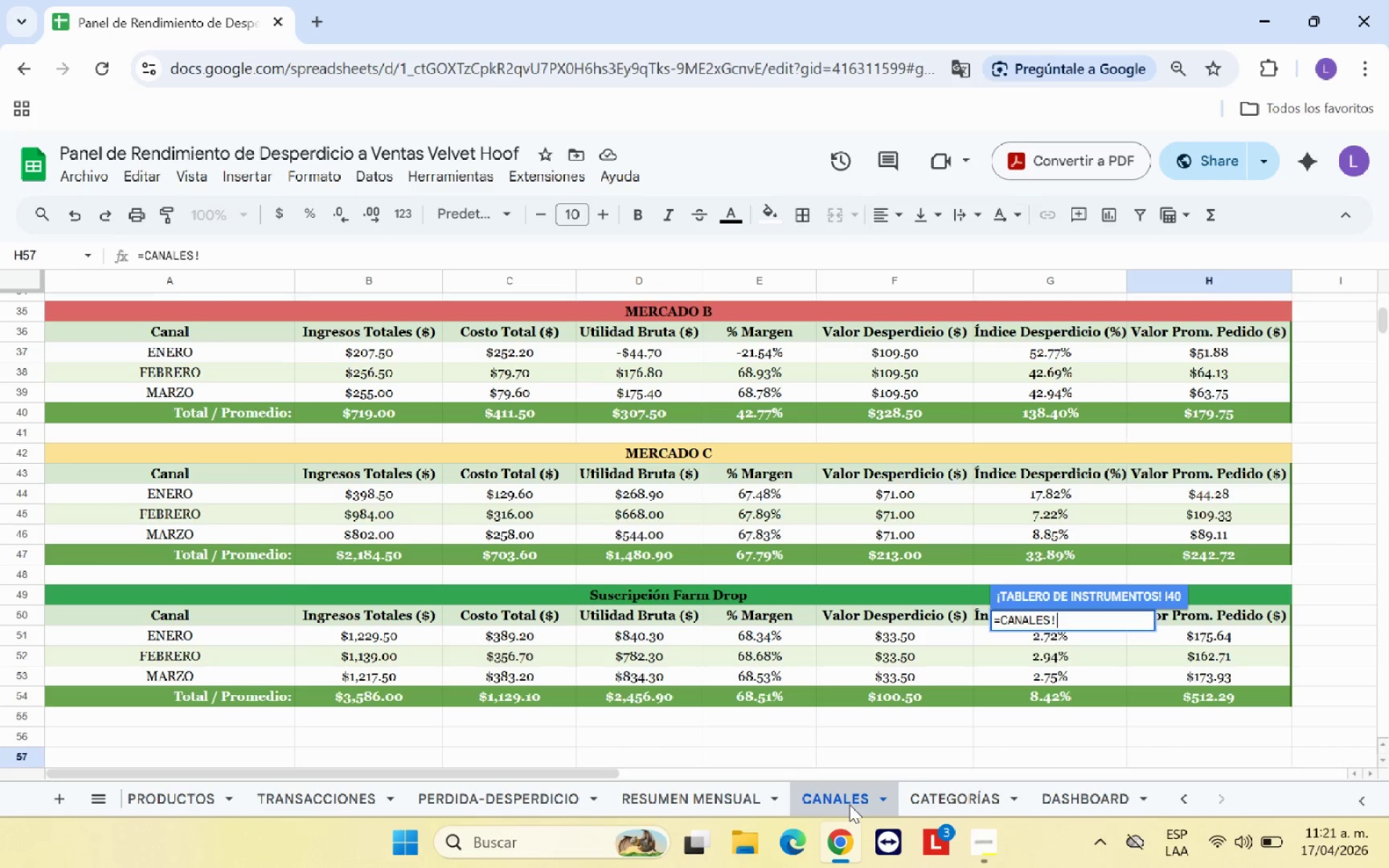 
key(Backspace)
 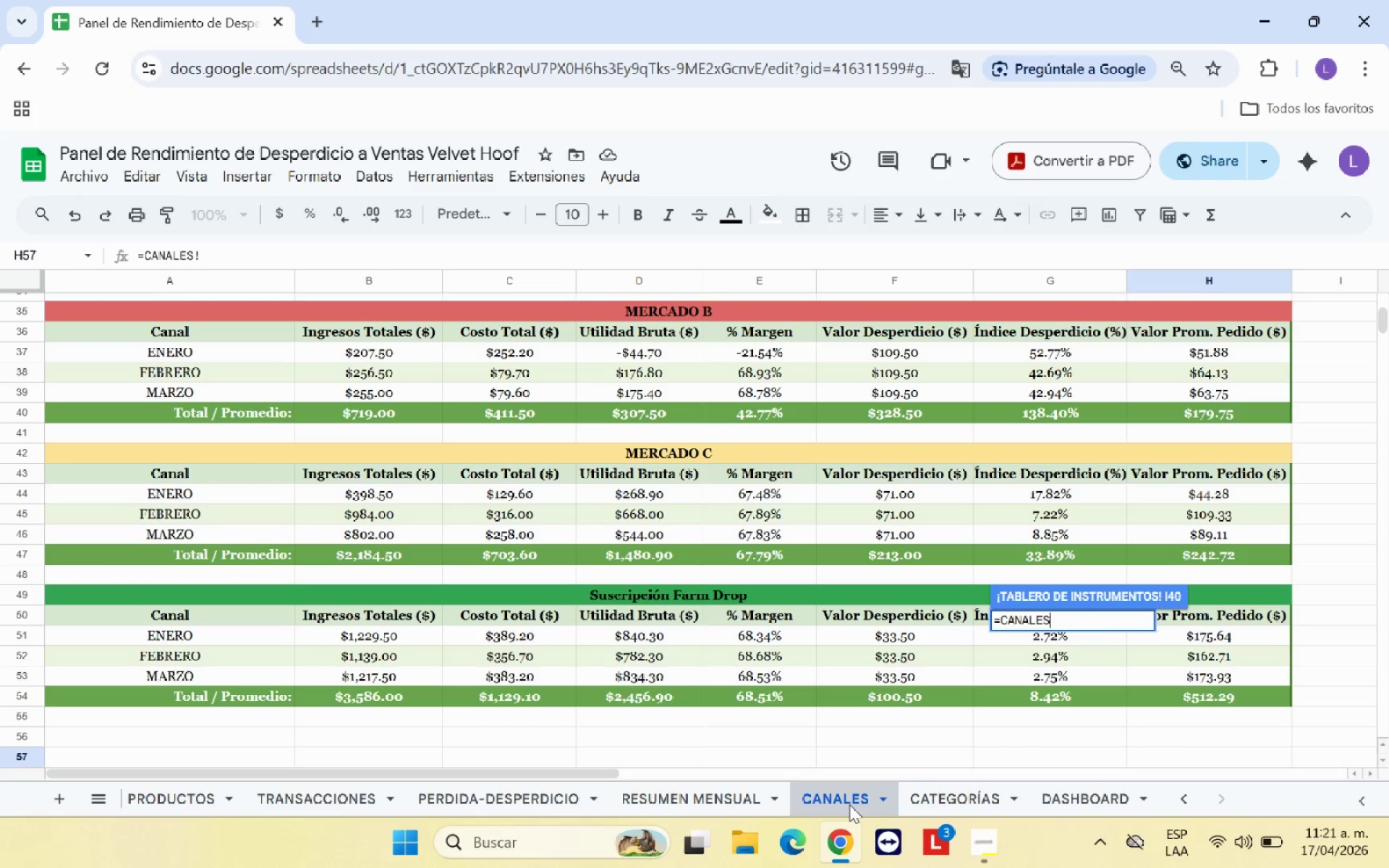 
key(Backspace)
 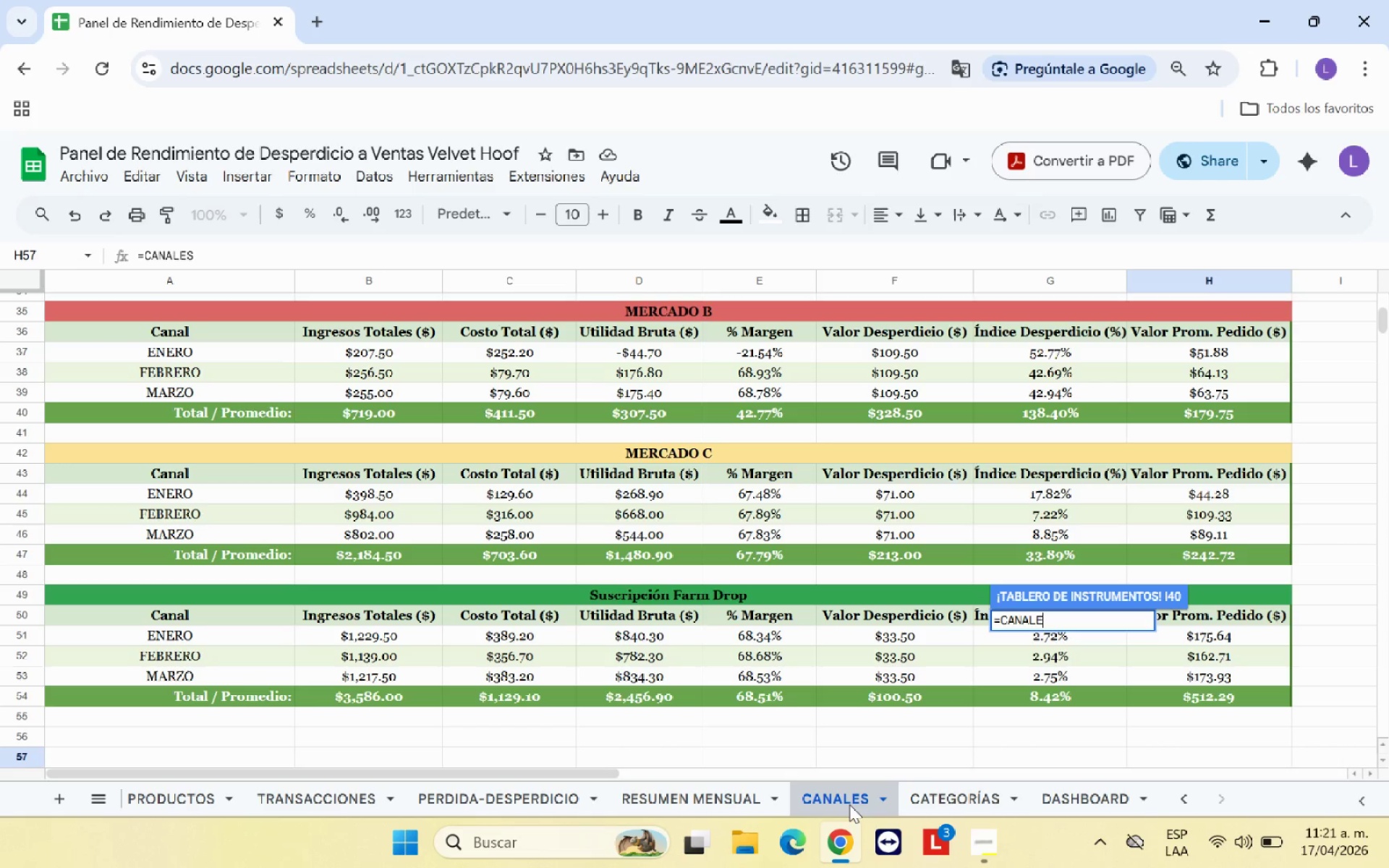 
key(Backspace)
 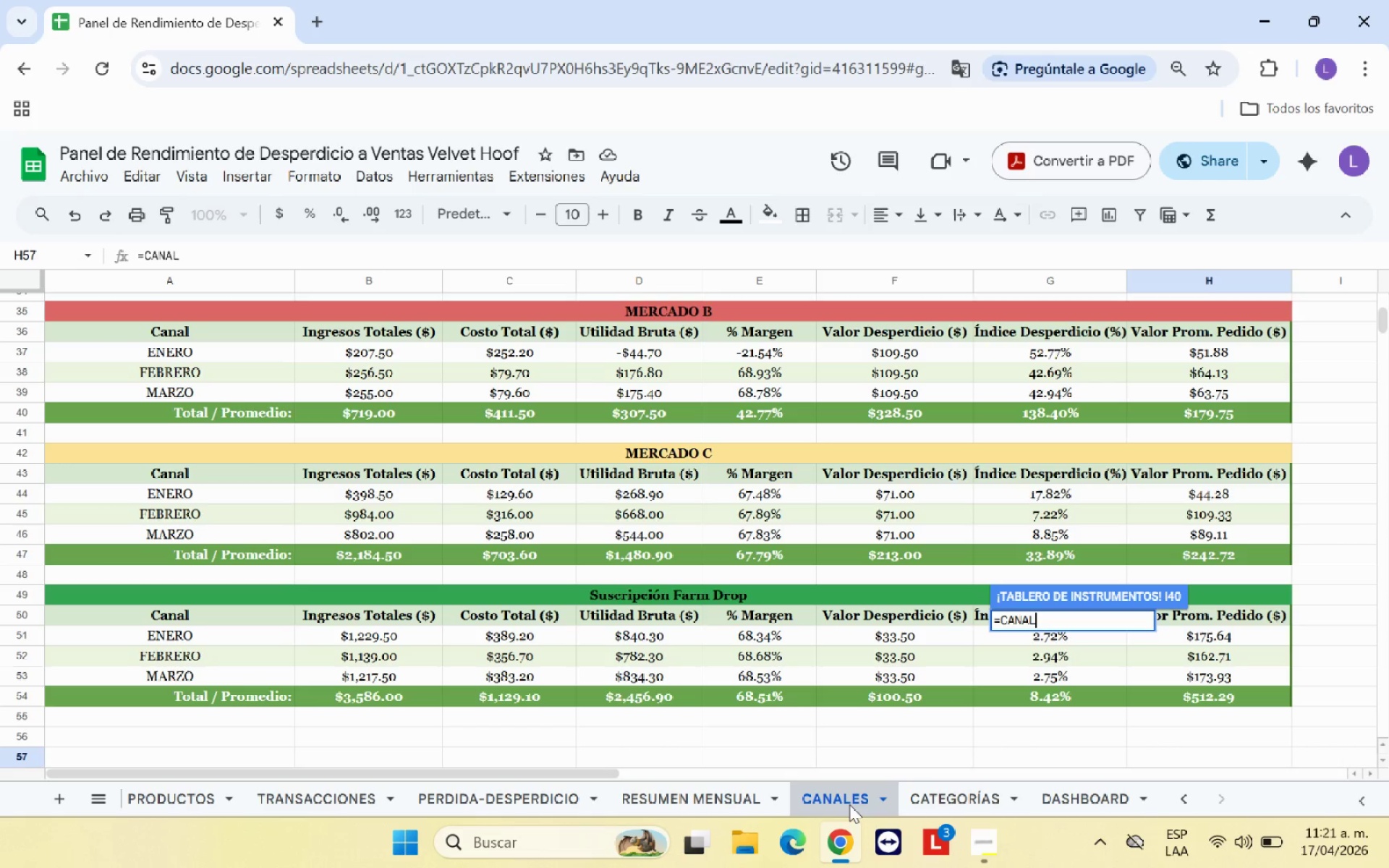 
key(Backspace)
 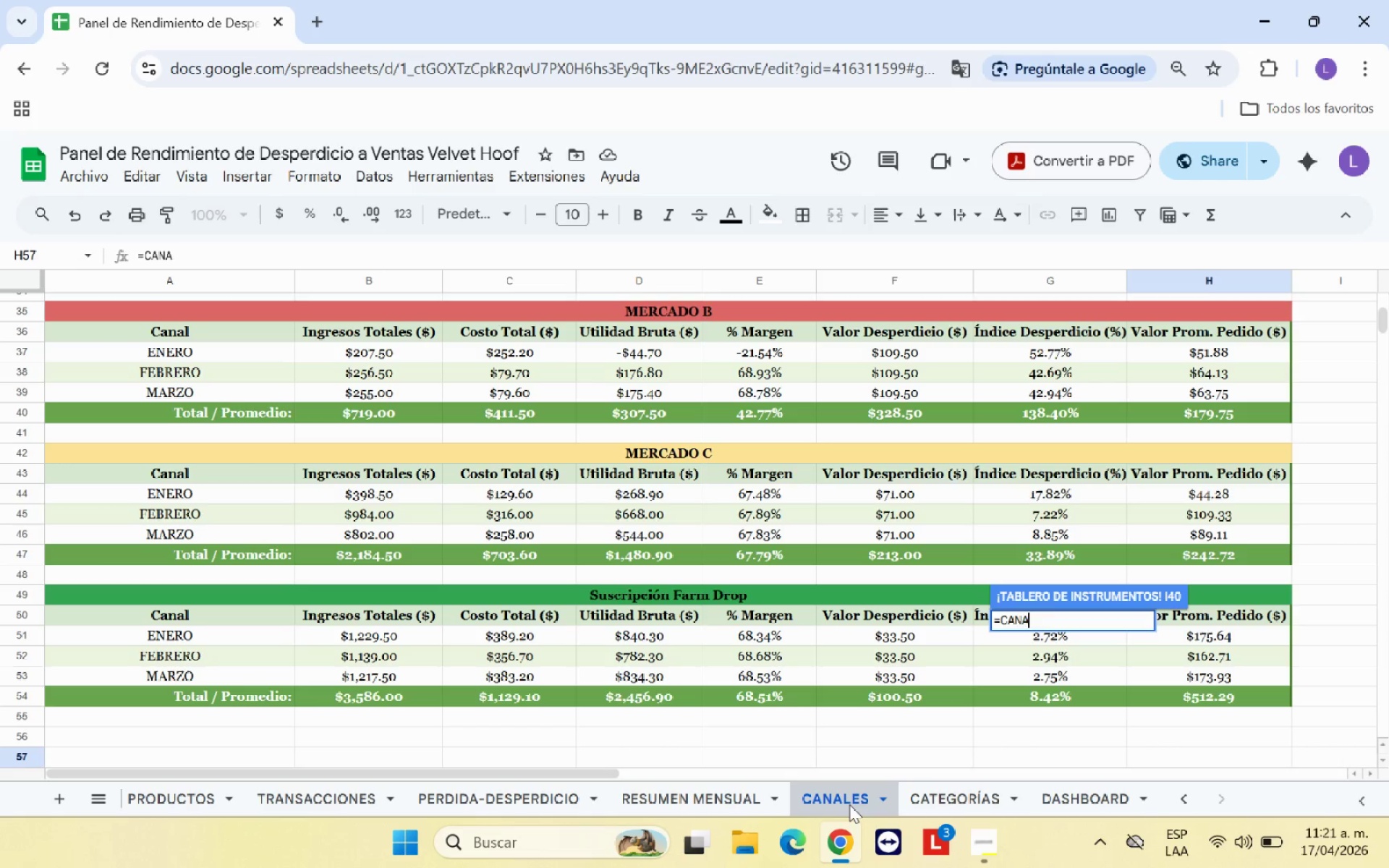 
key(Backspace)
 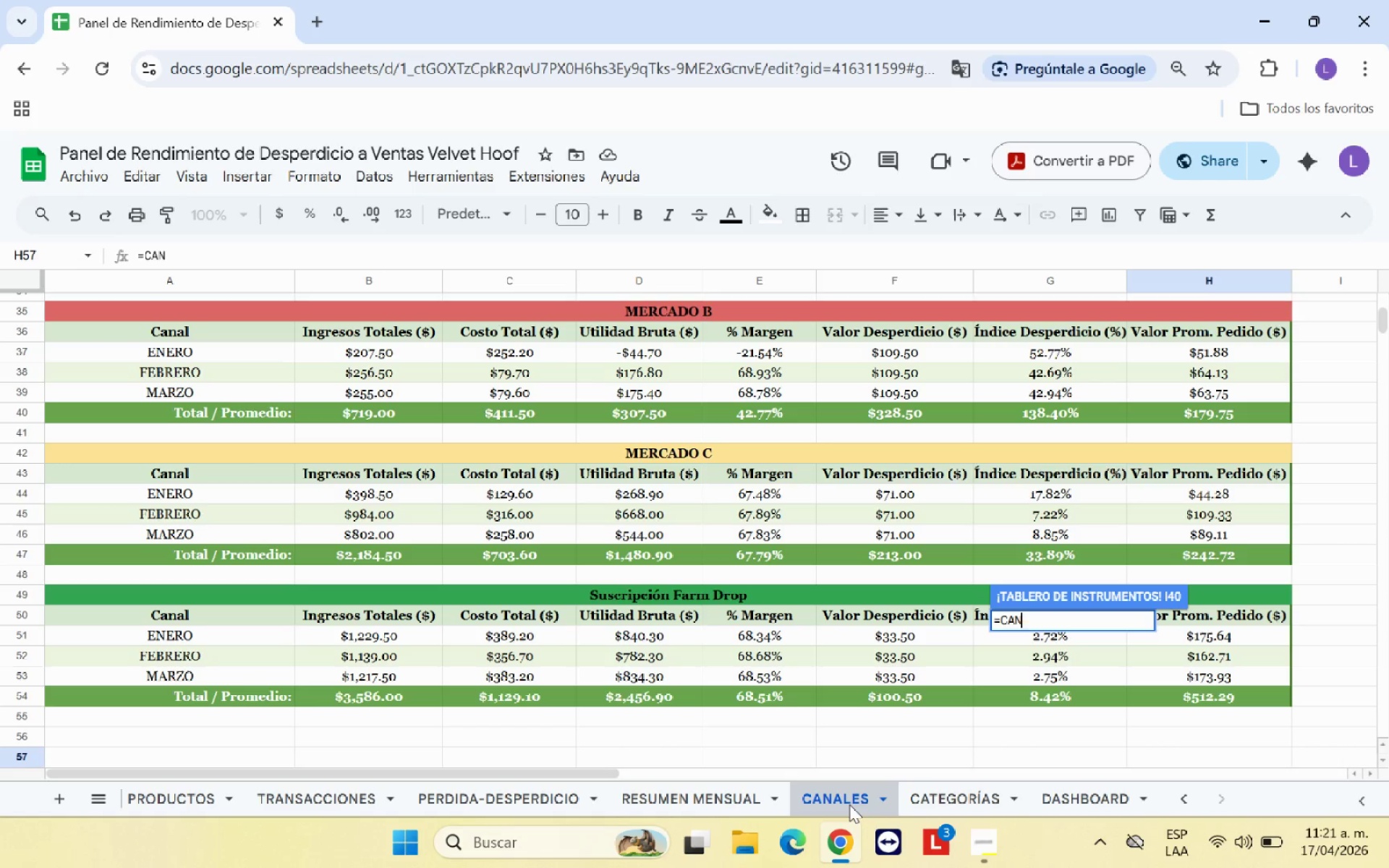 
key(Backspace)
 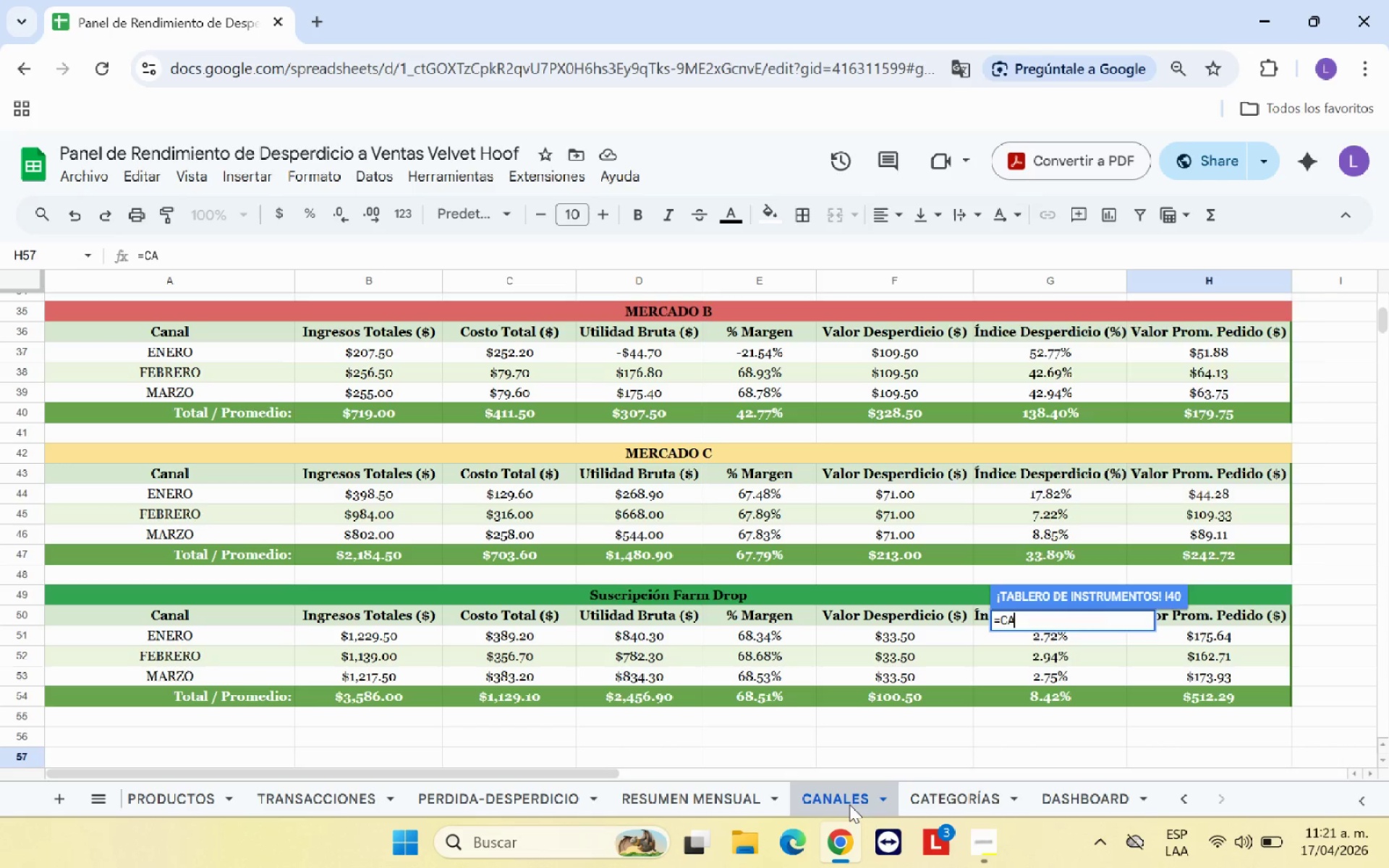 
key(Backspace)
 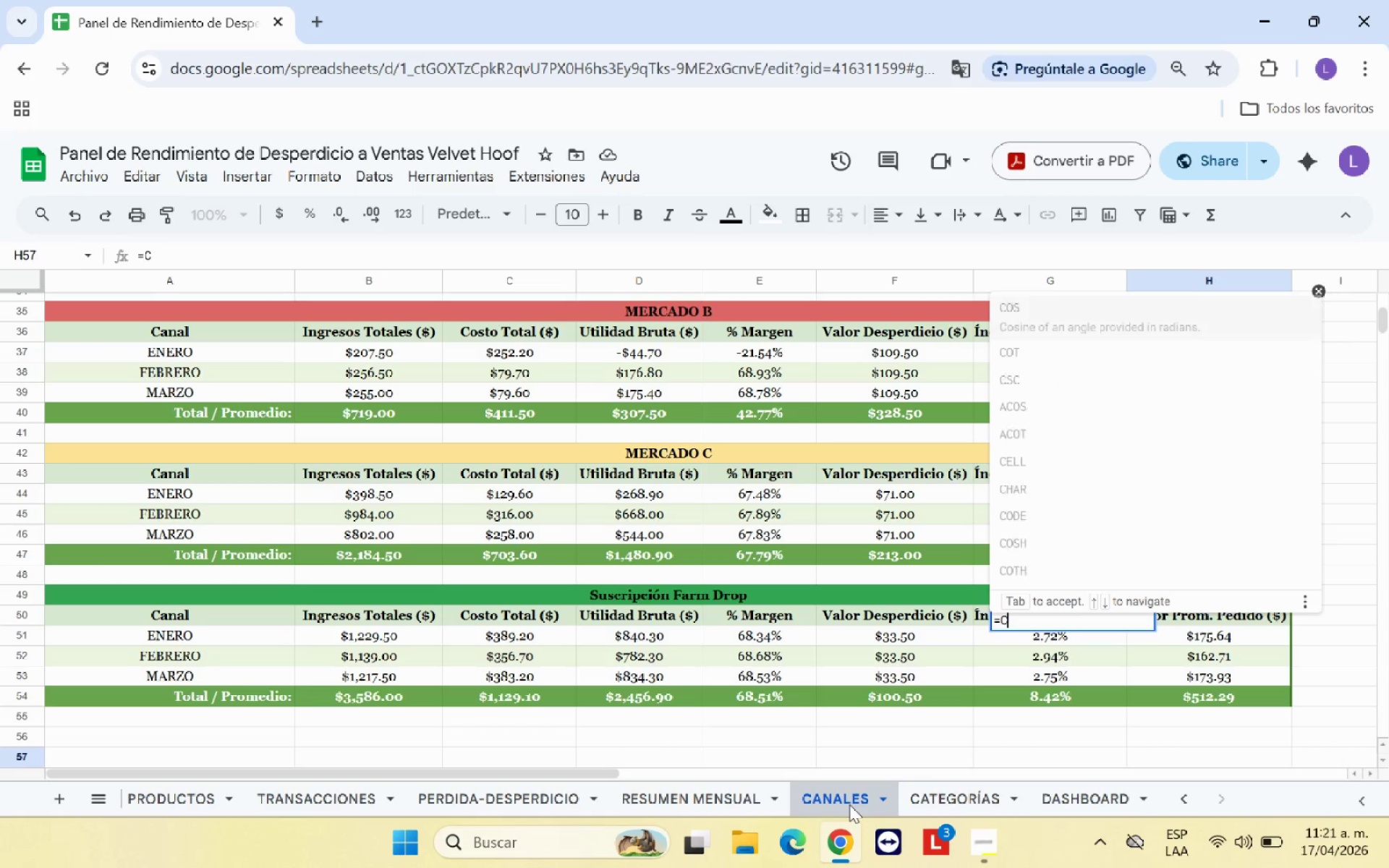 
key(Backspace)
 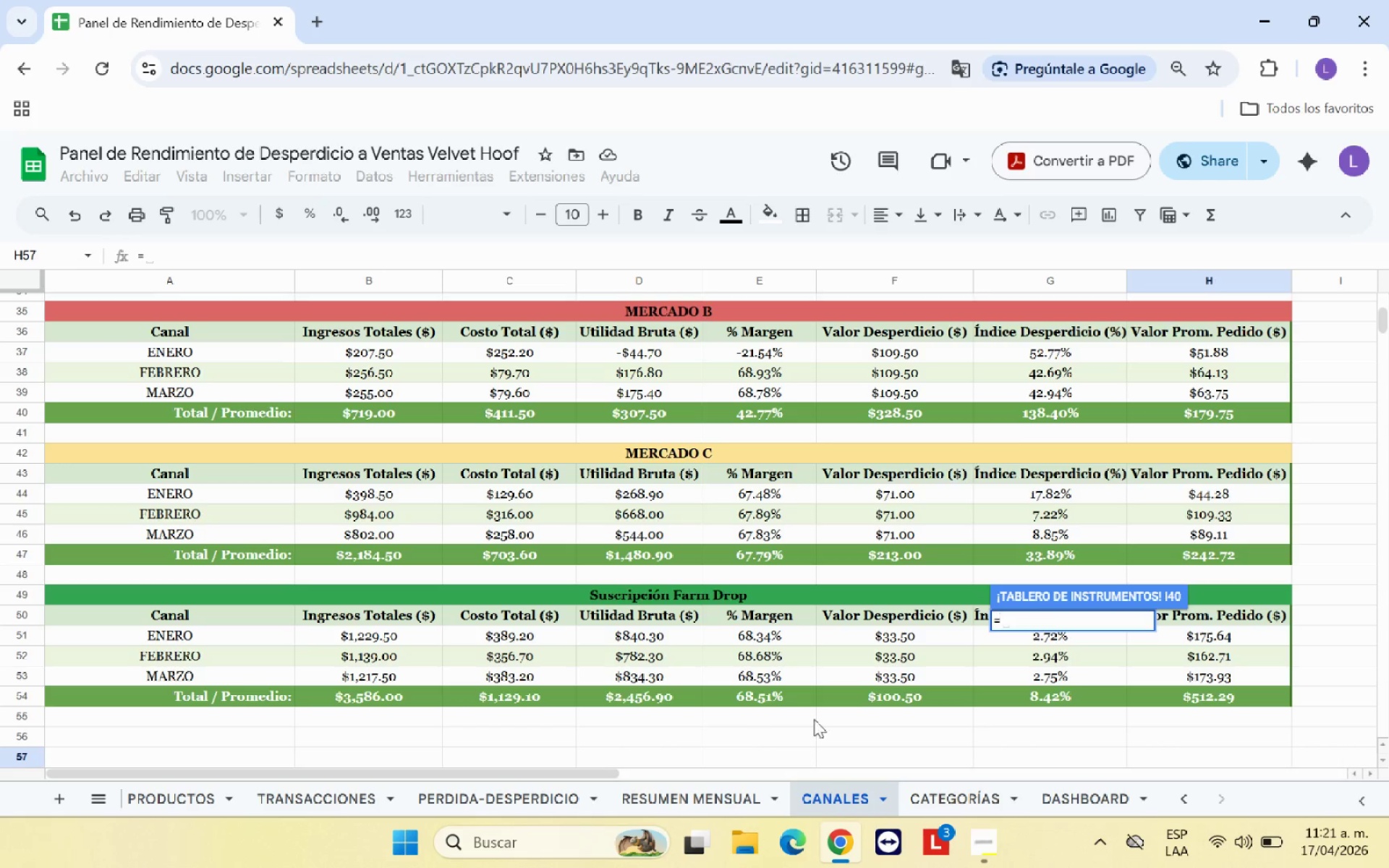 
left_click([895, 697])
 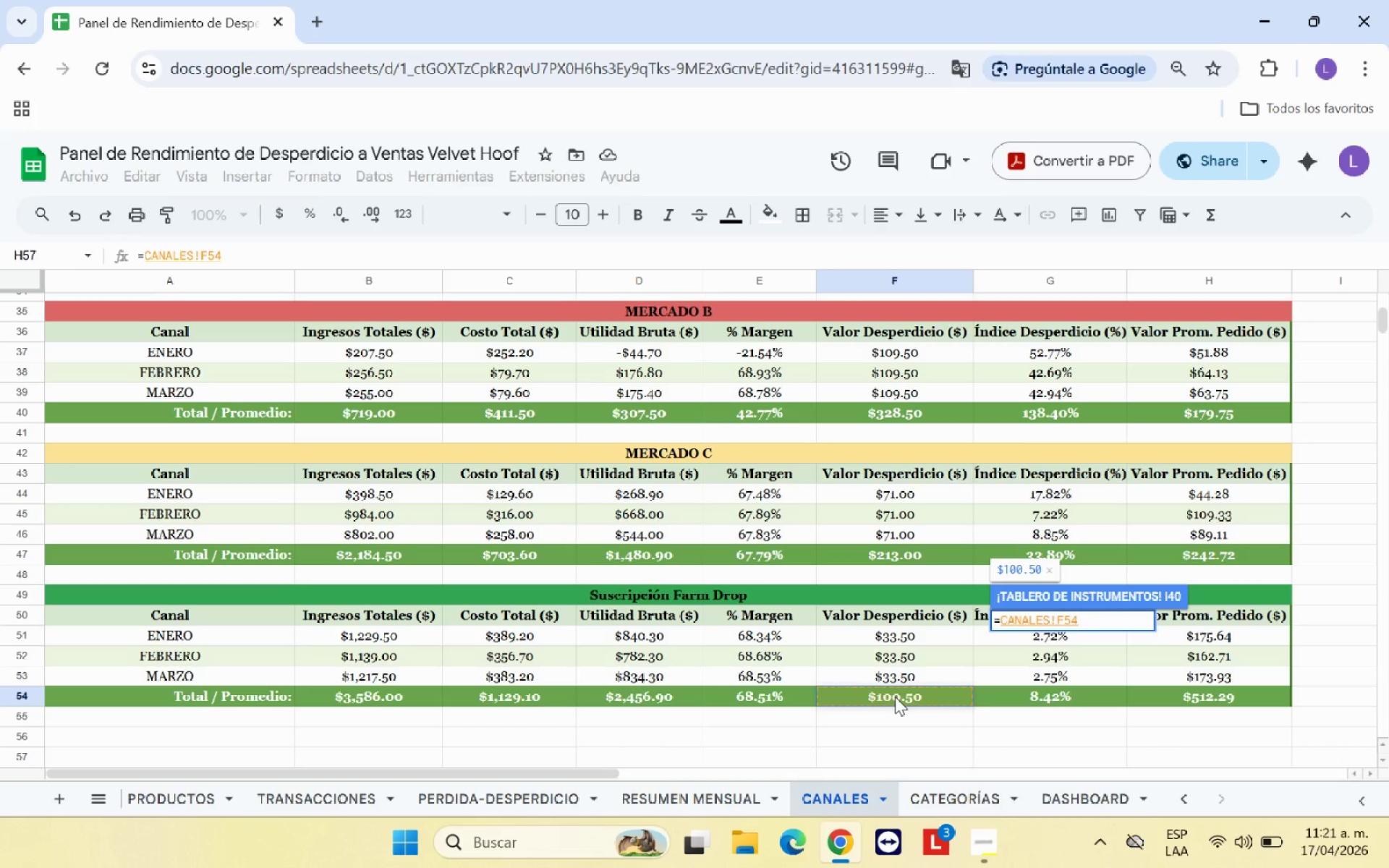 
key(Enter)
 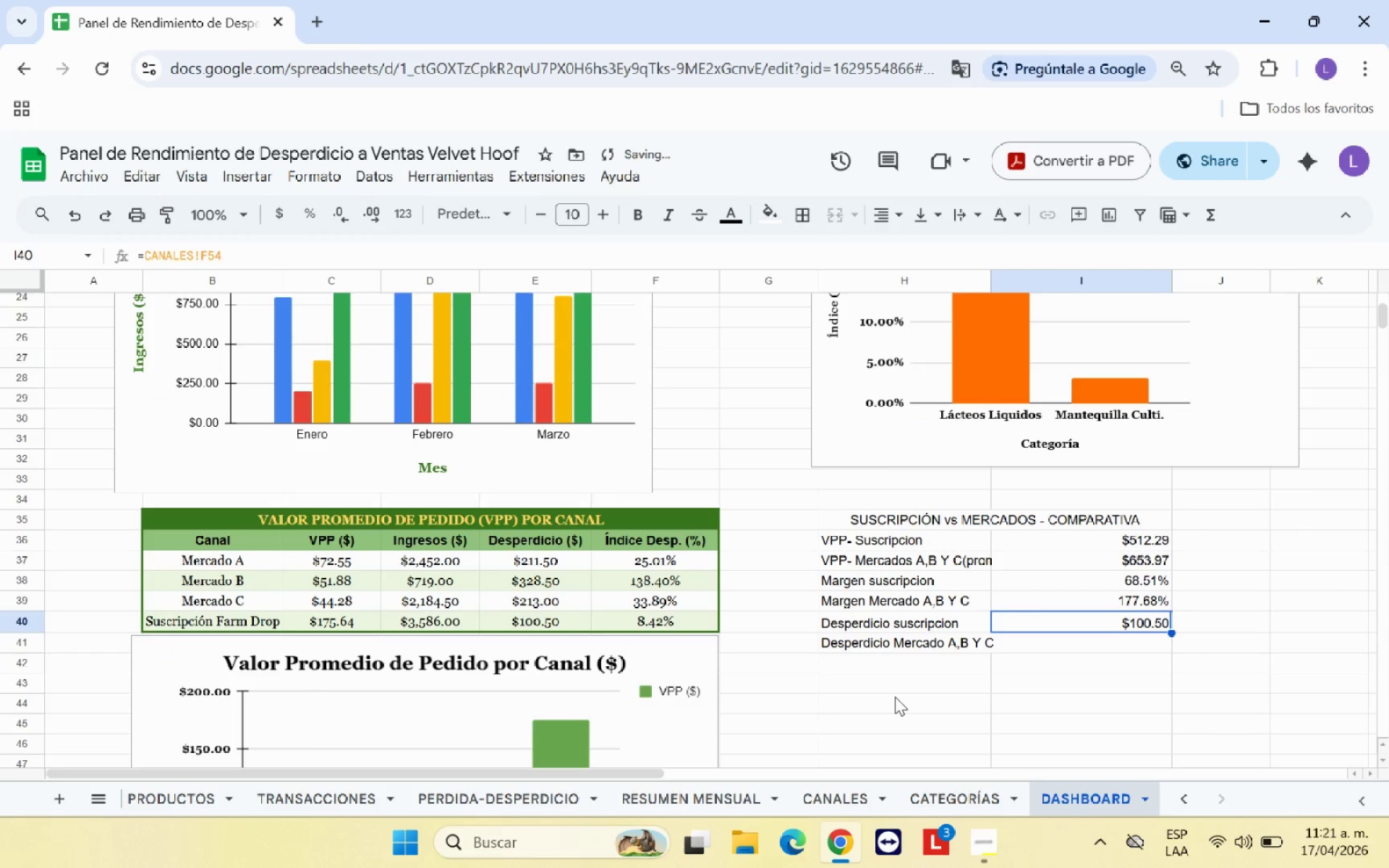 
key(ArrowDown)
 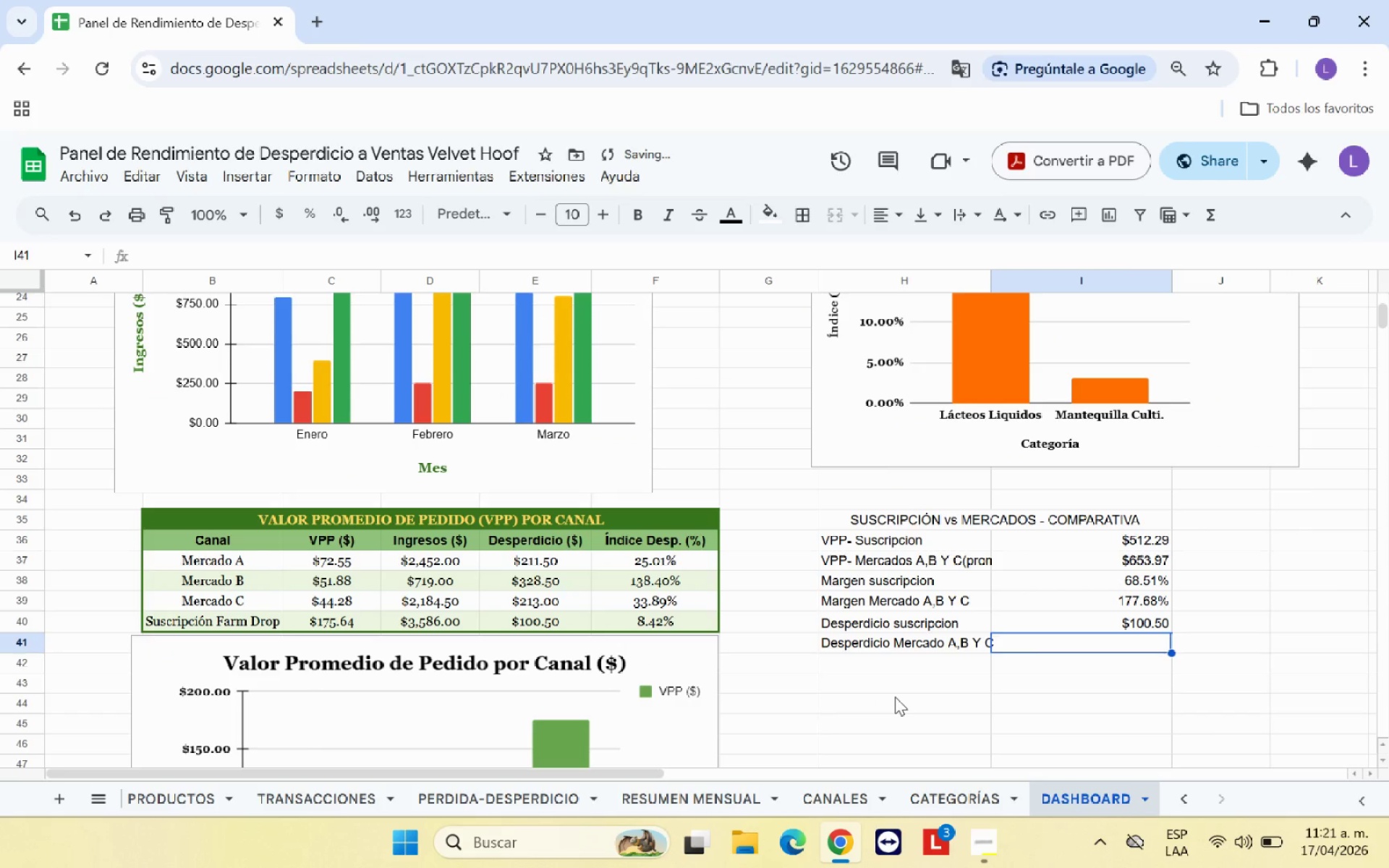 
key(Shift+0)
 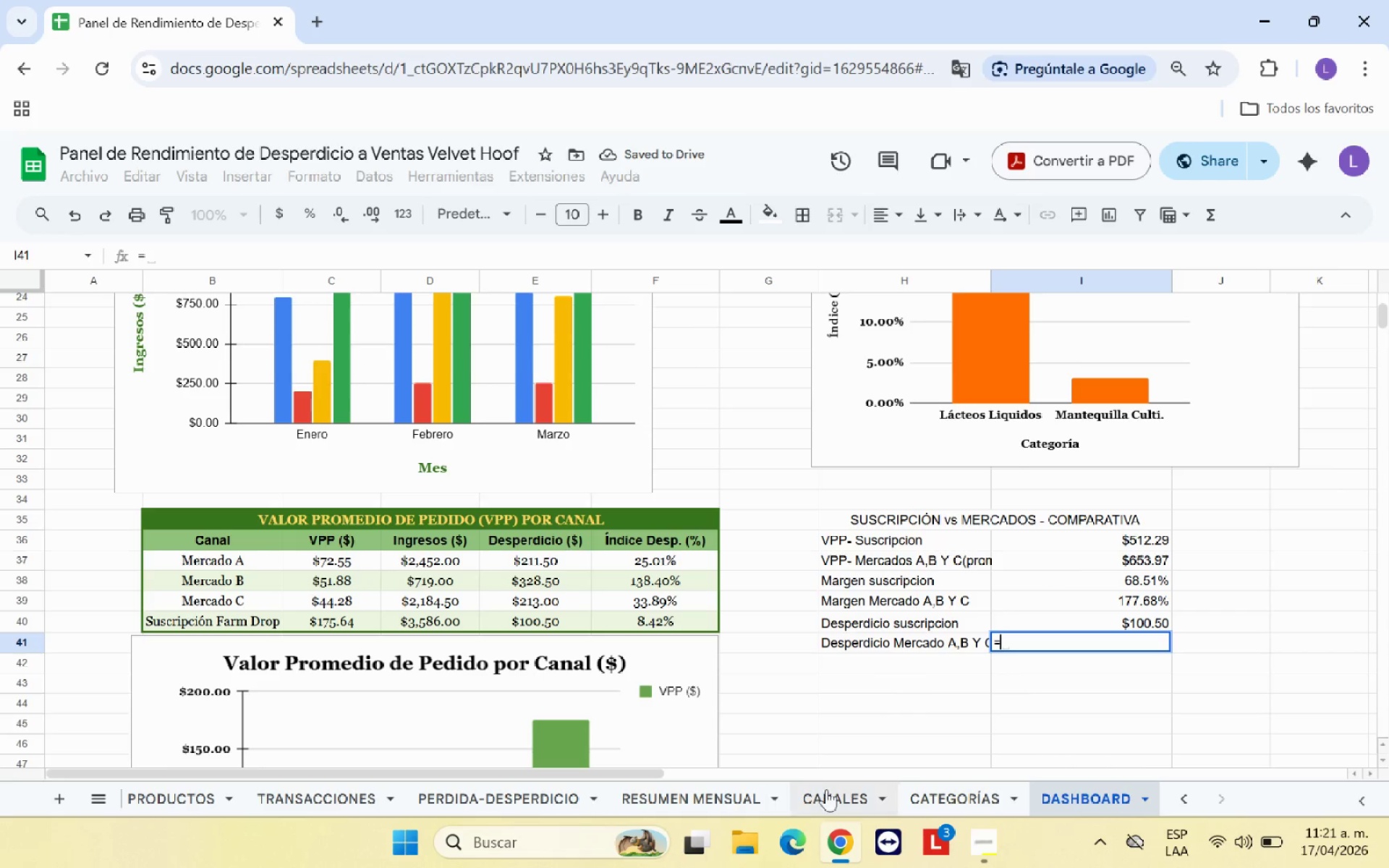 
left_click([841, 801])
 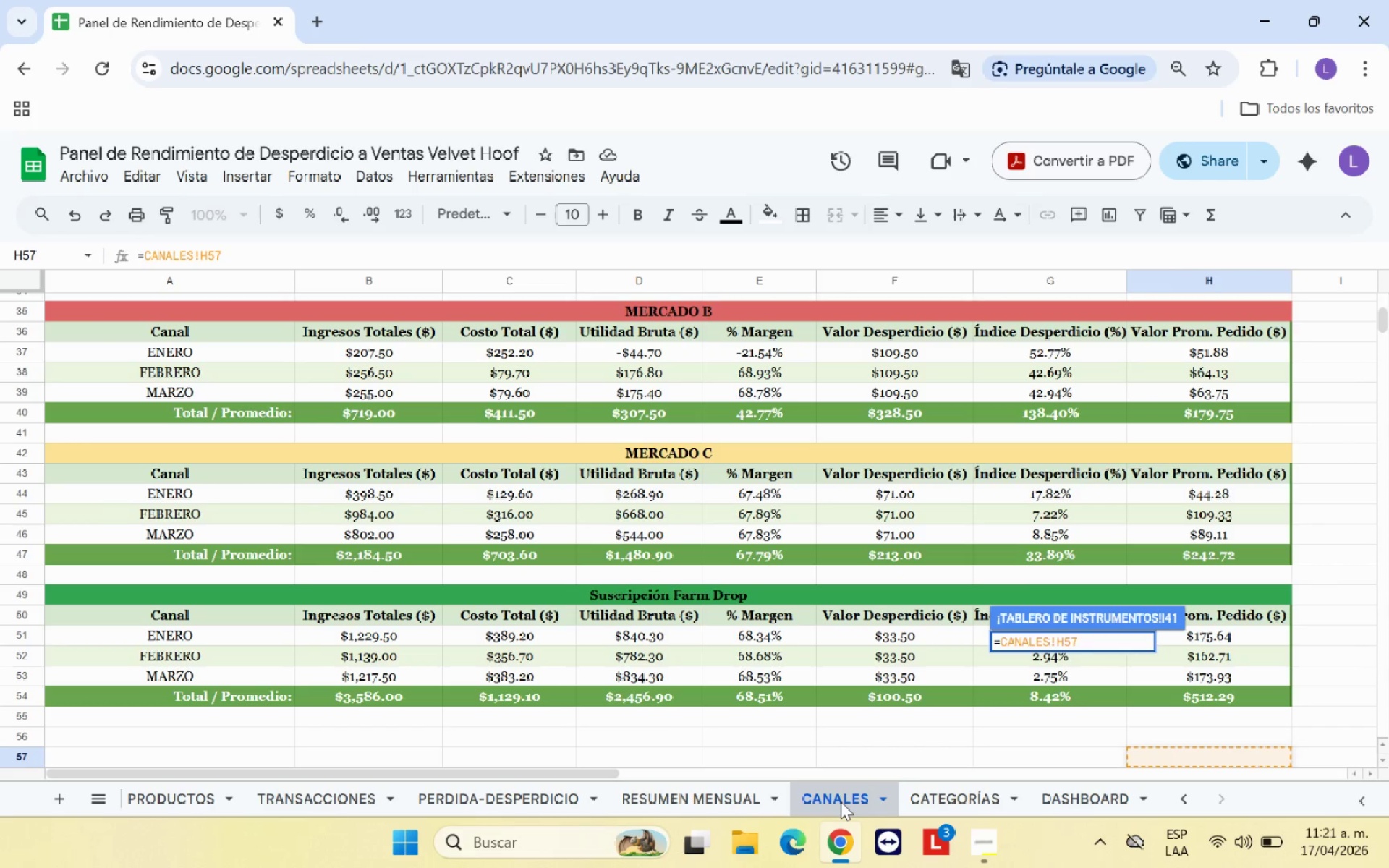 
key(Backspace)
 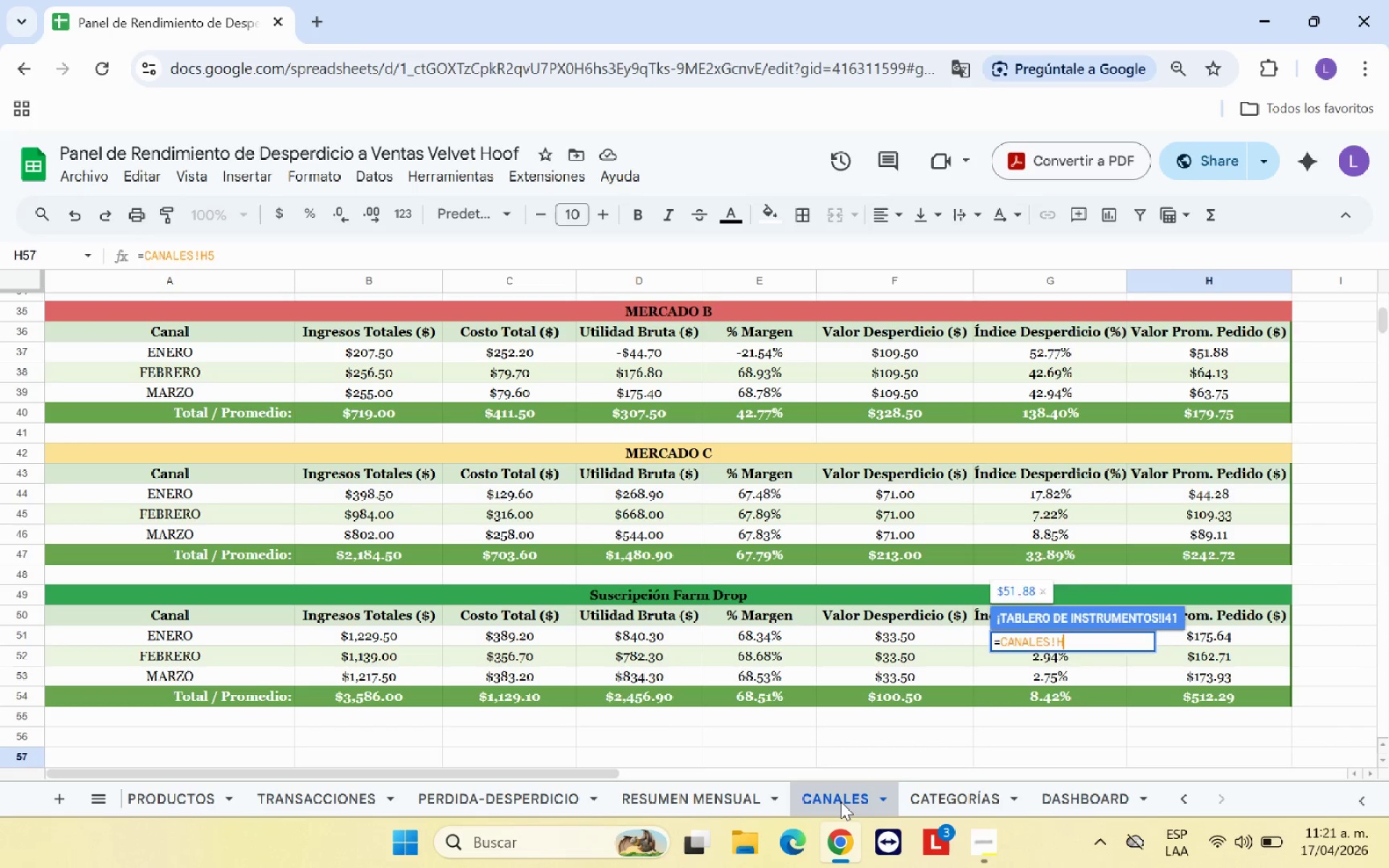 
key(Backspace)
 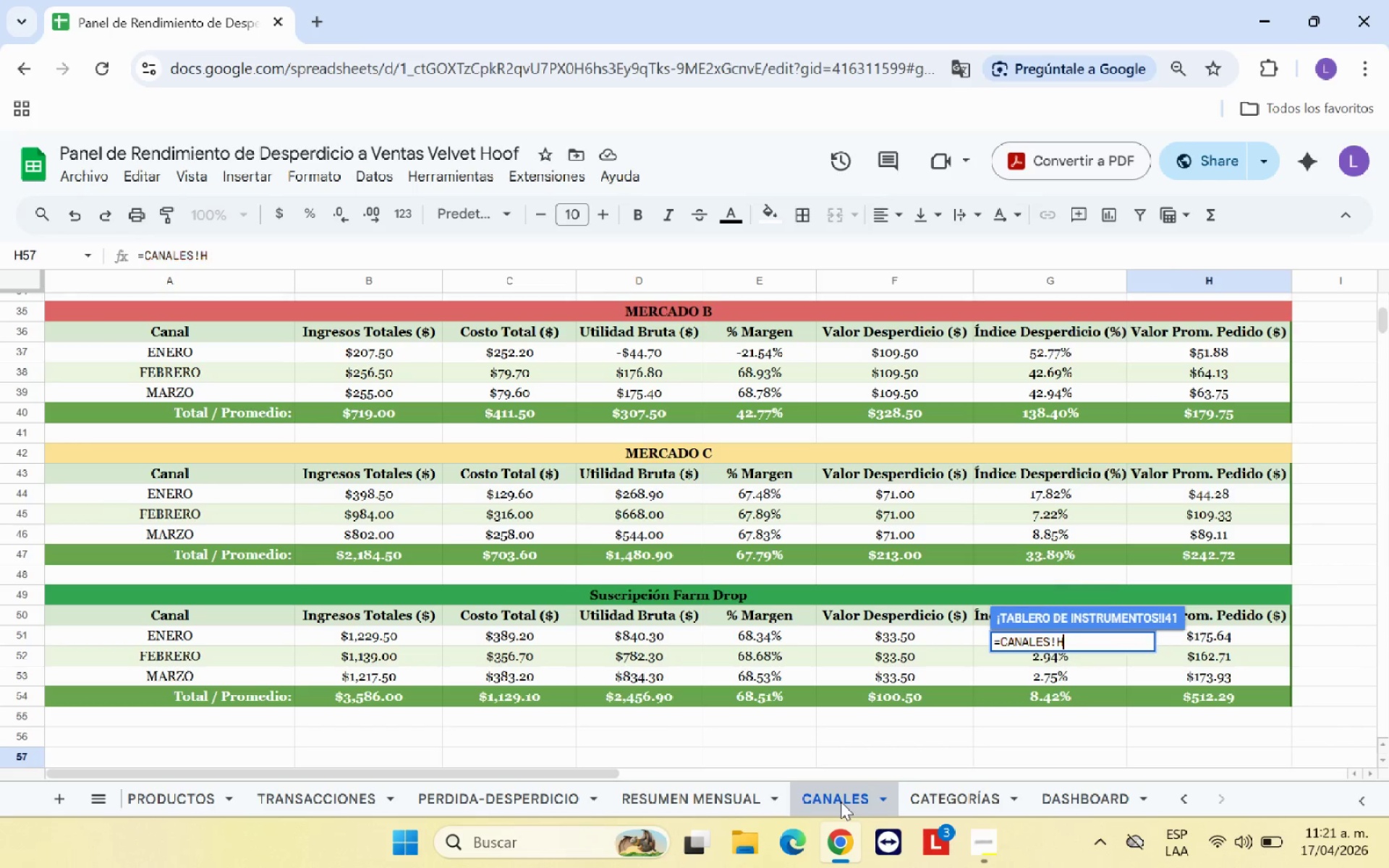 
key(Backspace)
 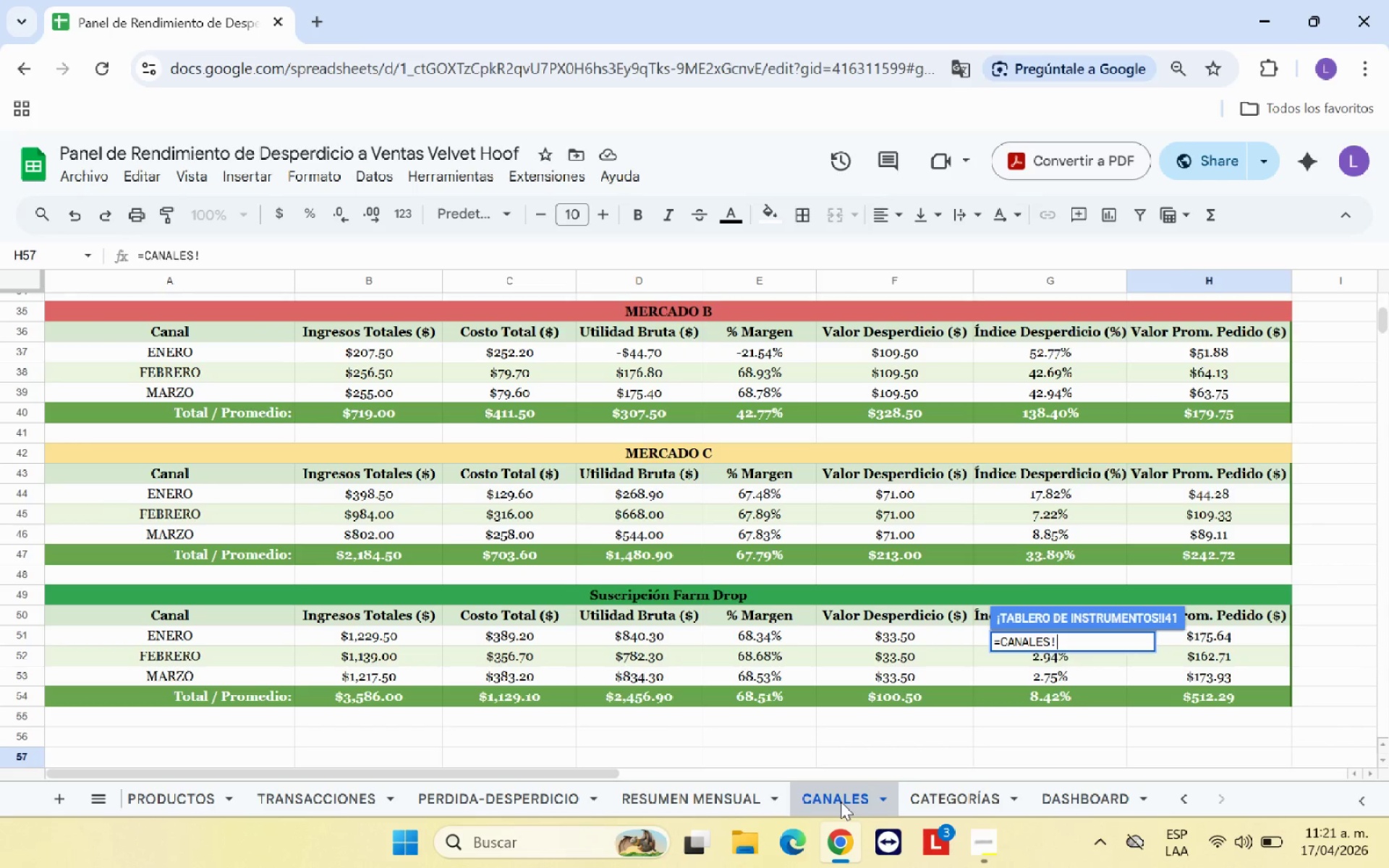 
key(Backspace)
 